 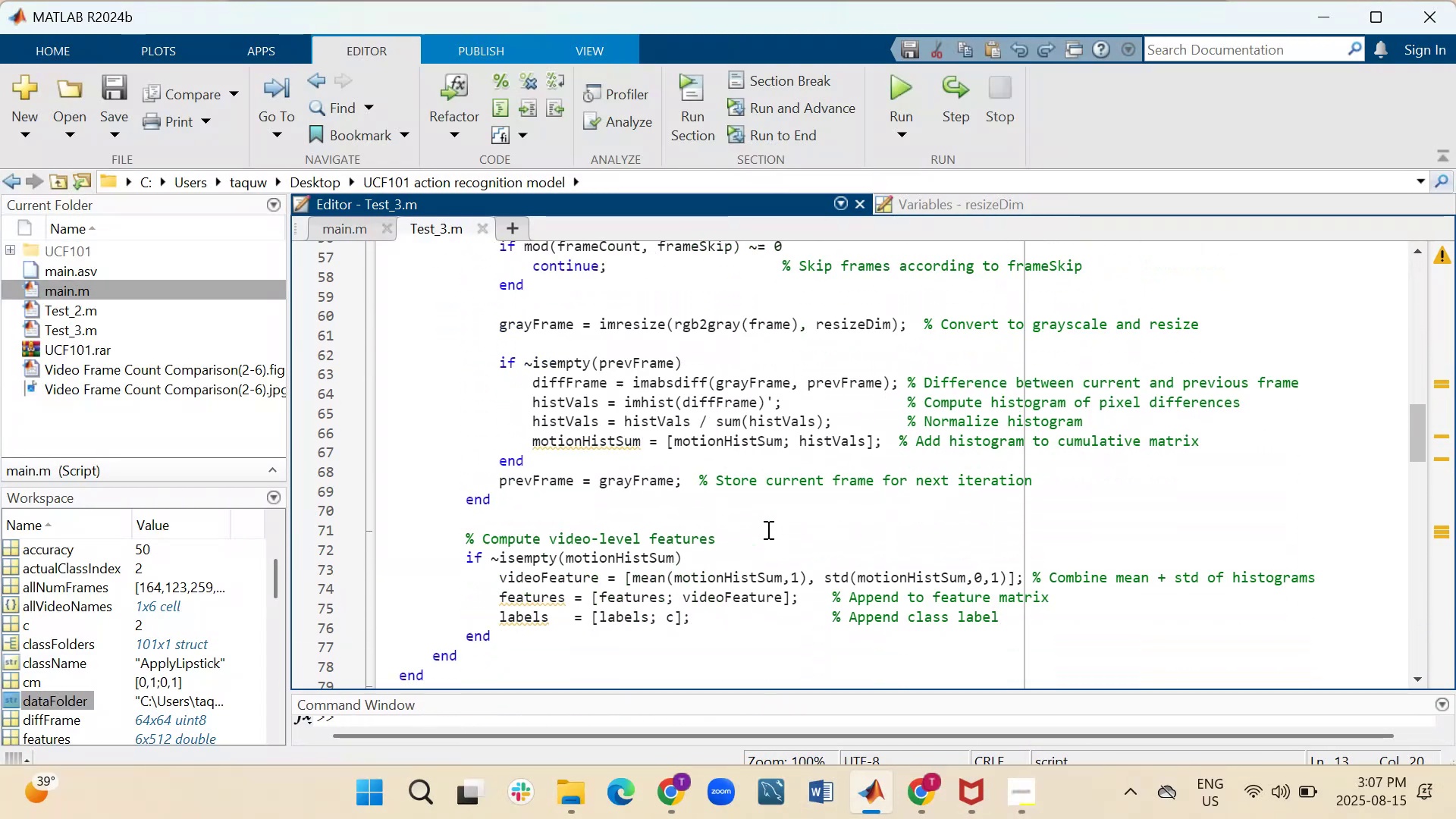 
scroll: coordinate [730, 507], scroll_direction: down, amount: 9.0
 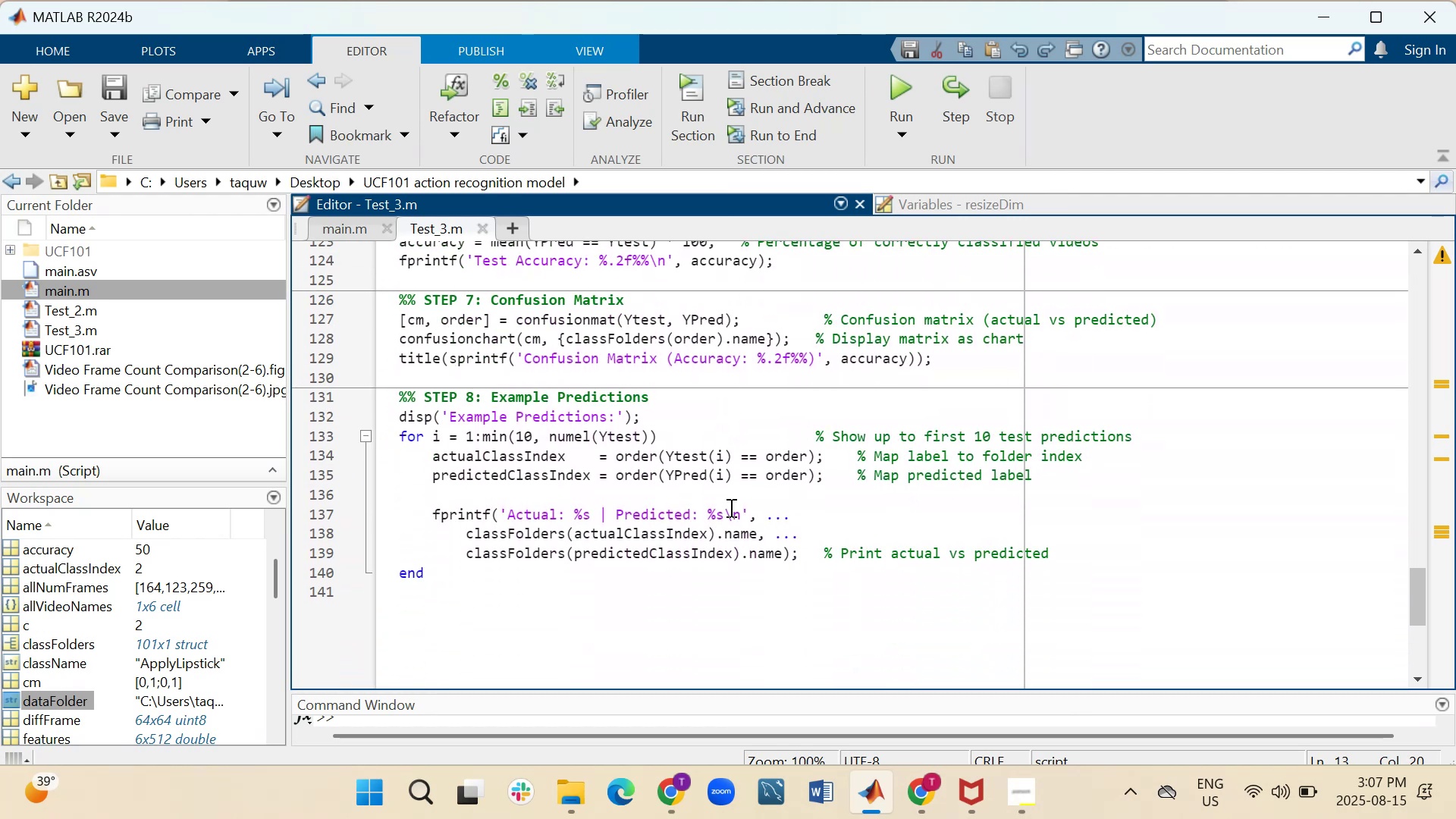 
scroll: coordinate [730, 507], scroll_direction: up, amount: 4.0
 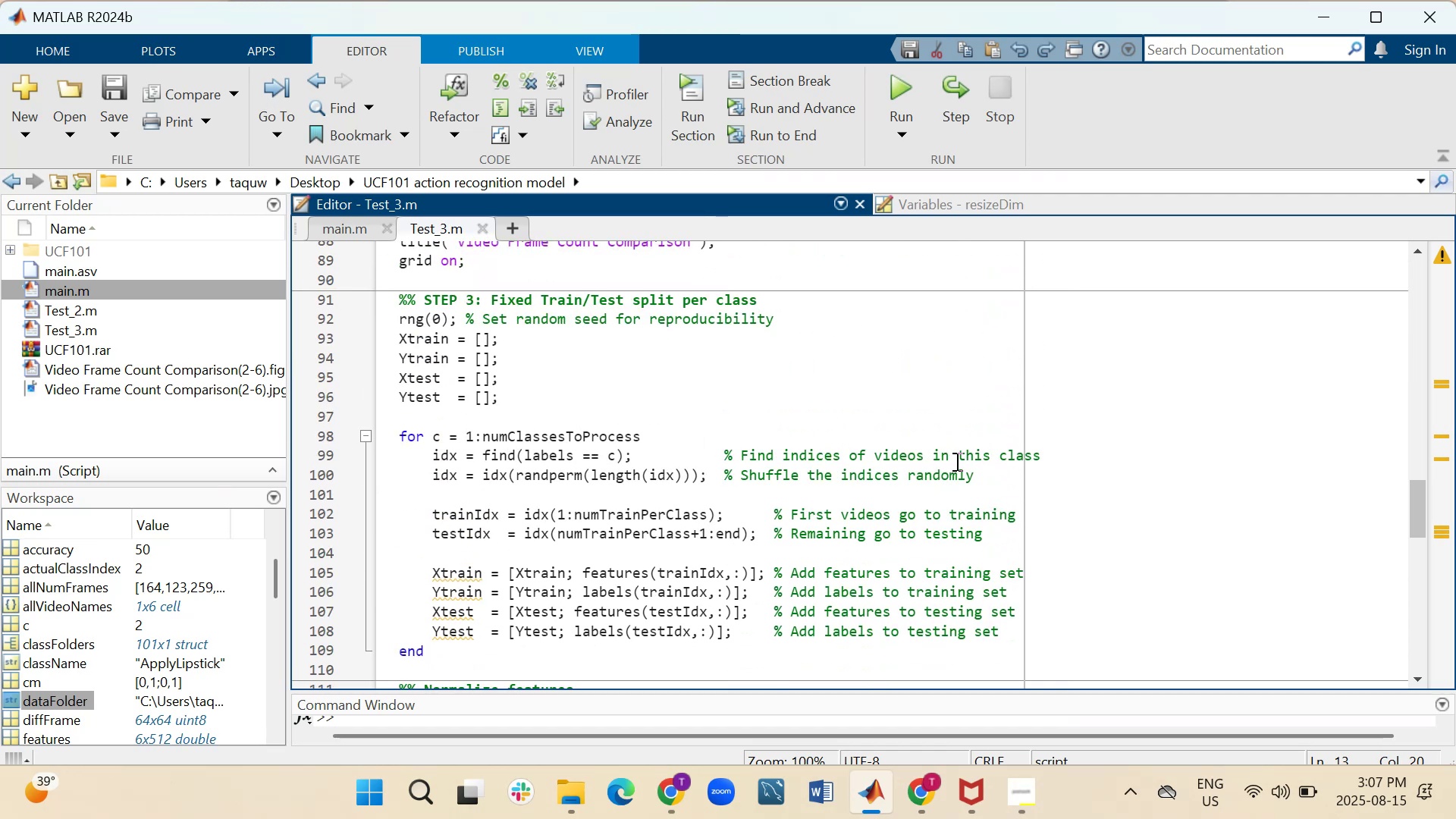 
wait(9.93)
 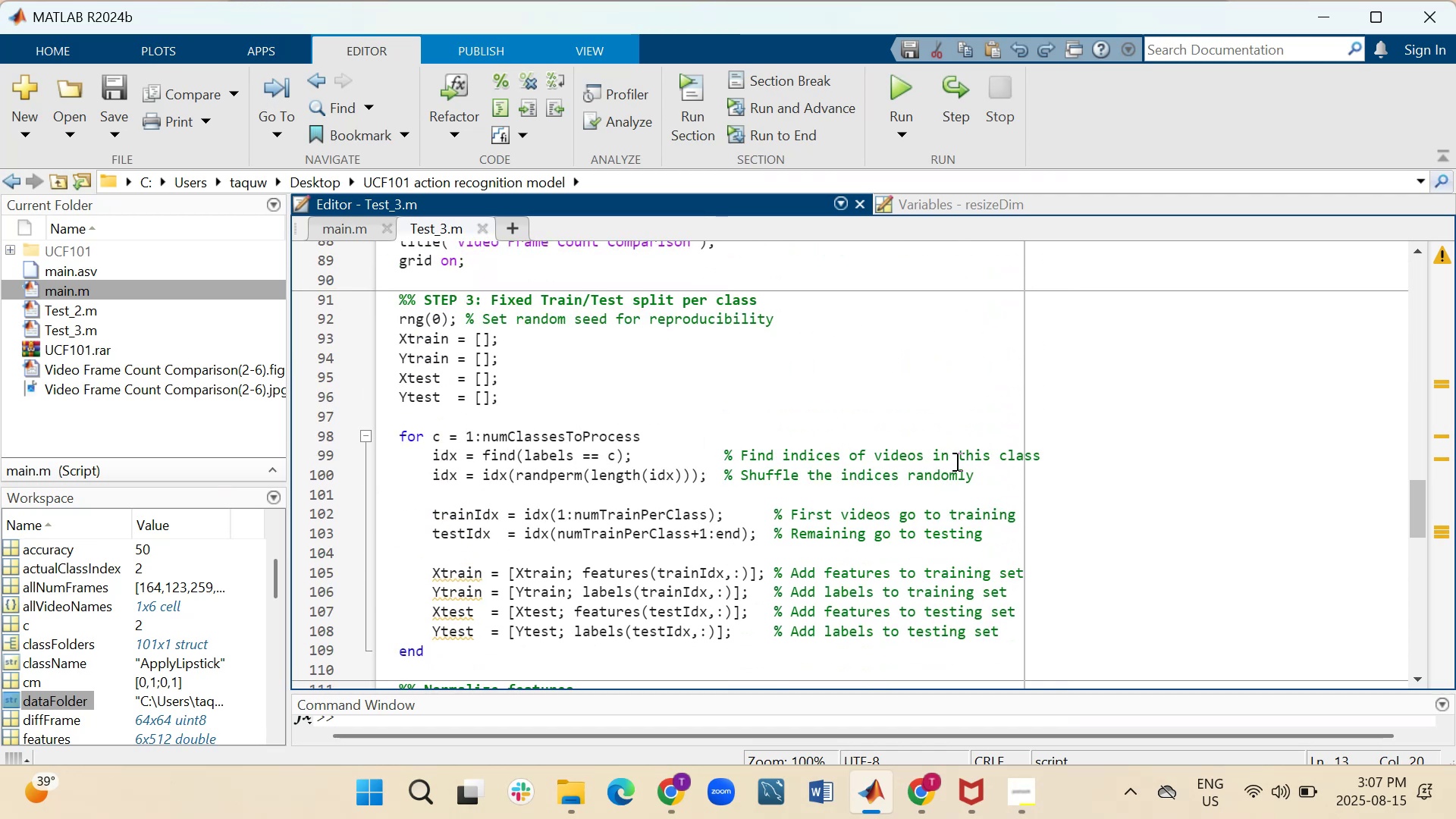 
mouse_move([463, 583])
 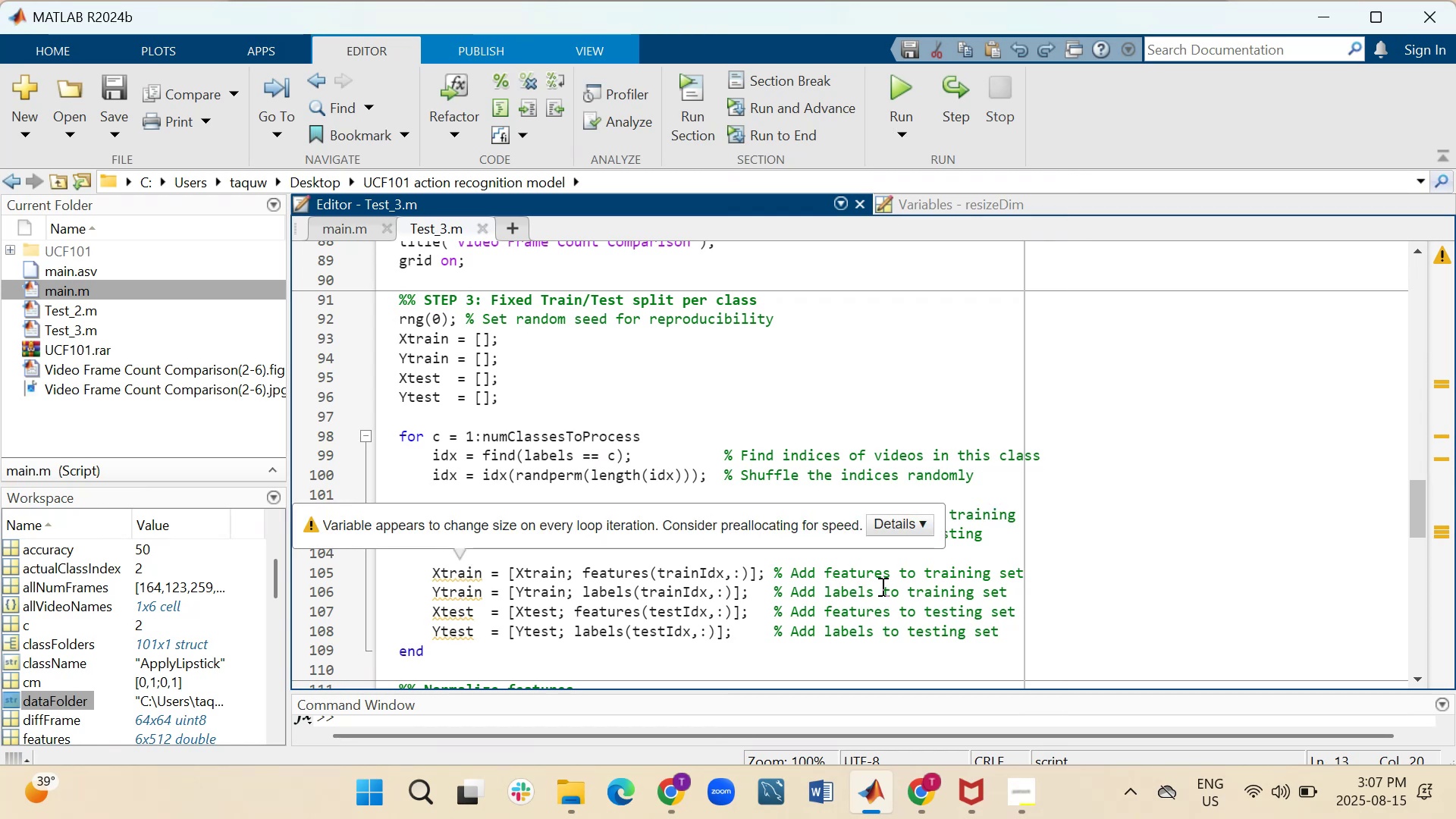 
wait(8.6)
 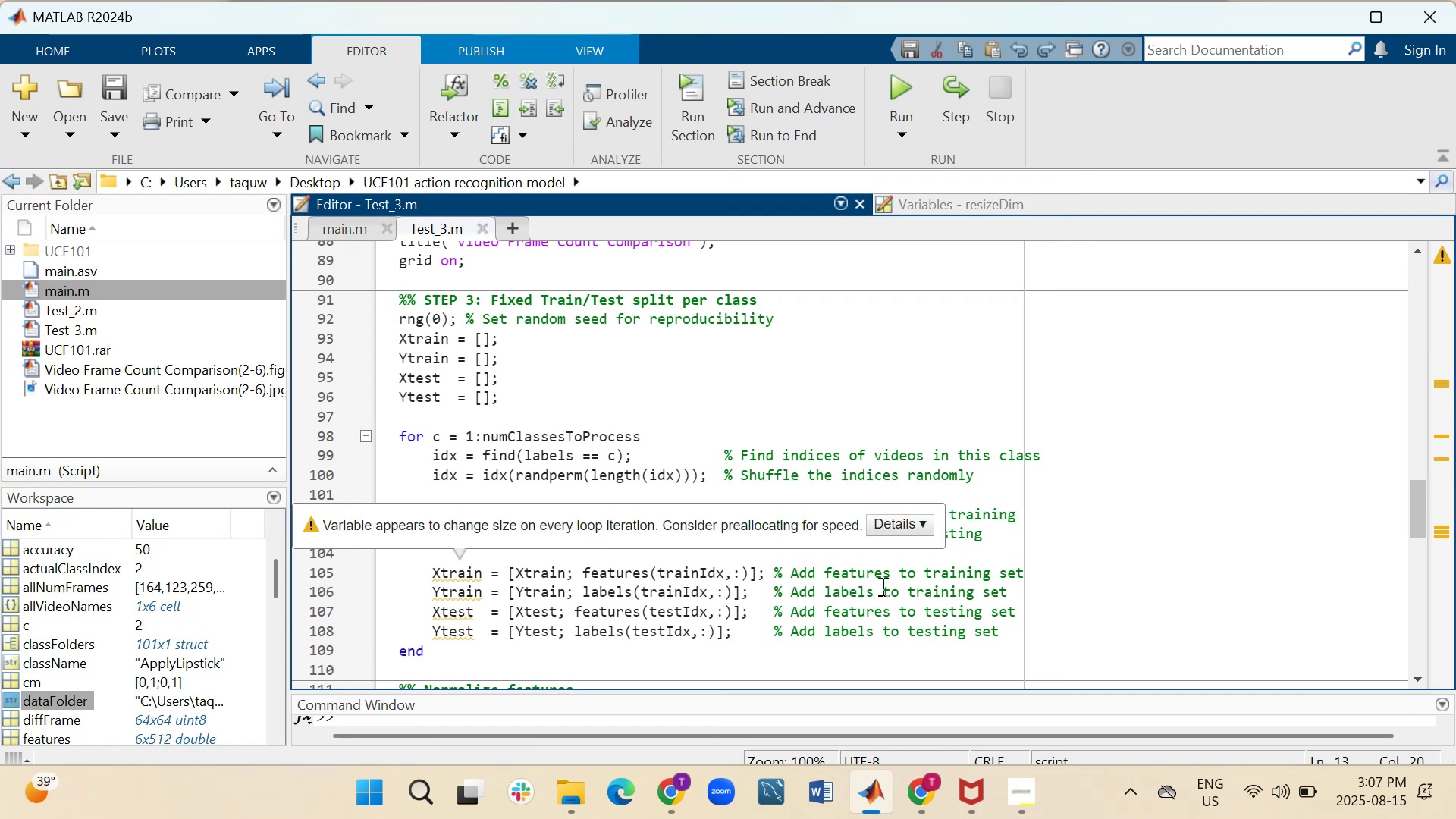 
scroll: coordinate [597, 497], scroll_direction: down, amount: 1.0
 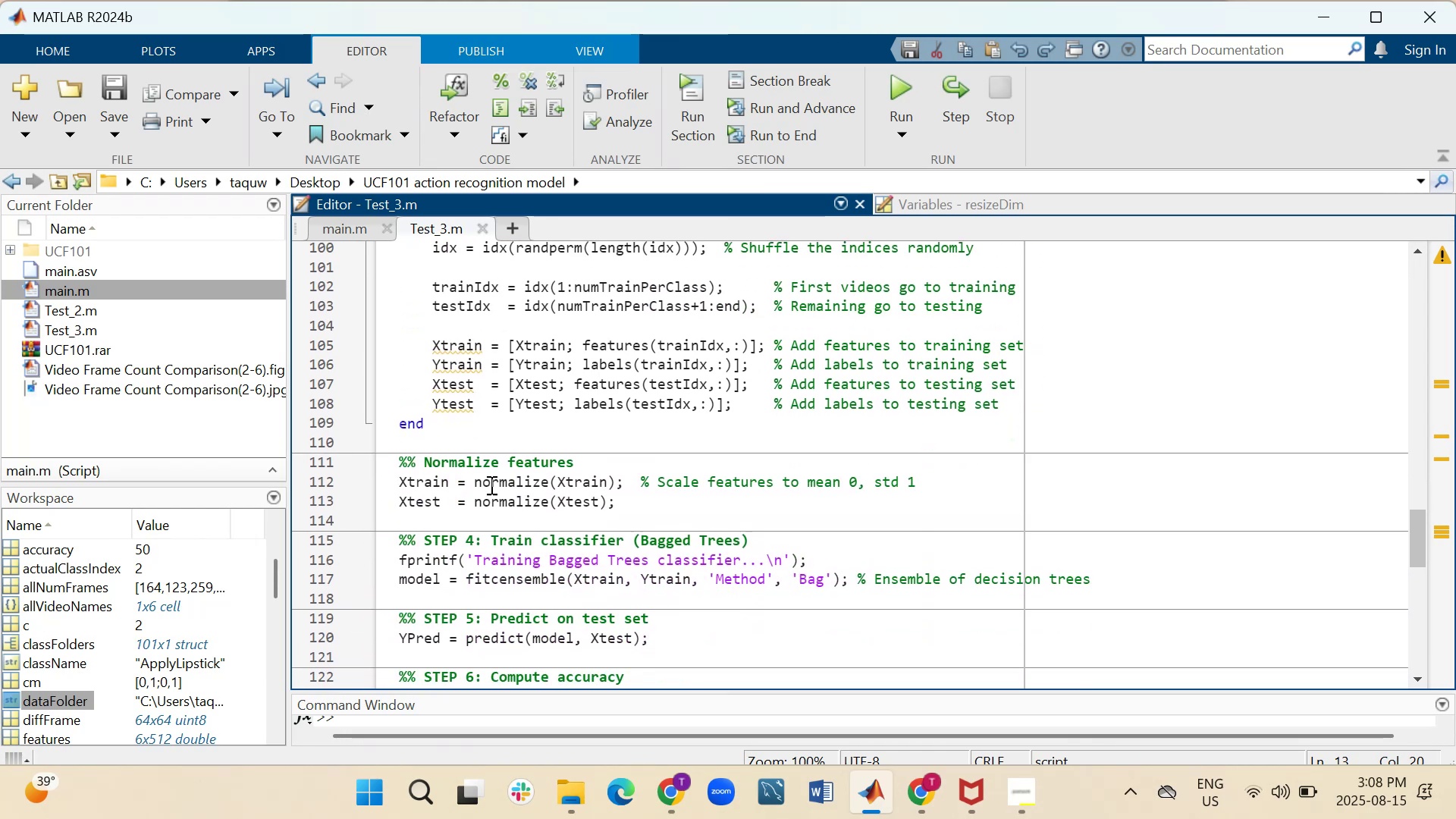 
scroll: coordinate [459, 415], scroll_direction: up, amount: 1.0
 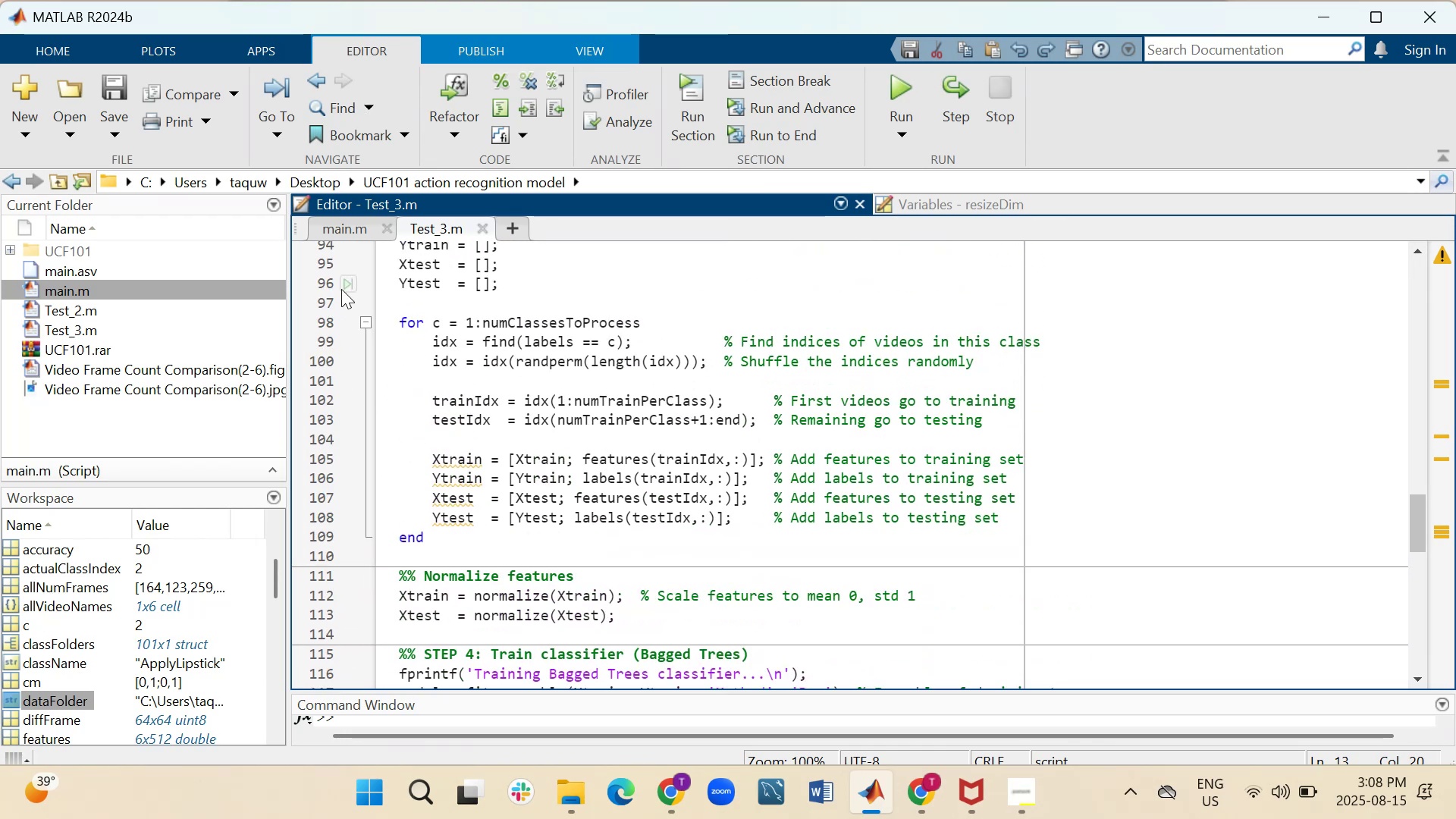 
left_click([316, 279])
 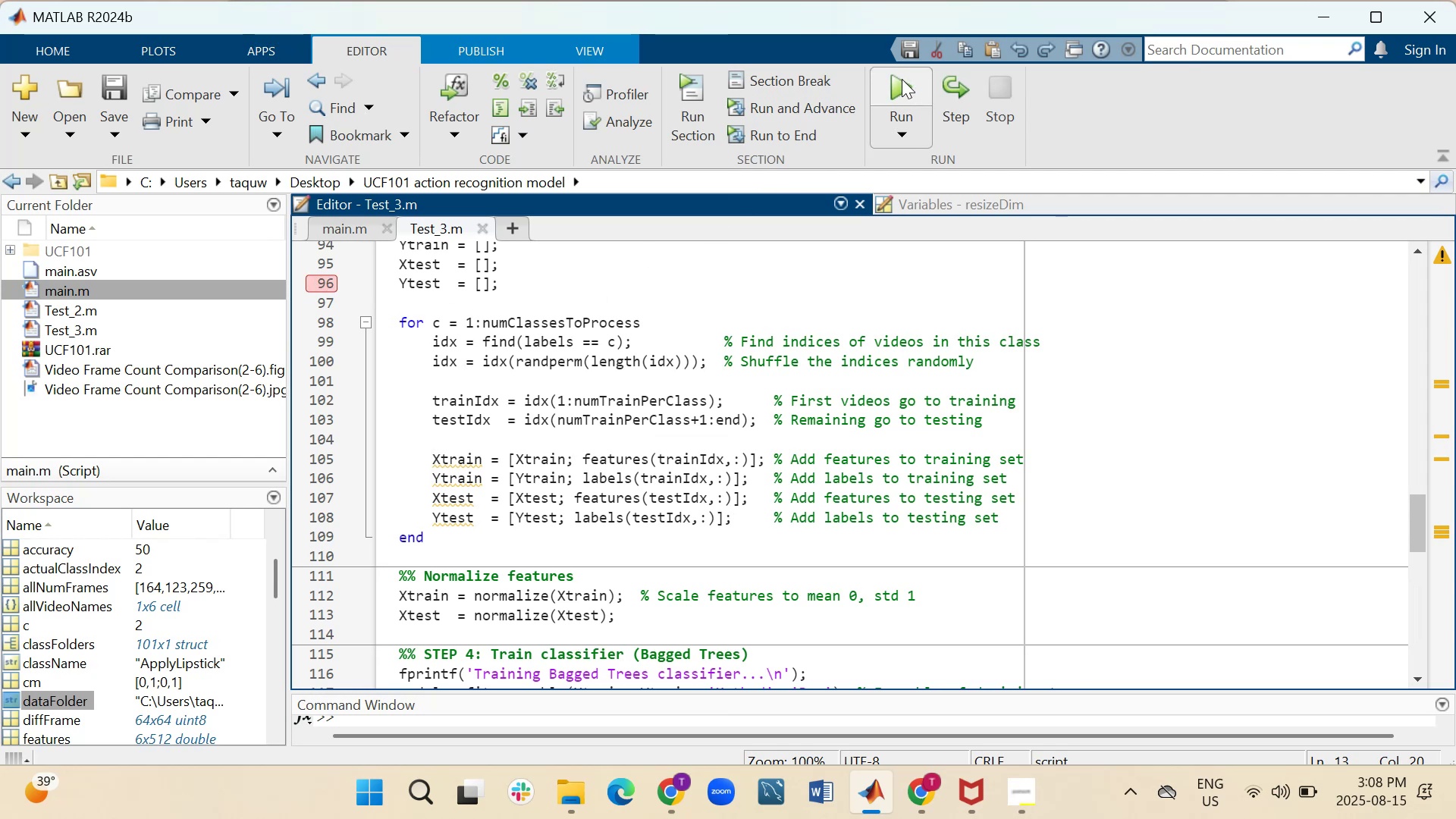 
left_click([902, 79])
 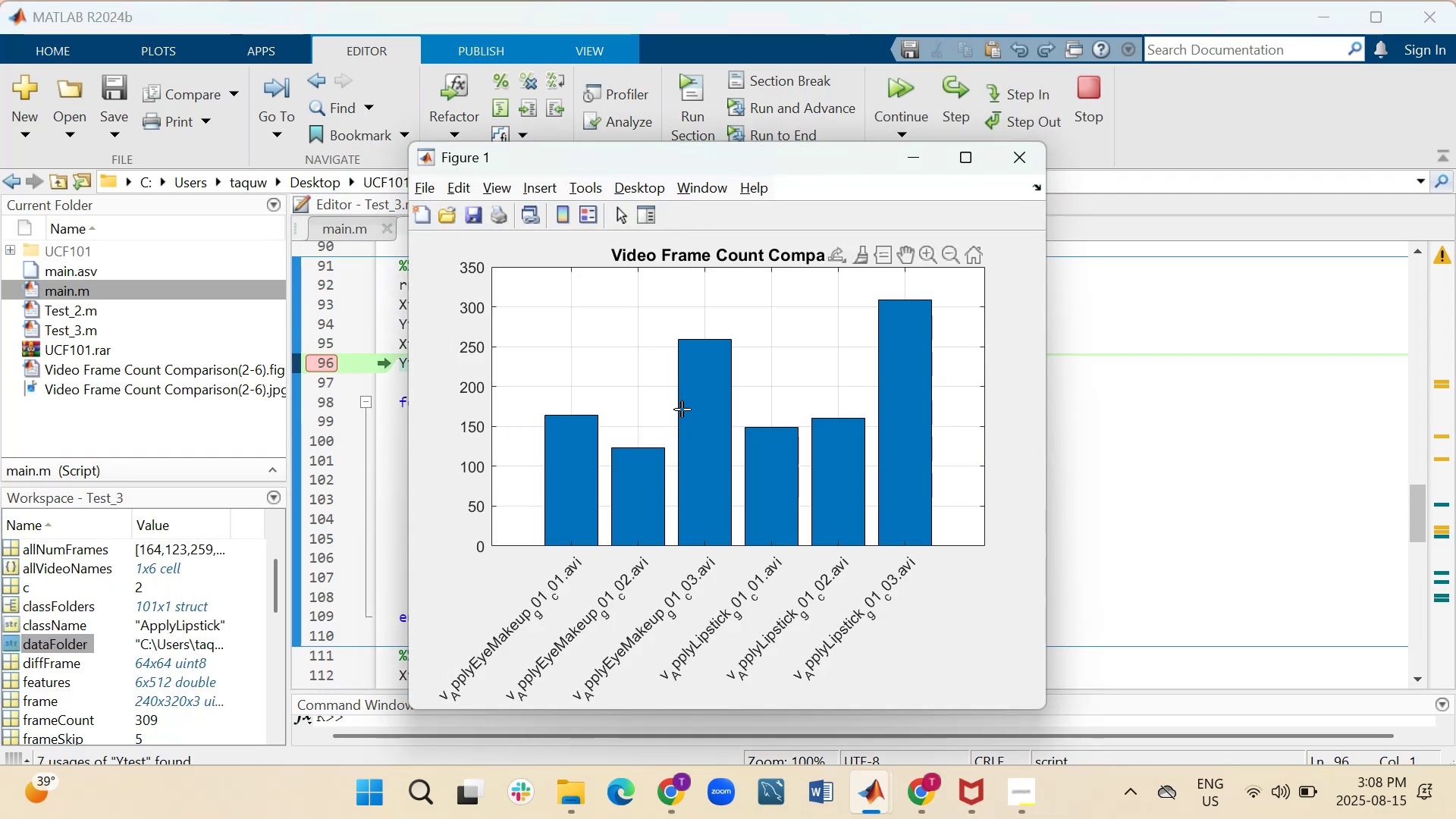 
wait(9.58)
 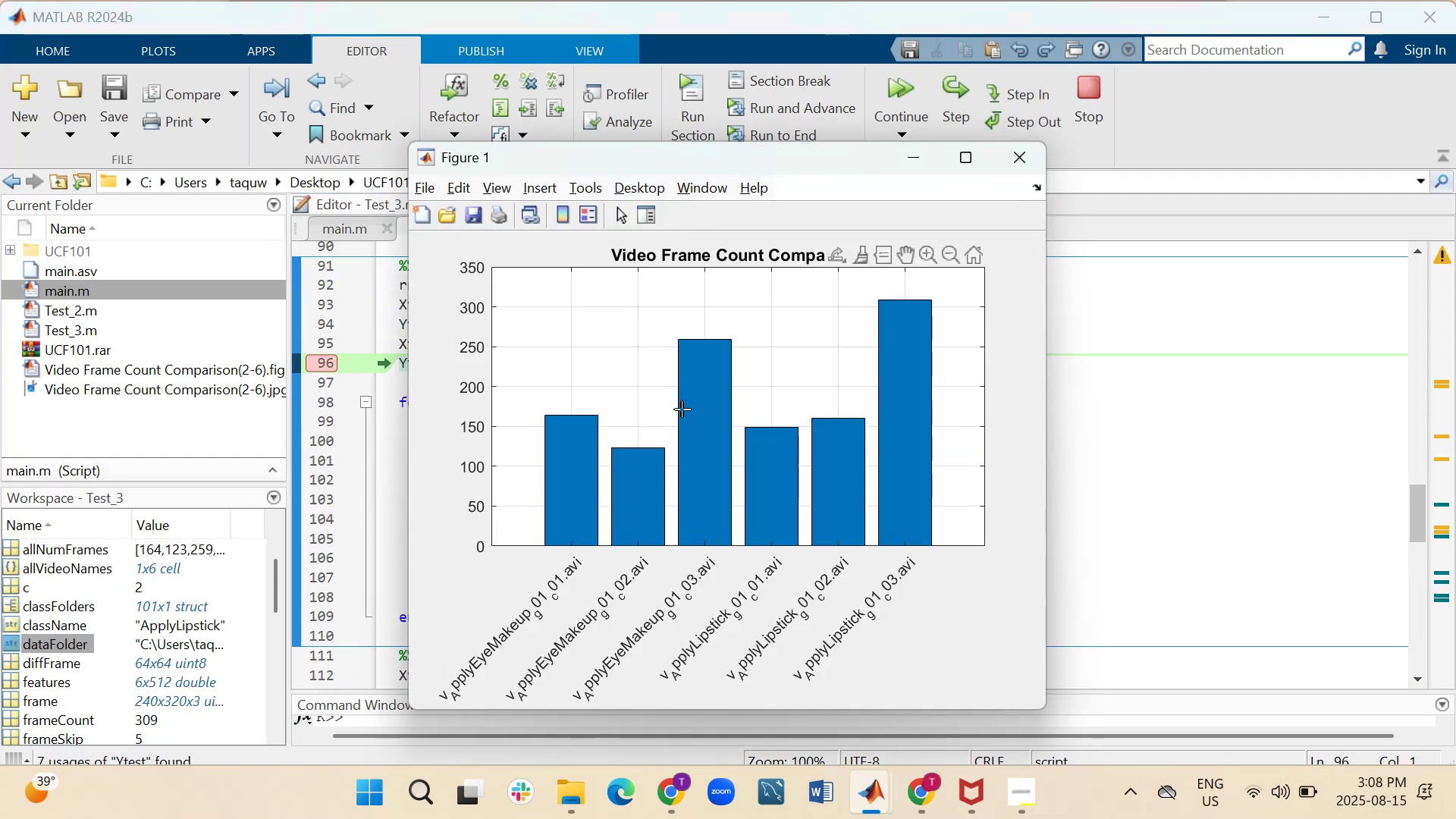 
left_click([1017, 167])
 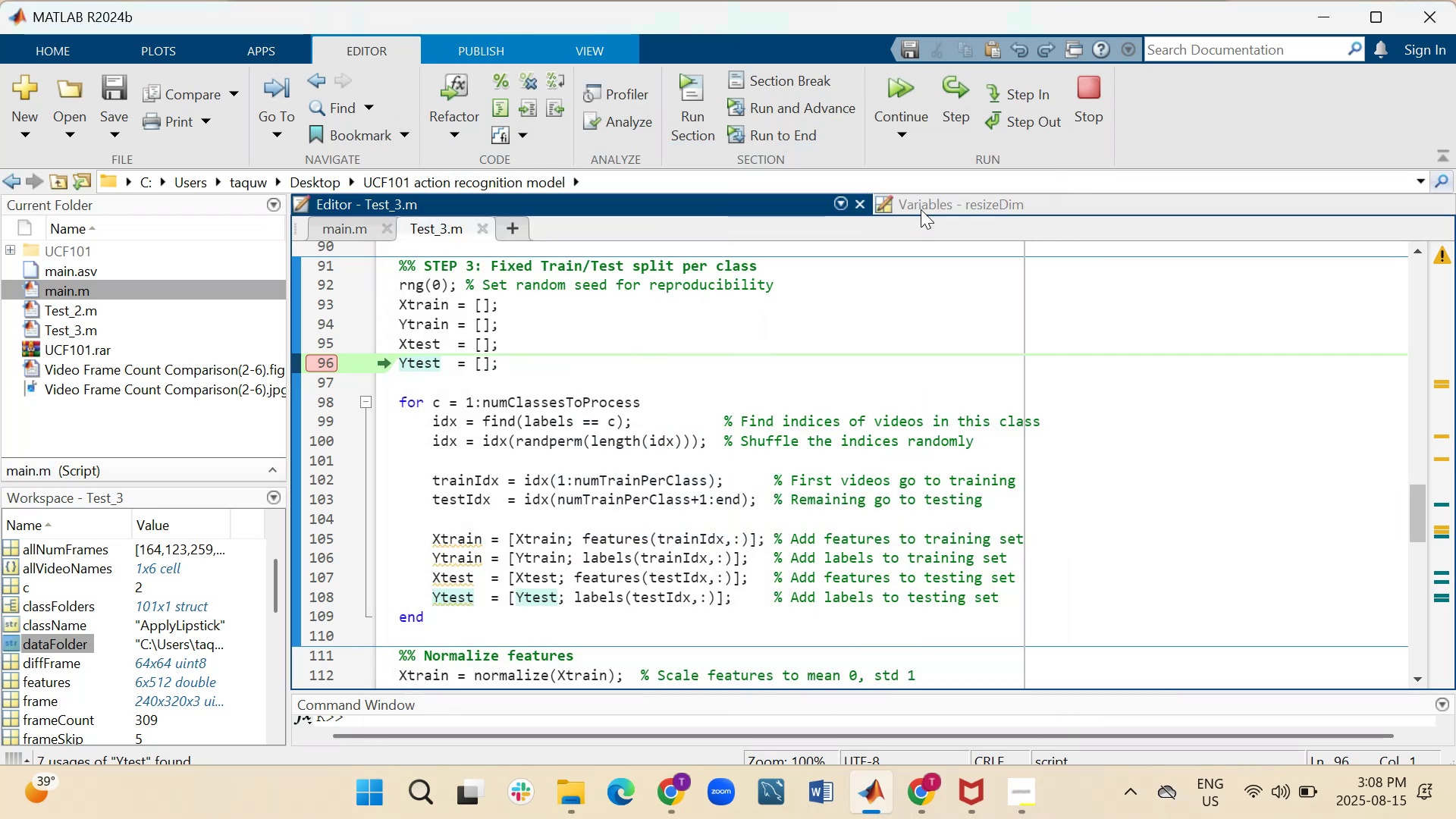 
wait(5.14)
 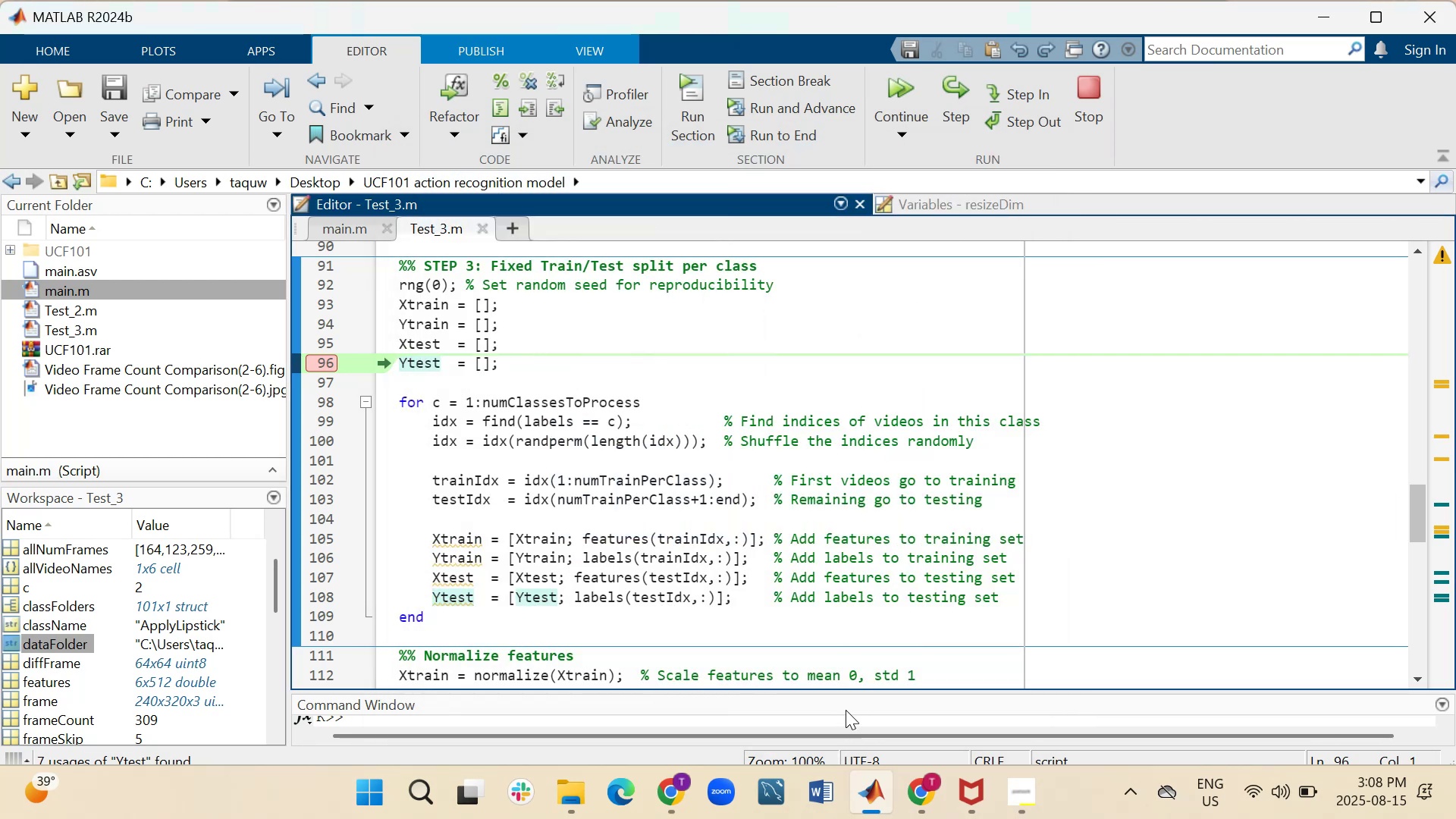 
left_click([956, 95])
 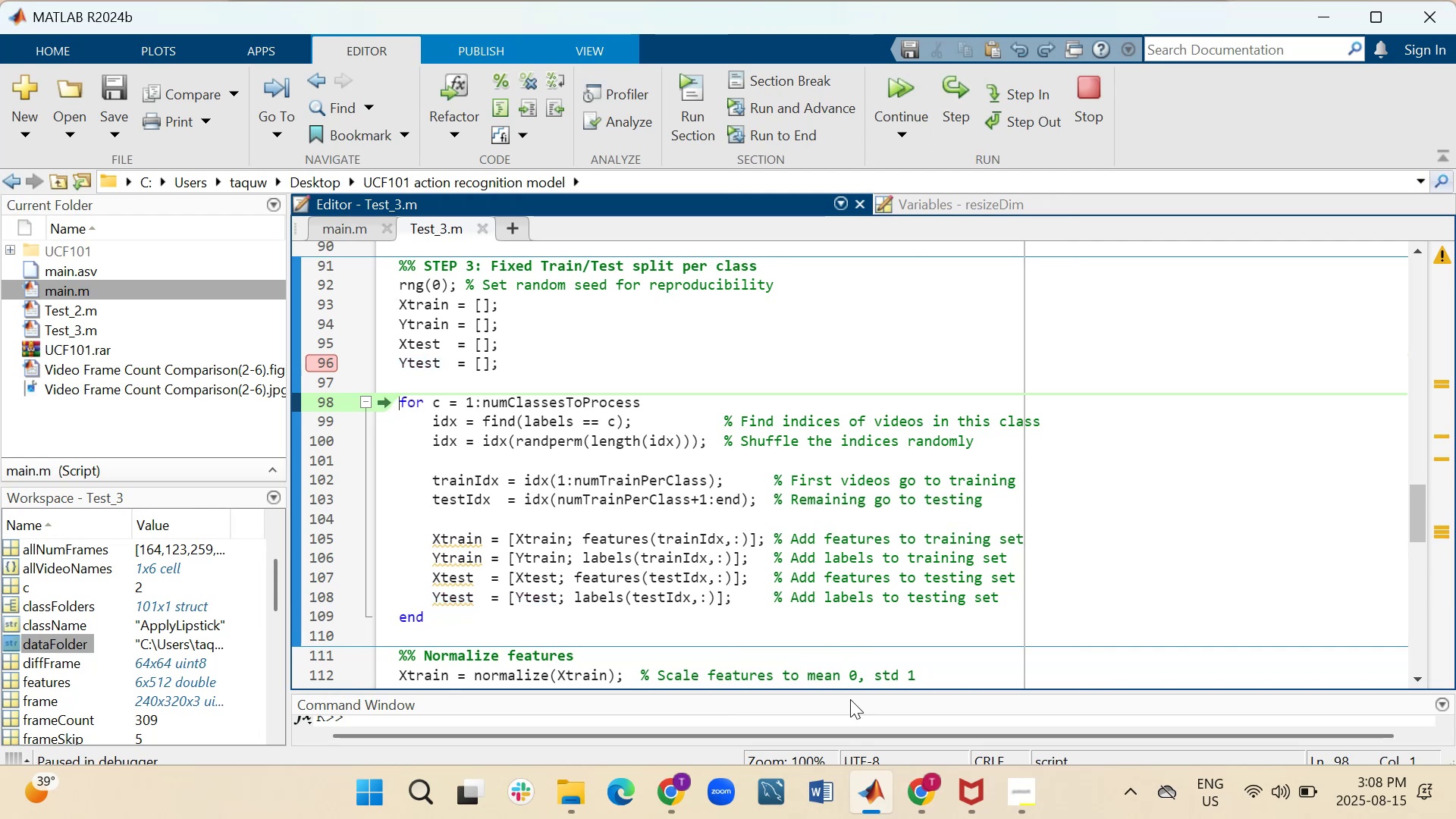 
left_click_drag(start_coordinate=[850, 690], to_coordinate=[839, 547])
 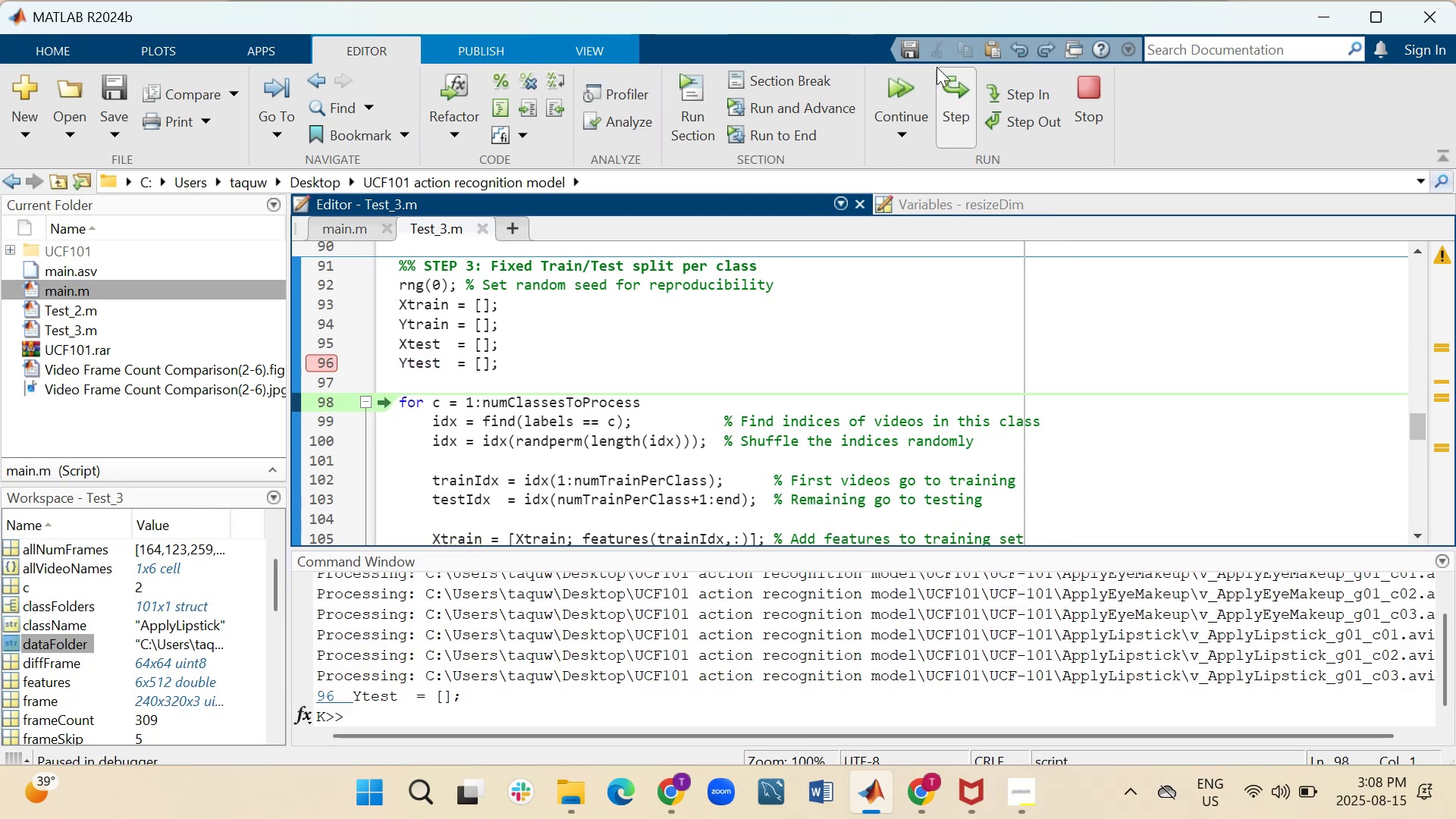 
left_click([956, 80])
 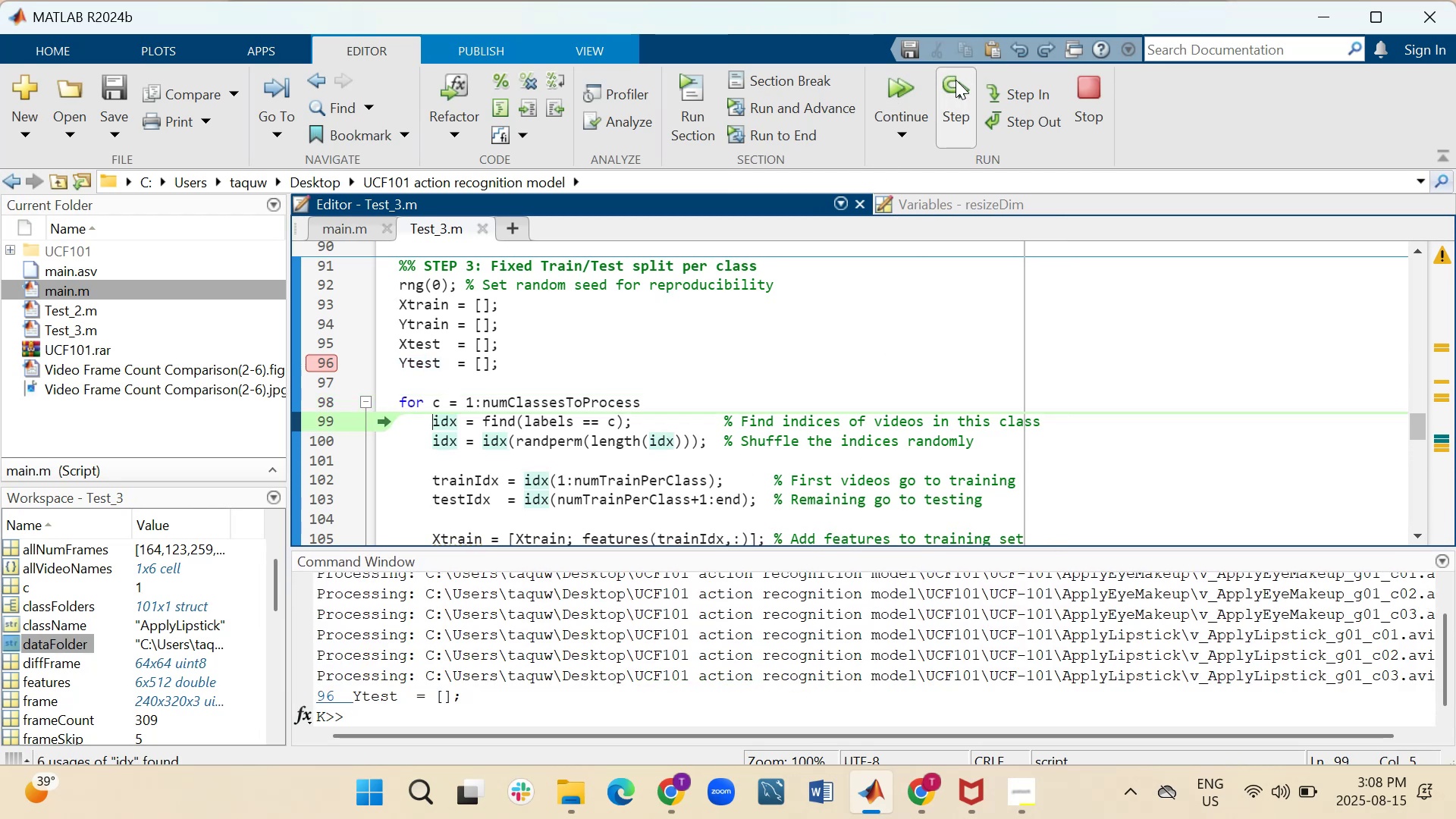 
double_click([956, 80])
 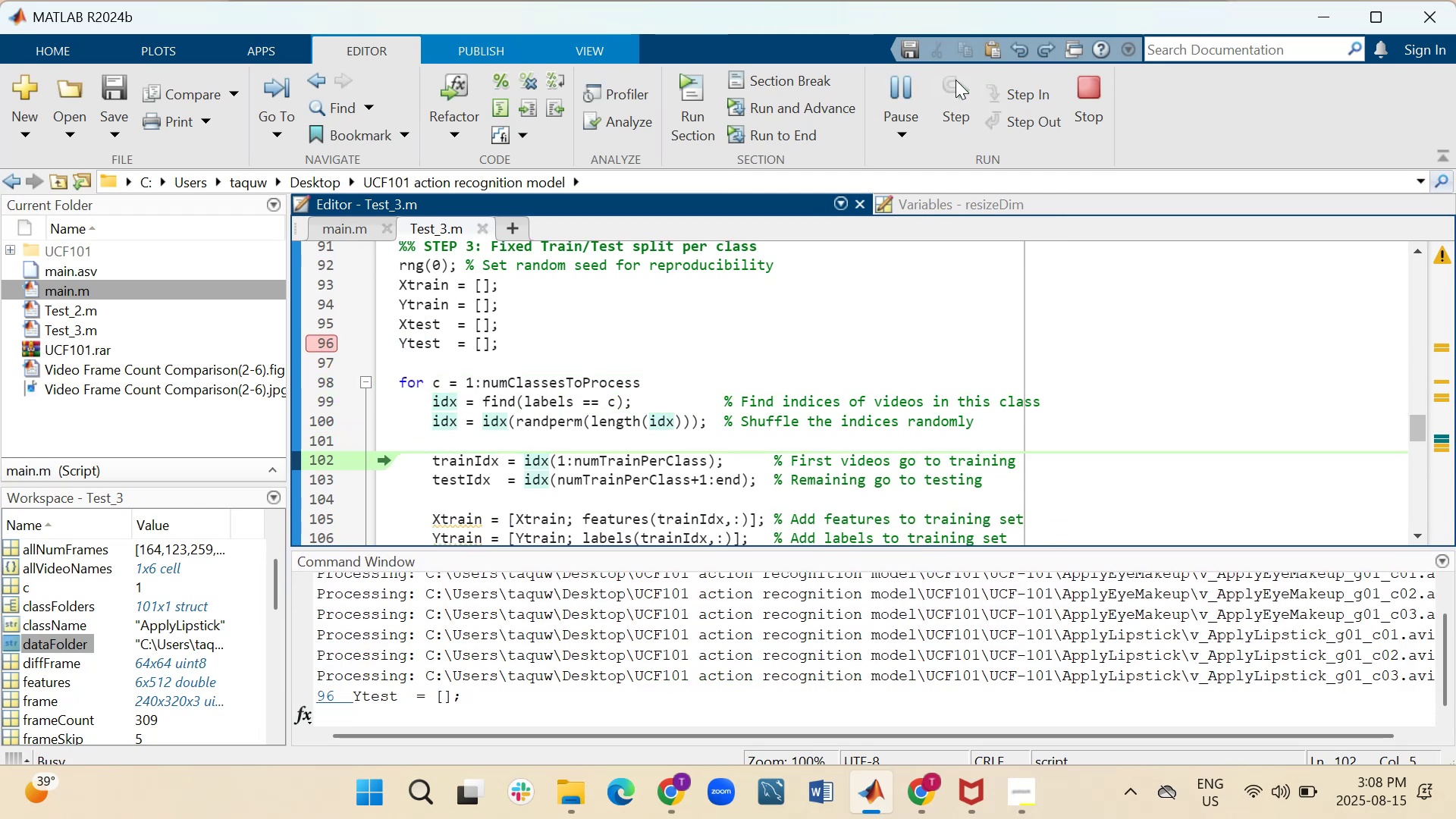 
left_click([956, 80])
 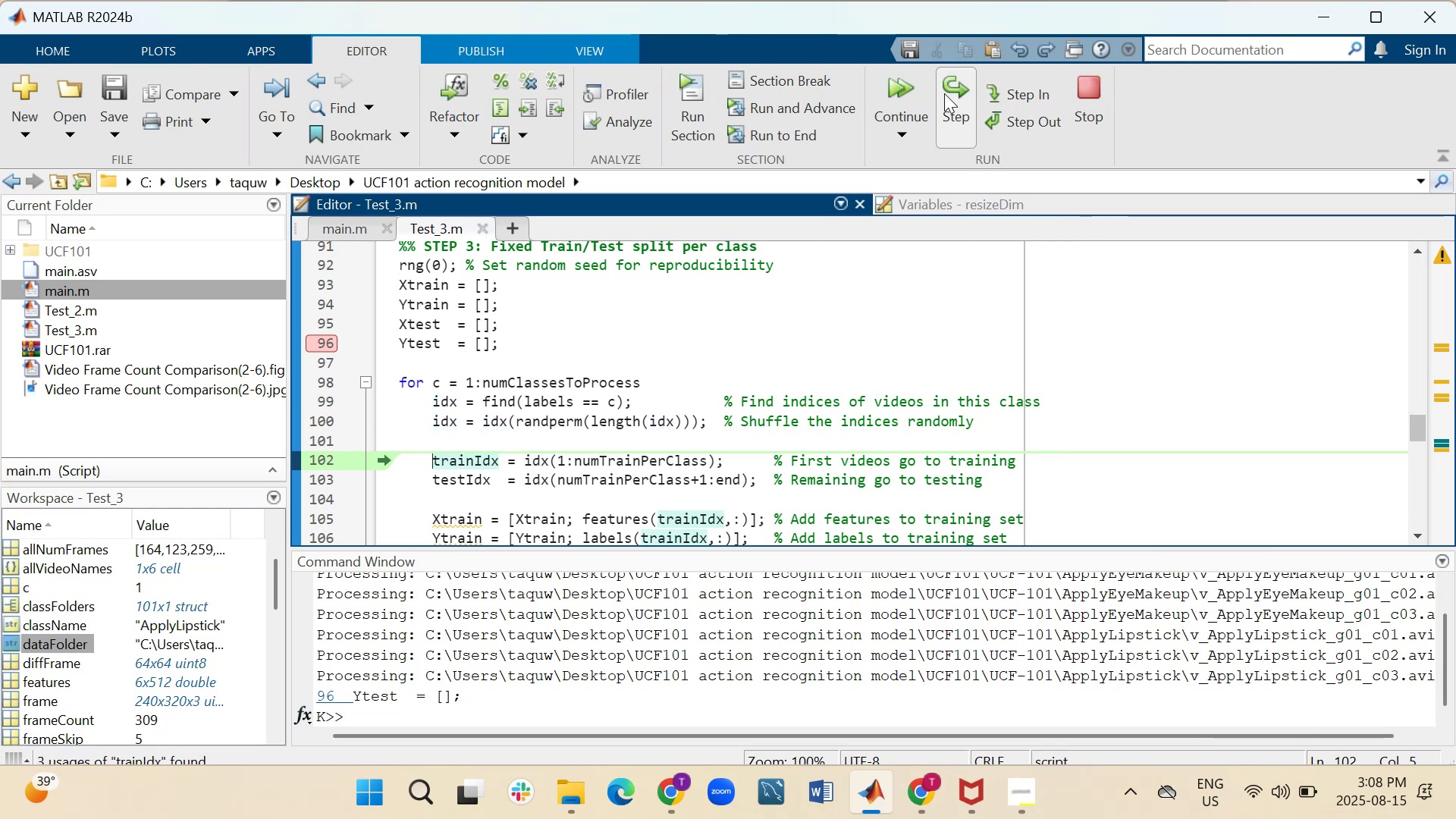 
left_click([949, 94])
 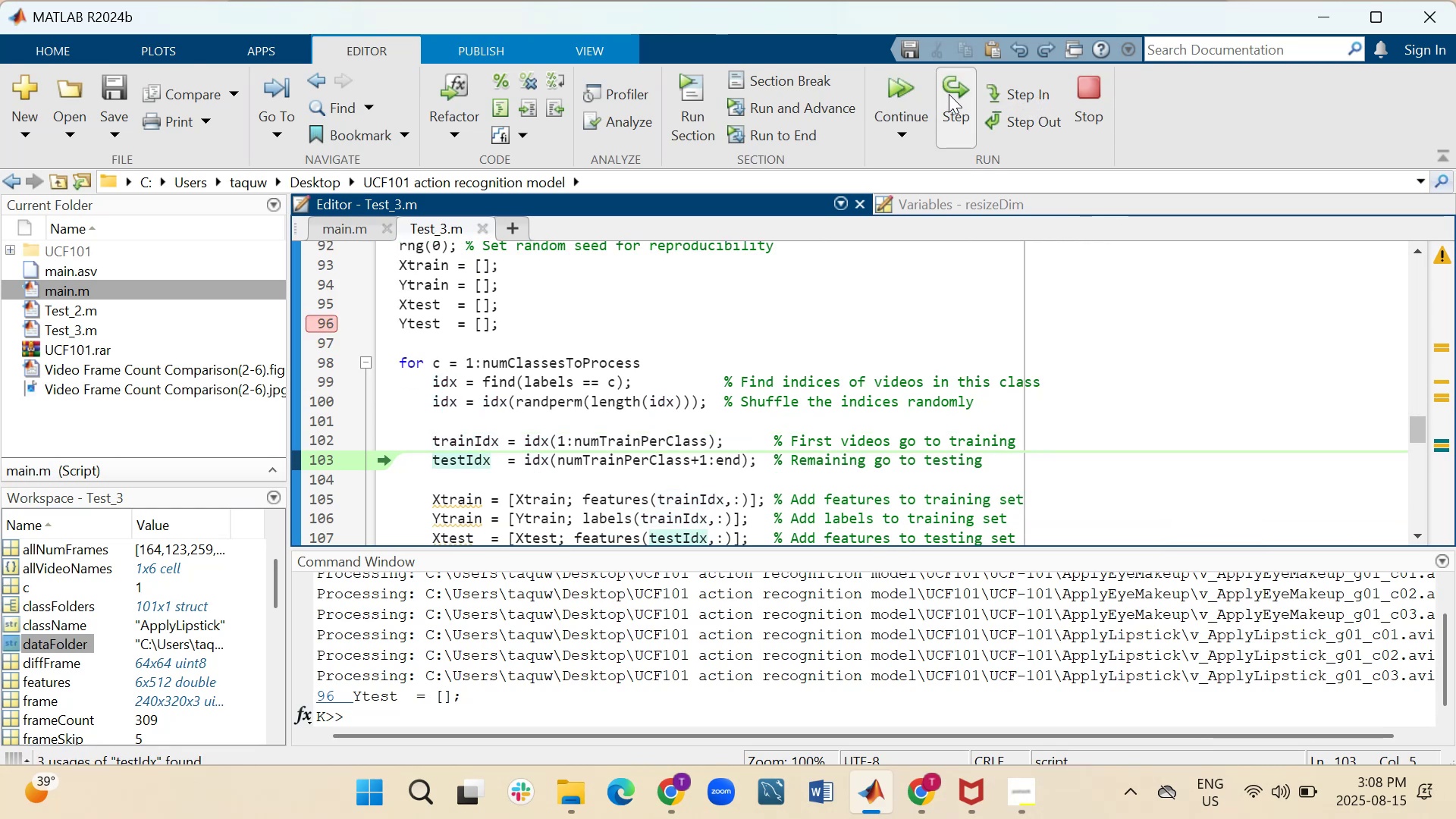 
left_click([949, 94])
 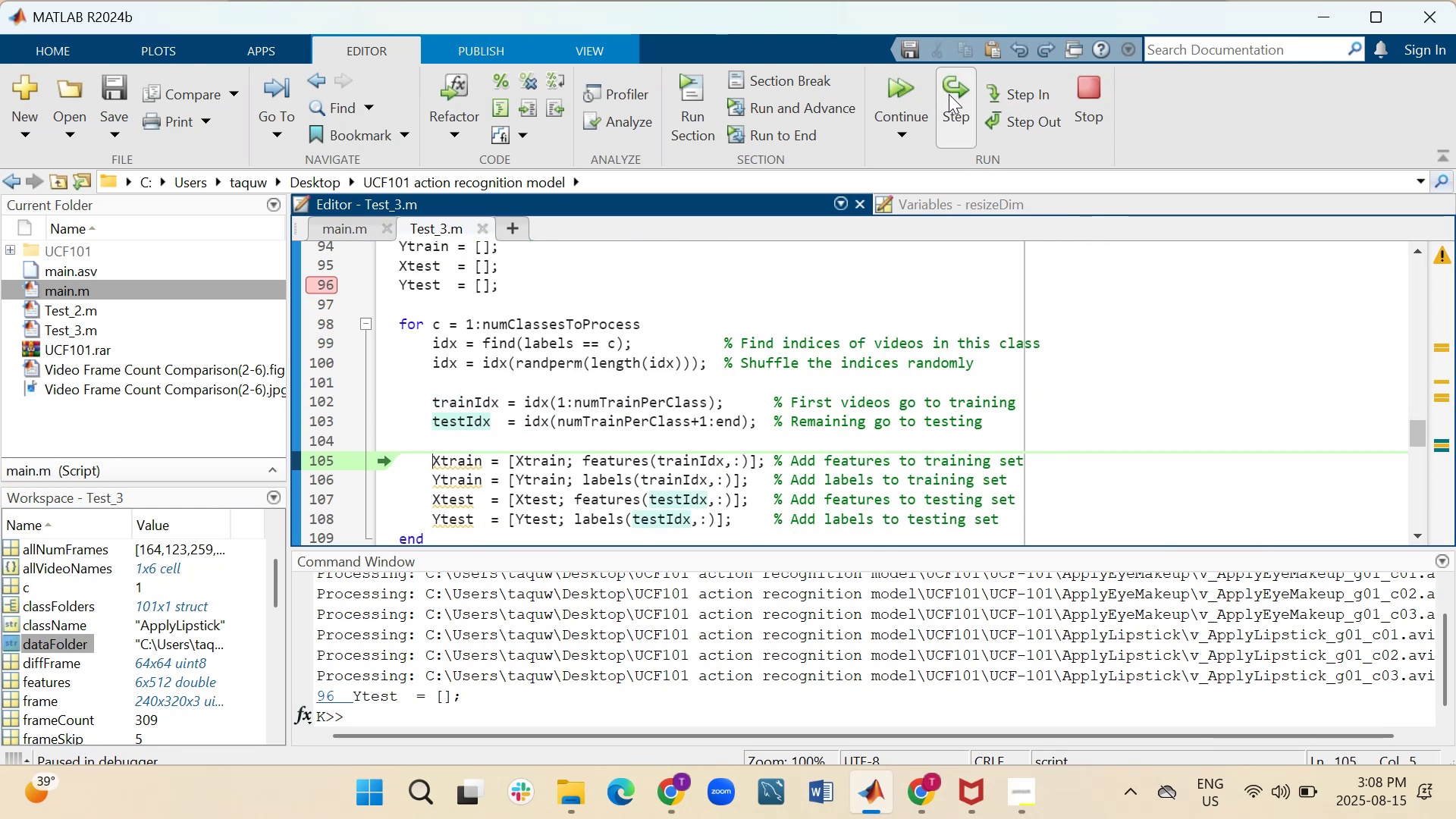 
left_click([949, 94])
 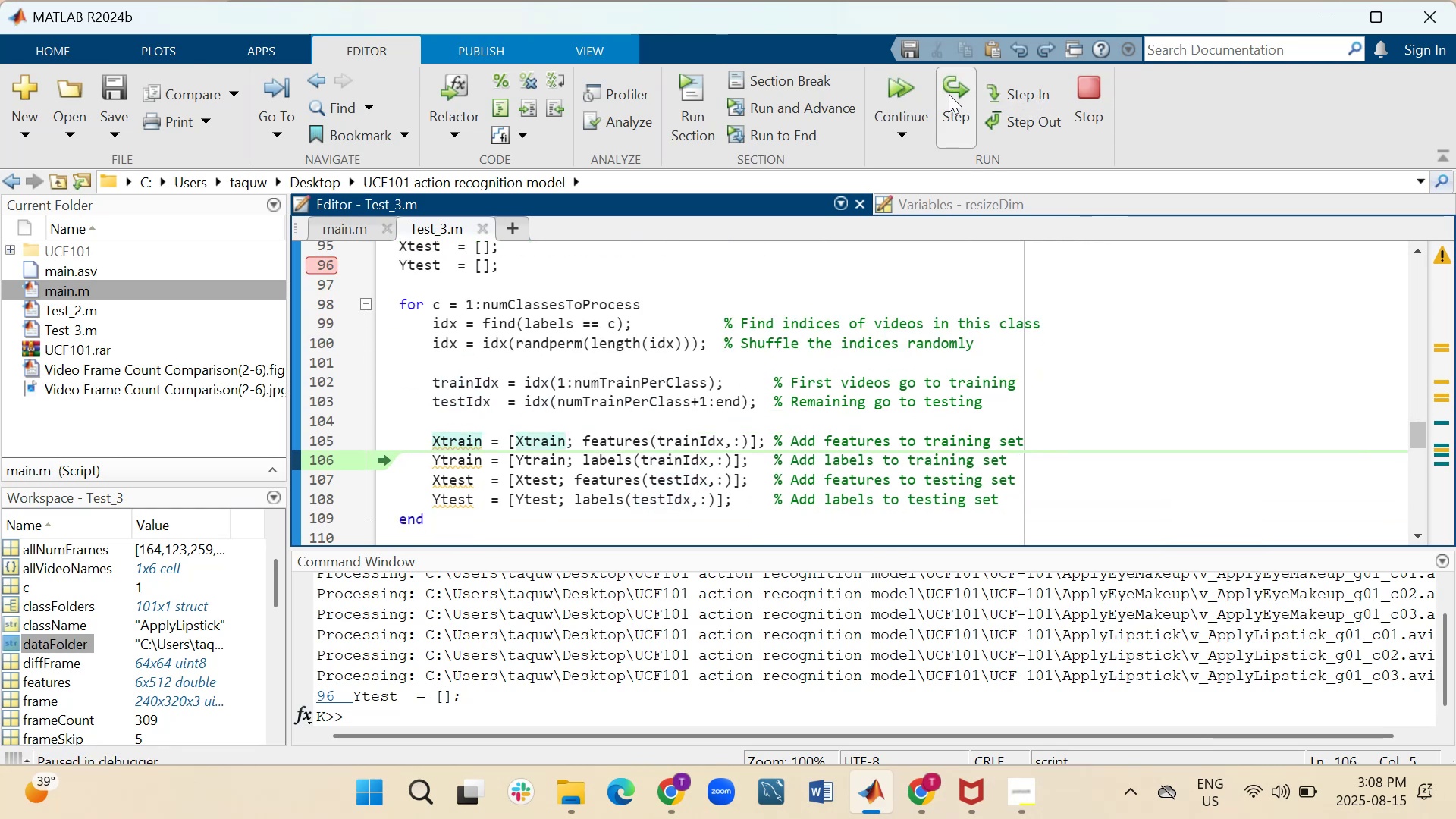 
left_click([949, 93])
 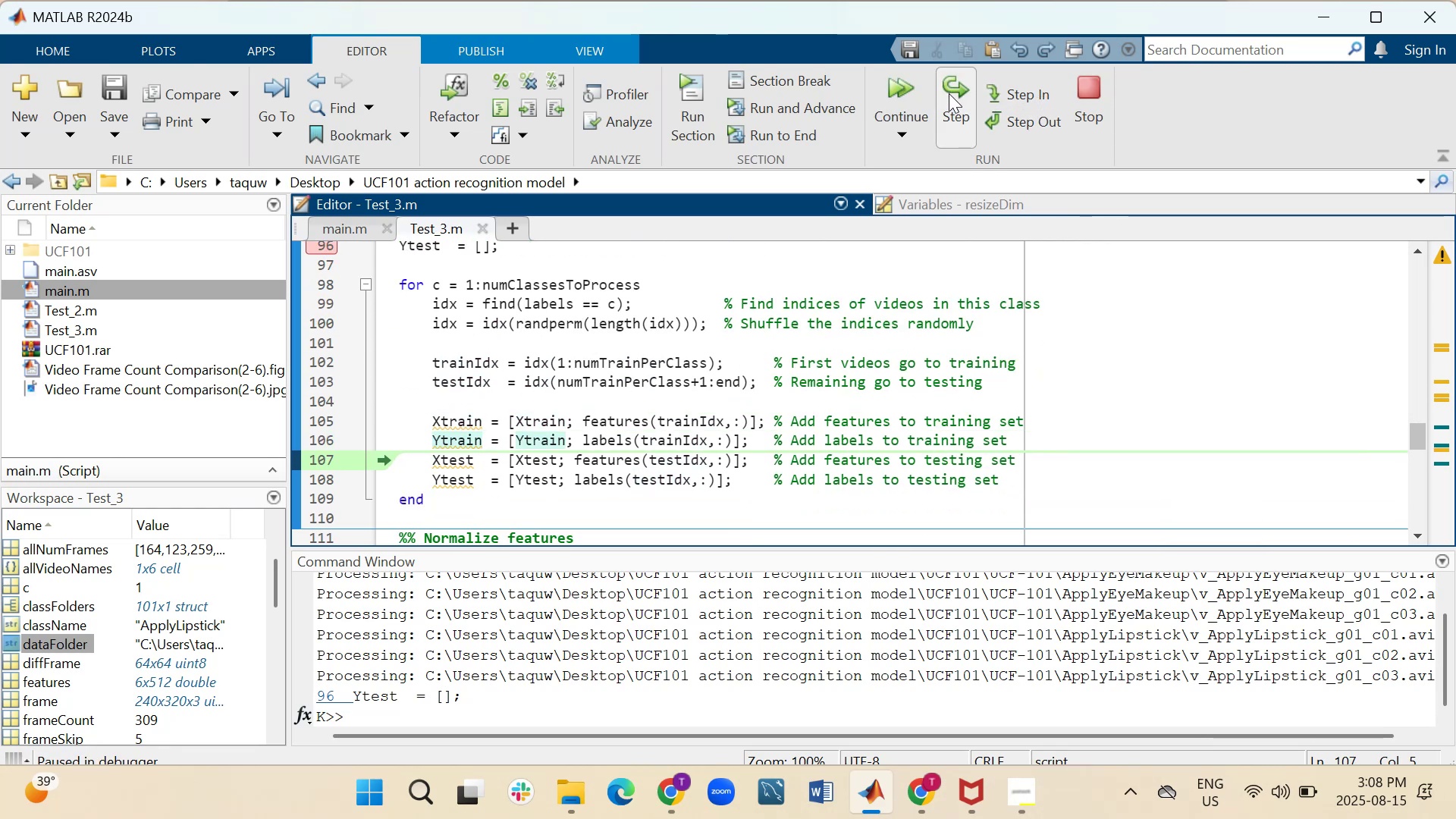 
left_click([949, 93])
 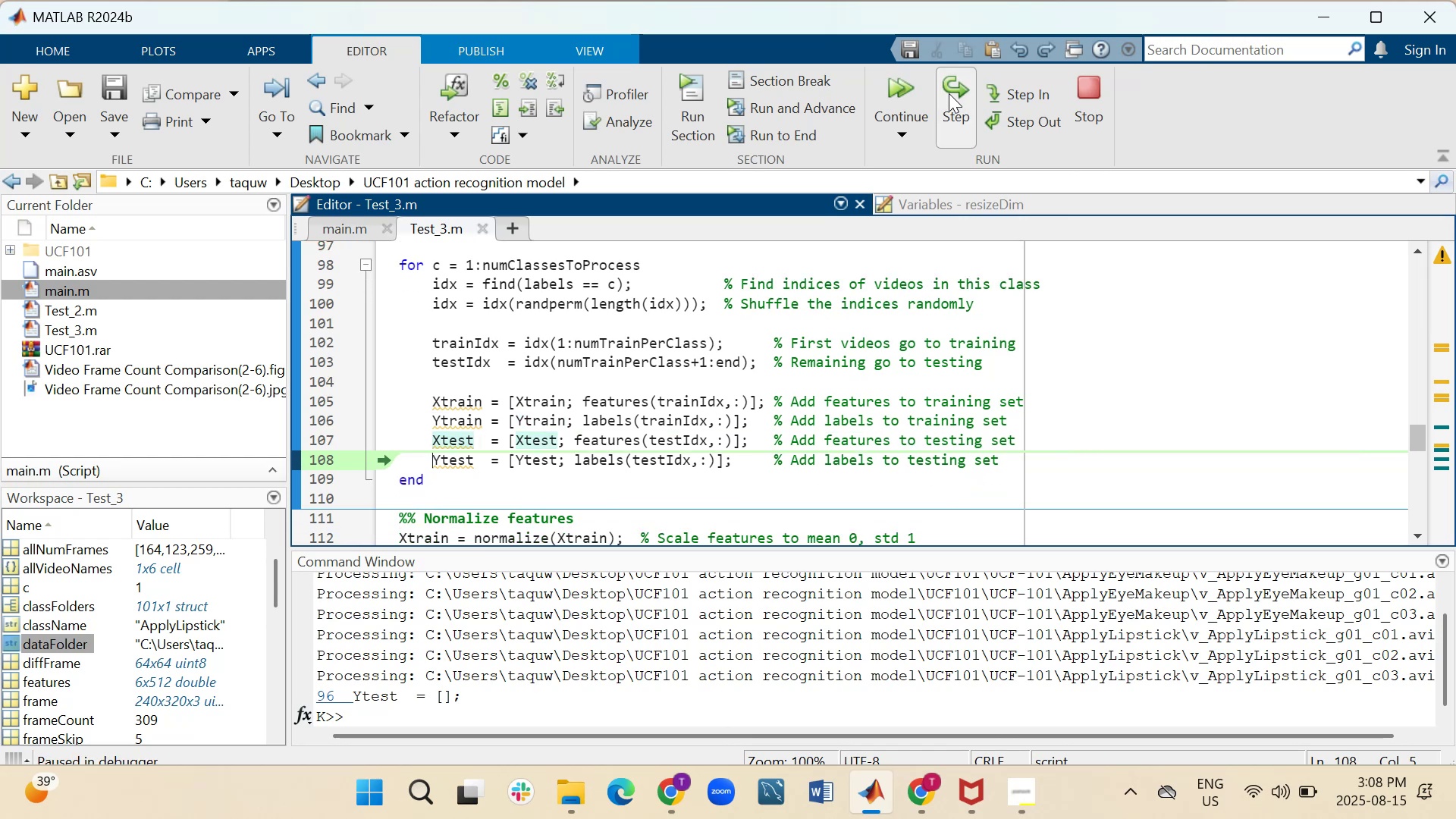 
left_click([949, 93])
 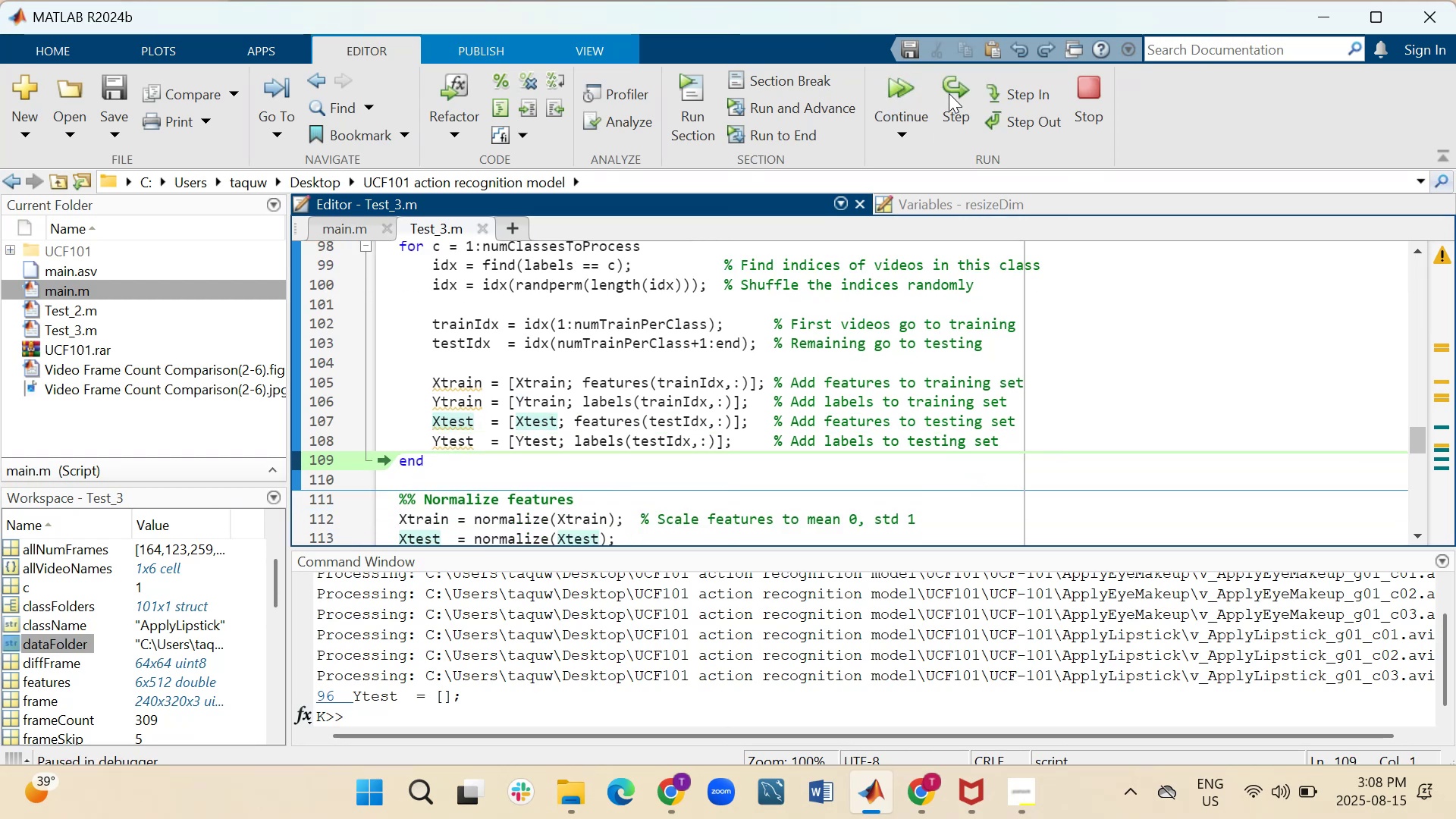 
left_click([949, 93])
 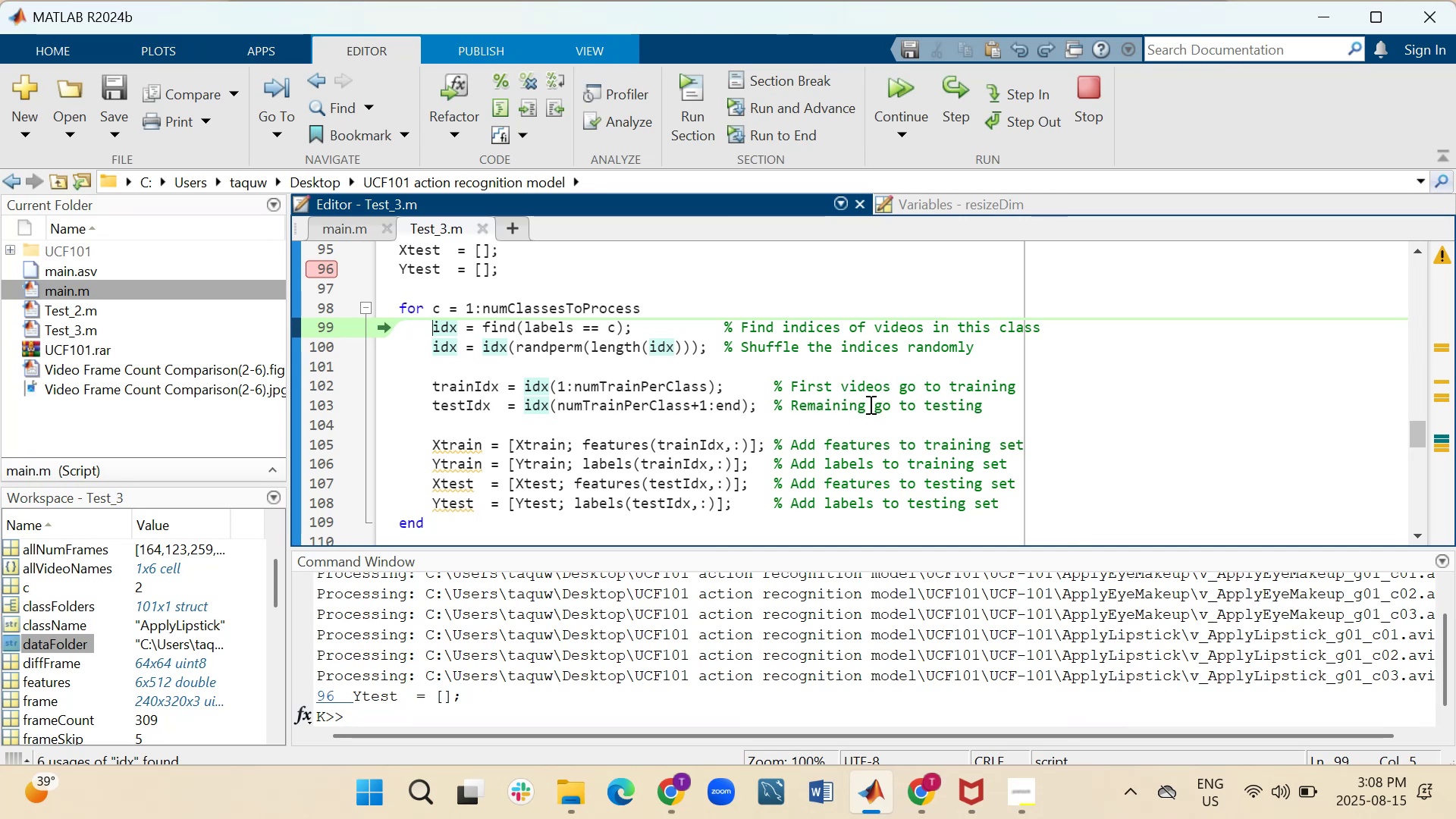 
wait(15.25)
 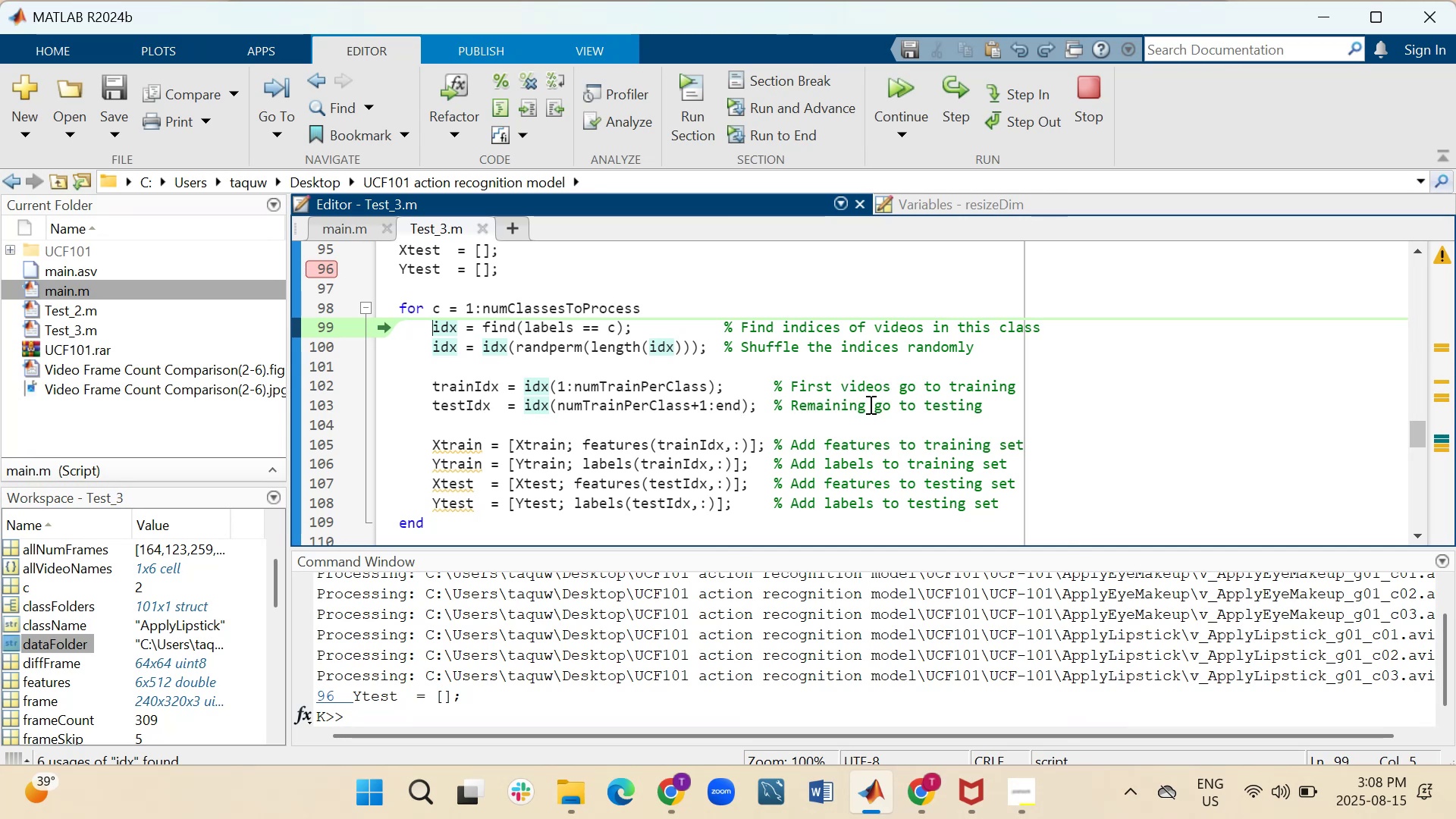 
scroll: coordinate [592, 674], scroll_direction: up, amount: 2.0
 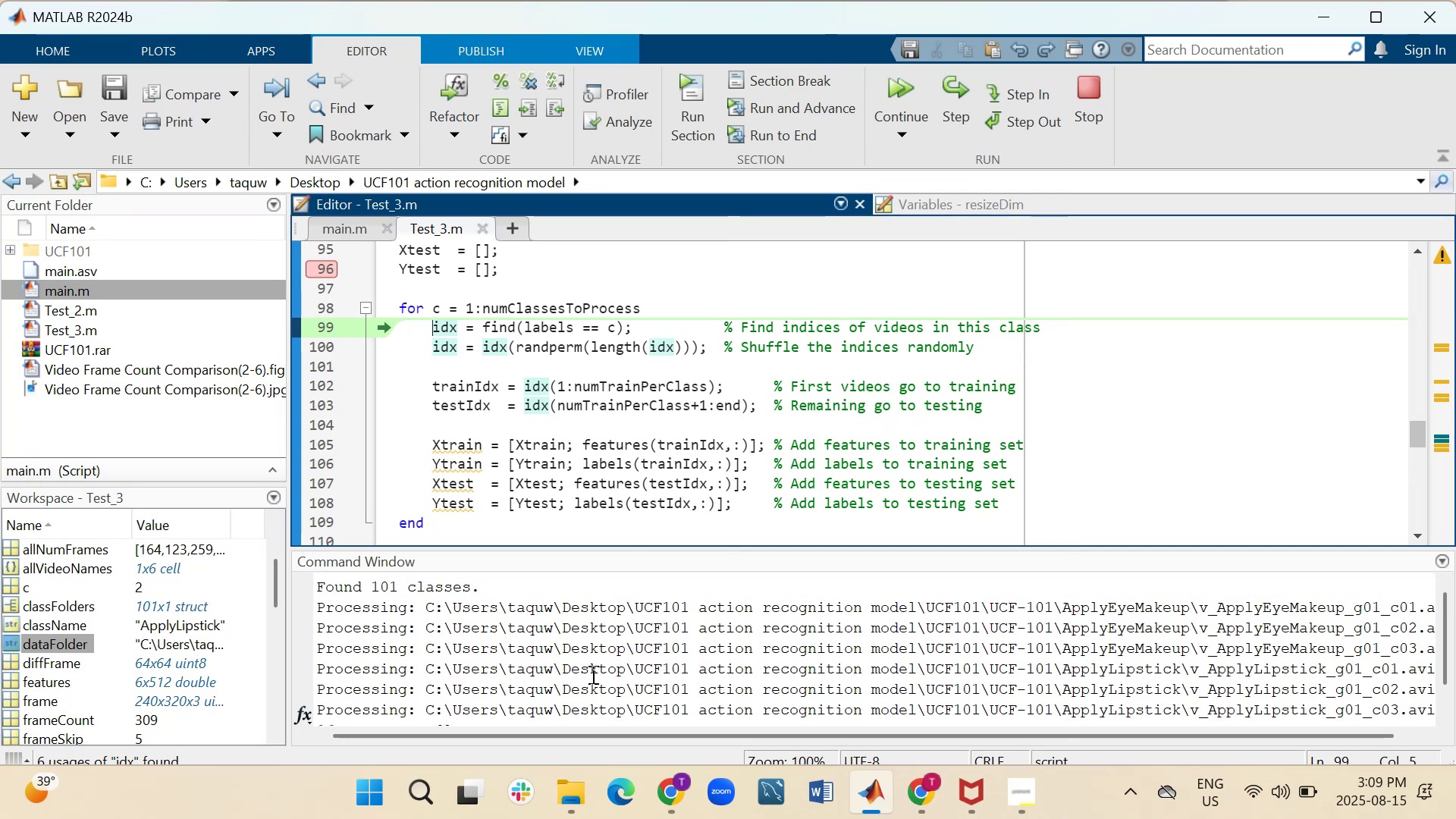 
scroll: coordinate [592, 673], scroll_direction: down, amount: 1.0
 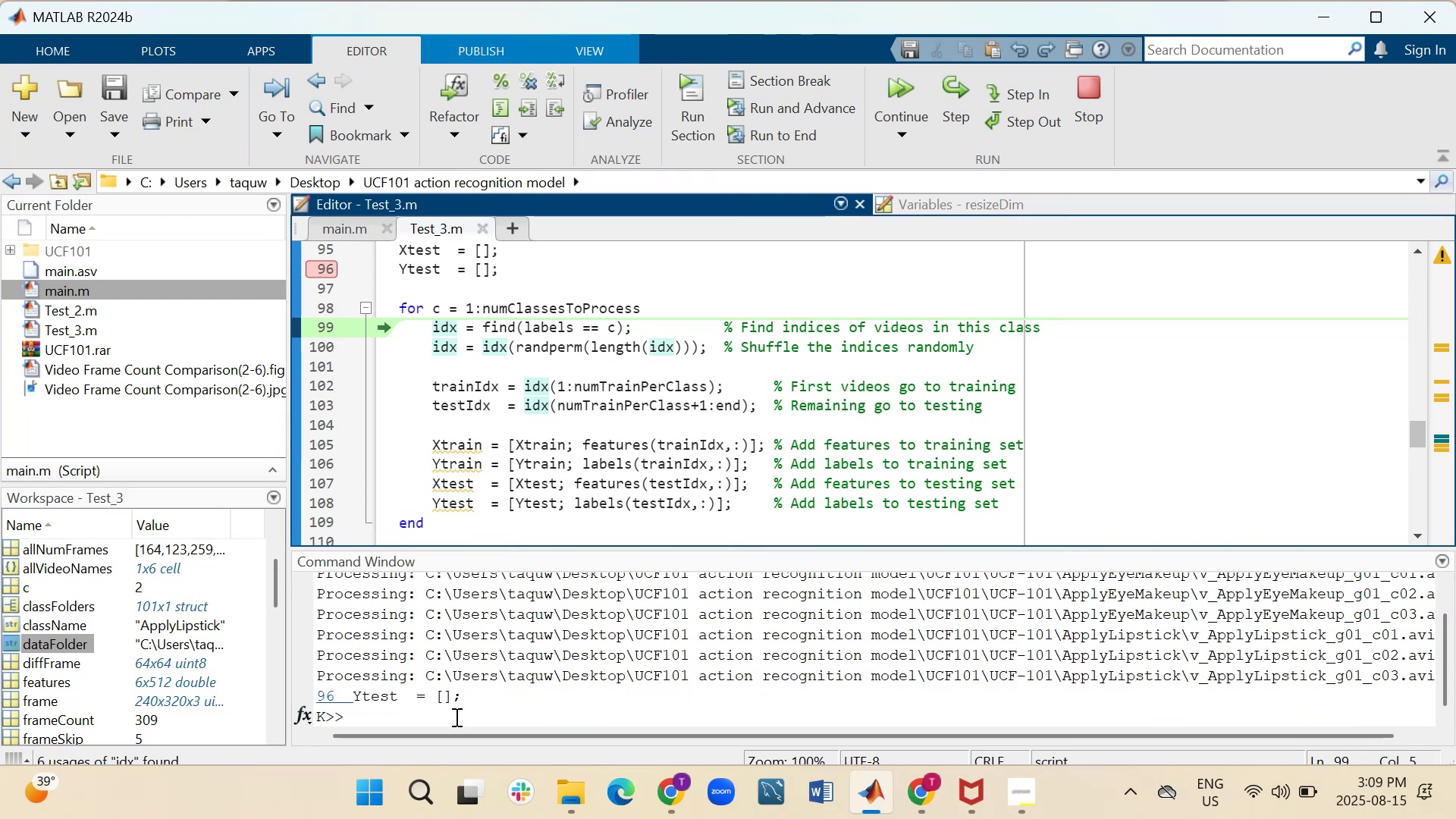 
wait(10.24)
 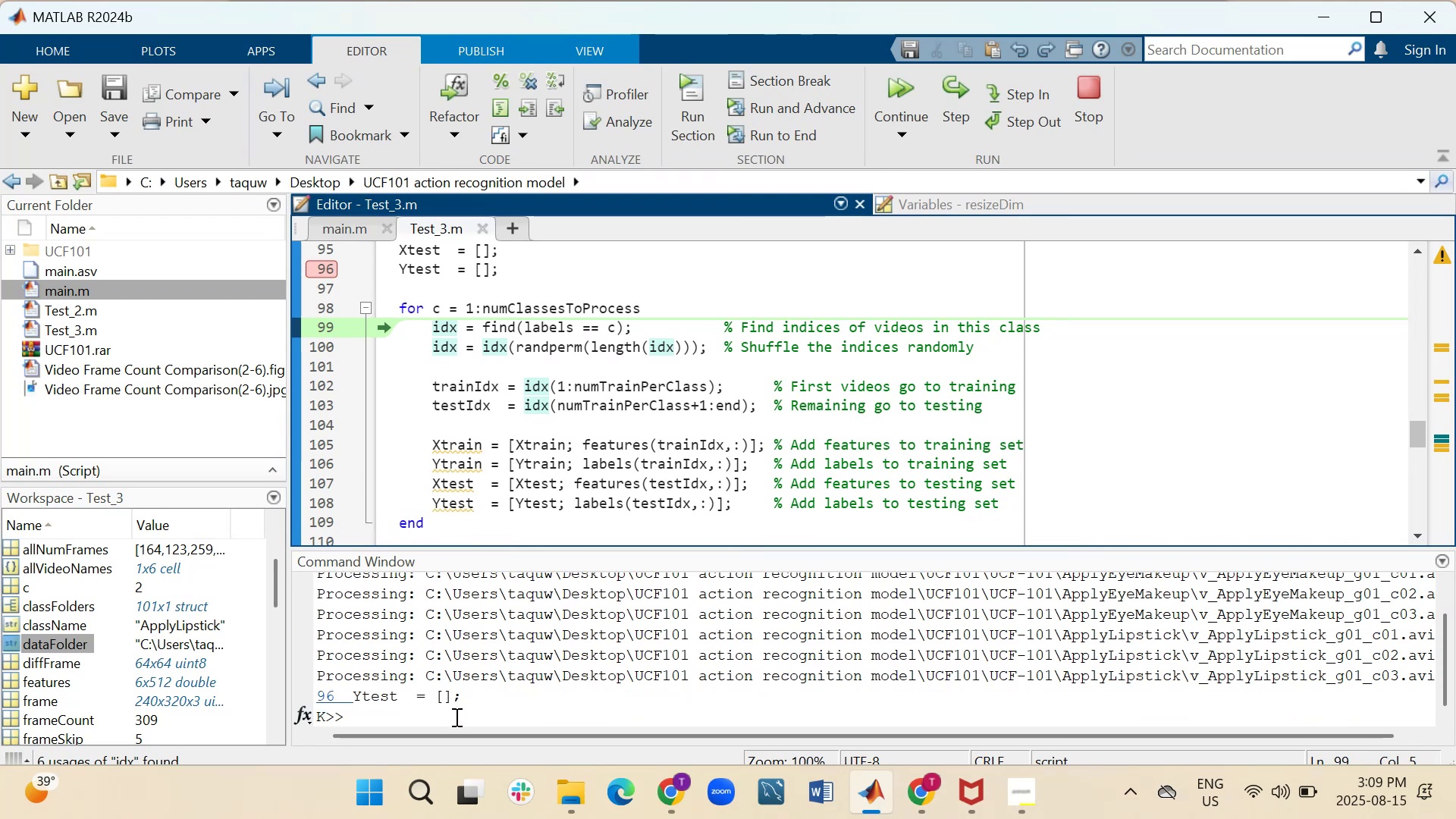 
scroll: coordinate [132, 603], scroll_direction: down, amount: 5.0
 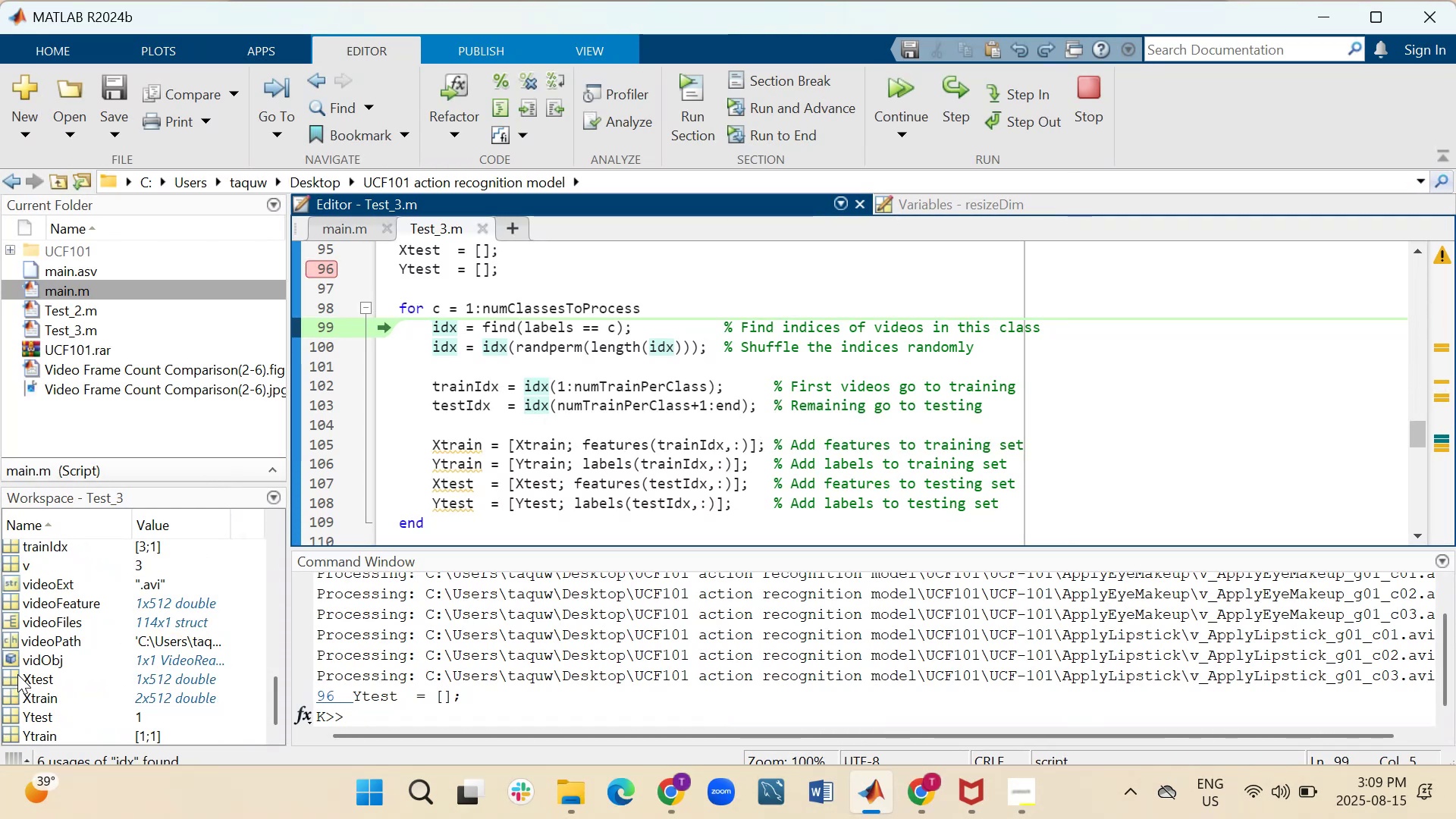 
double_click([14, 675])
 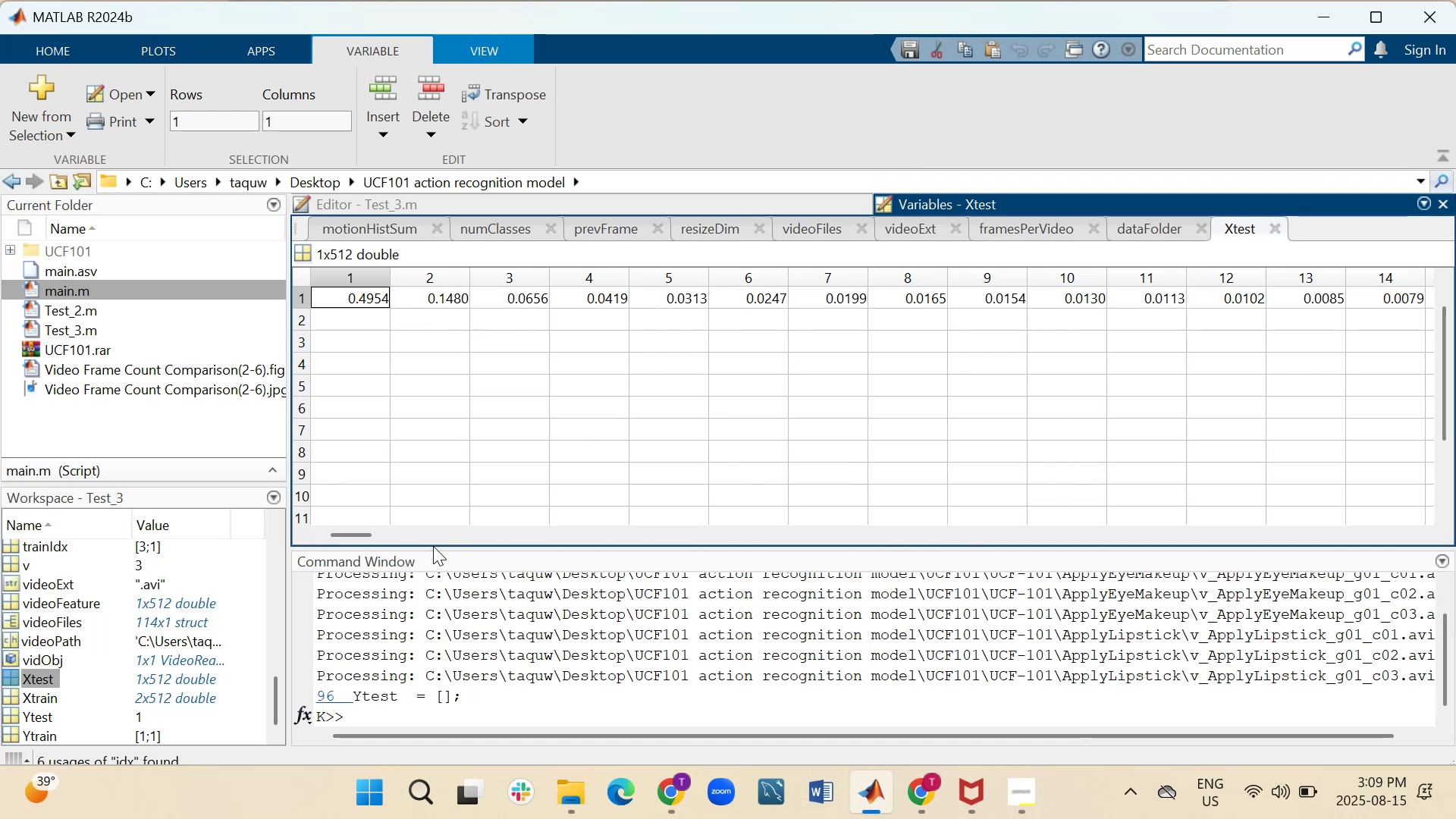 
wait(6.56)
 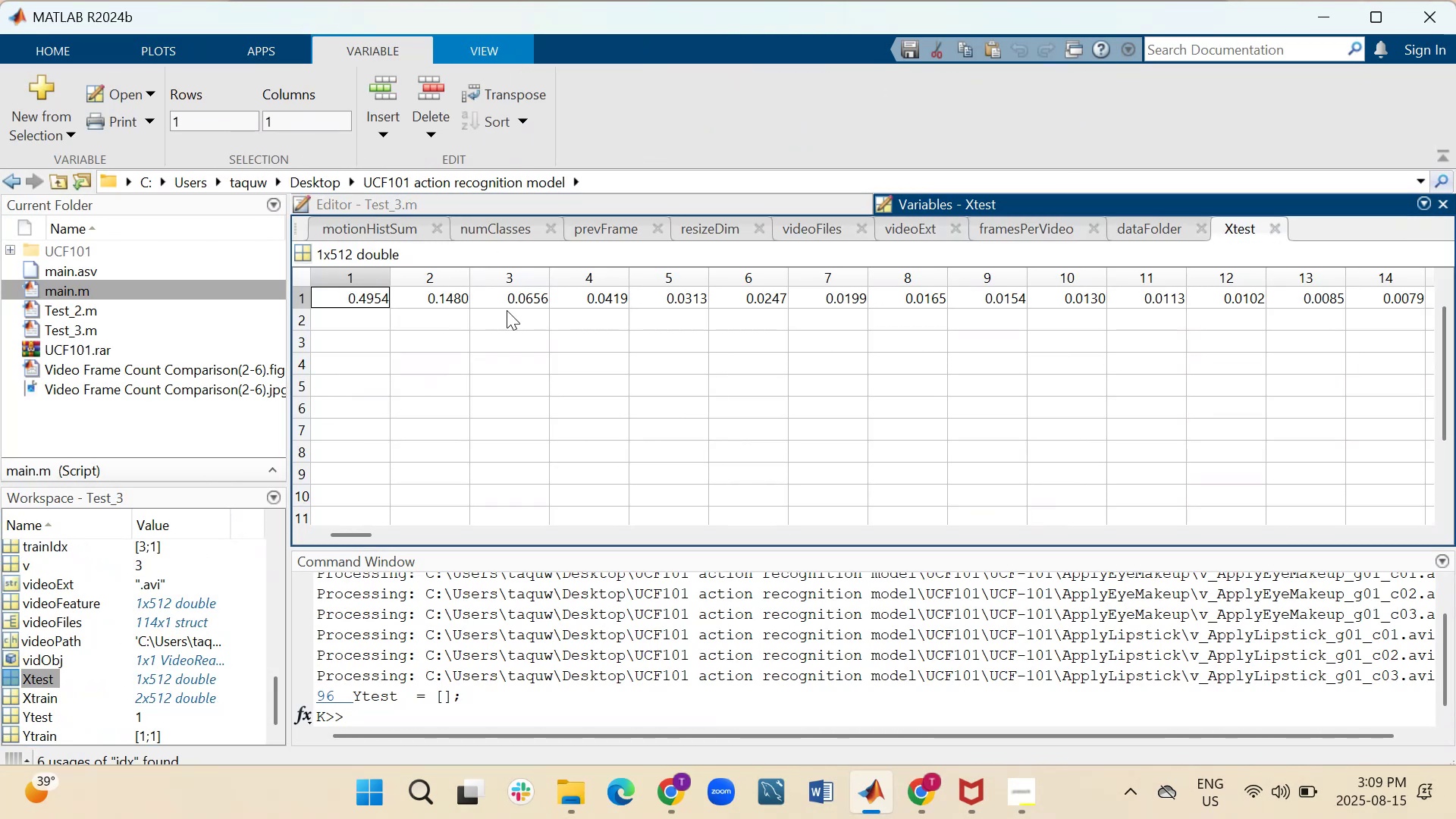 
left_click([384, 713])
 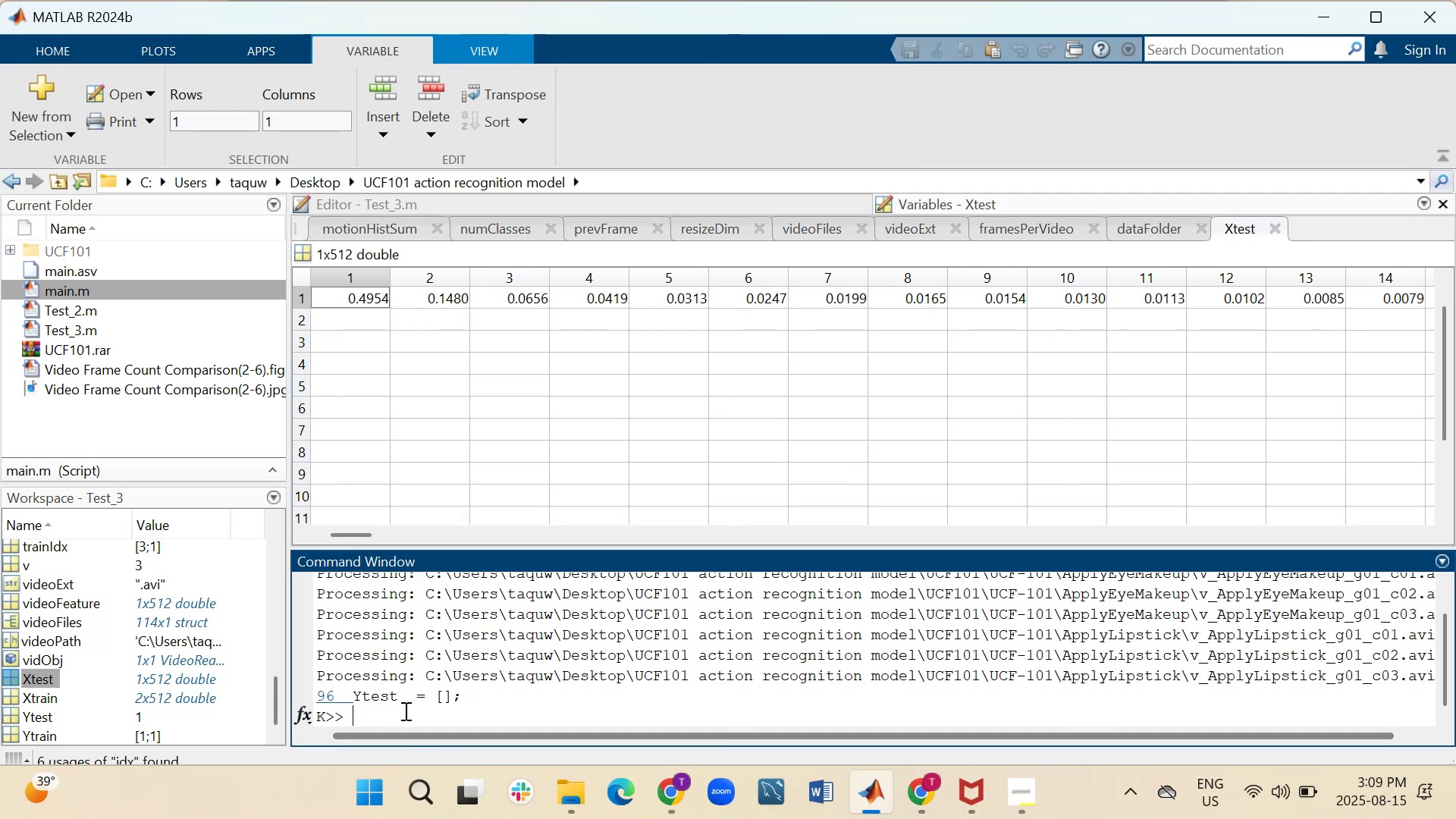 
type(size(Xtest))
 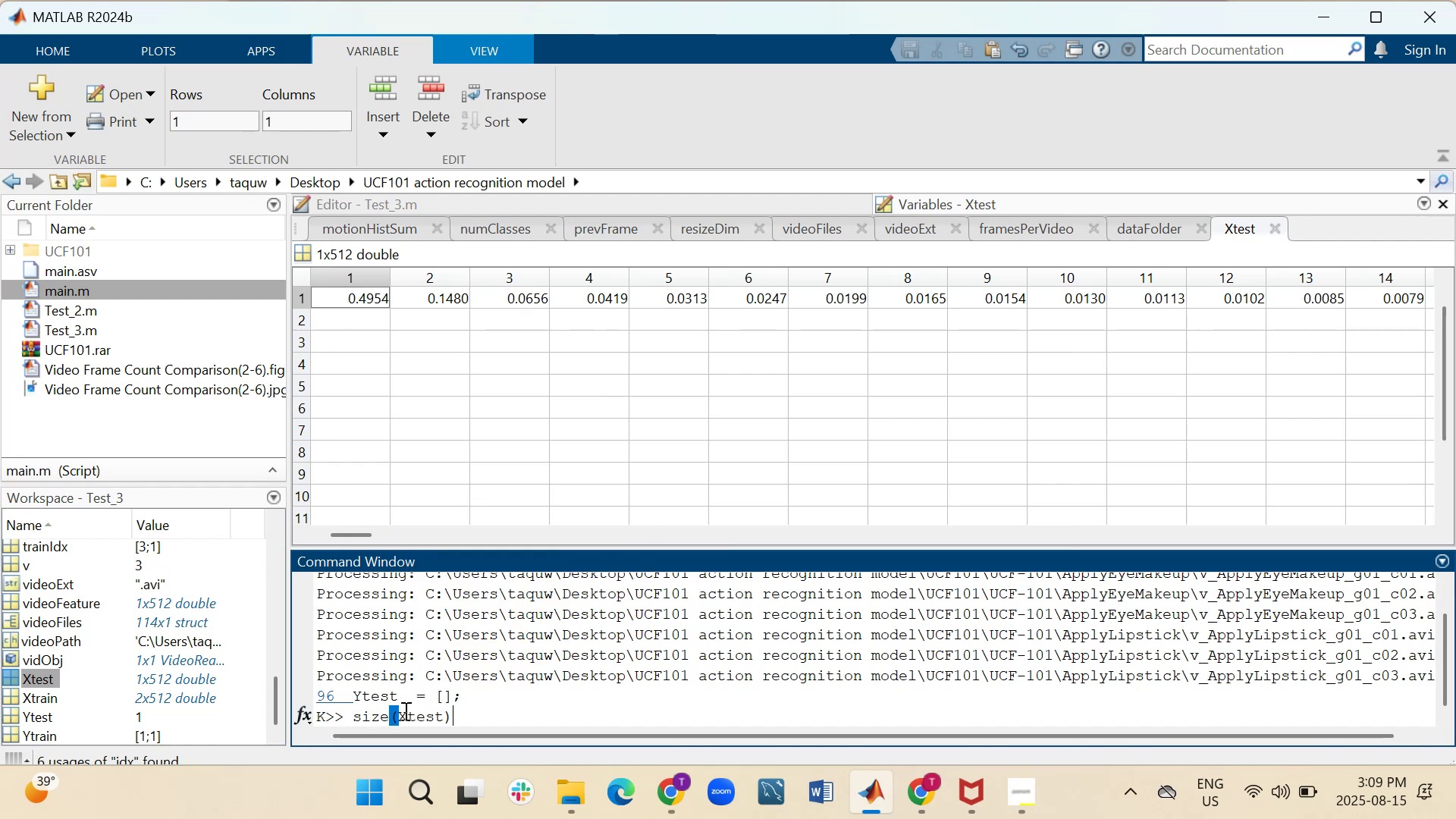 
key(Enter)
 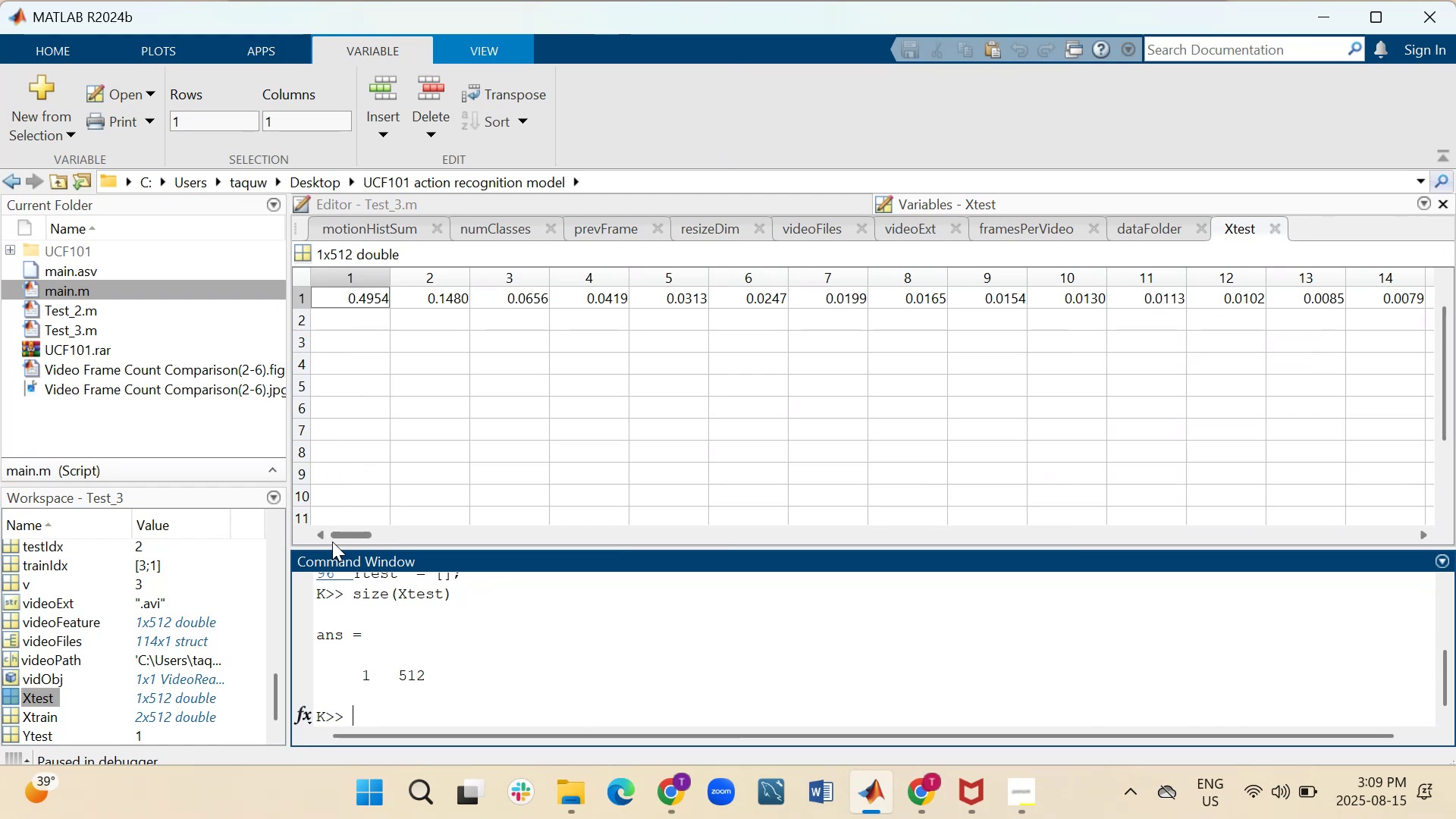 
wait(5.99)
 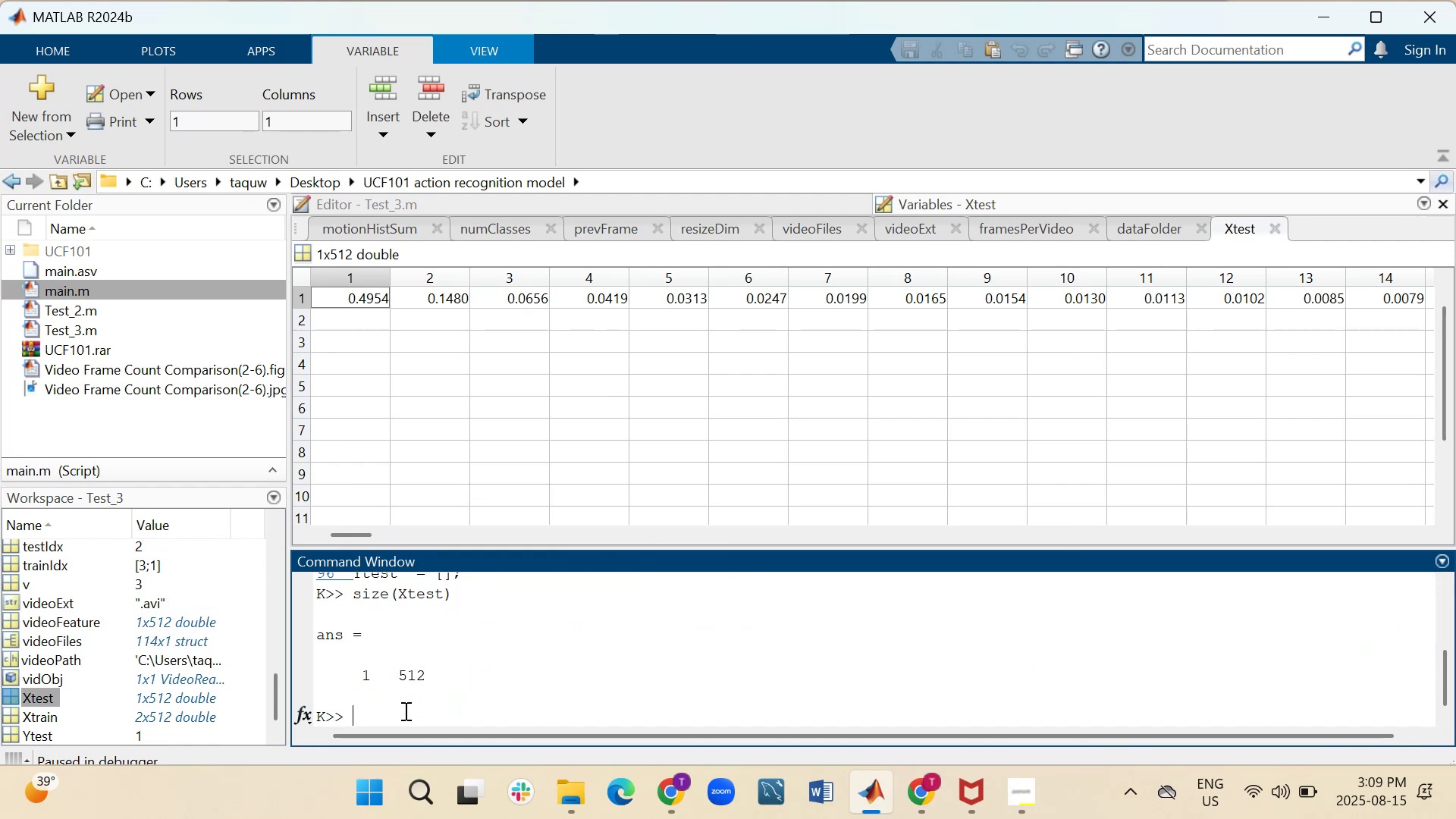 
left_click_drag(start_coordinate=[335, 535], to_coordinate=[1387, 565])
 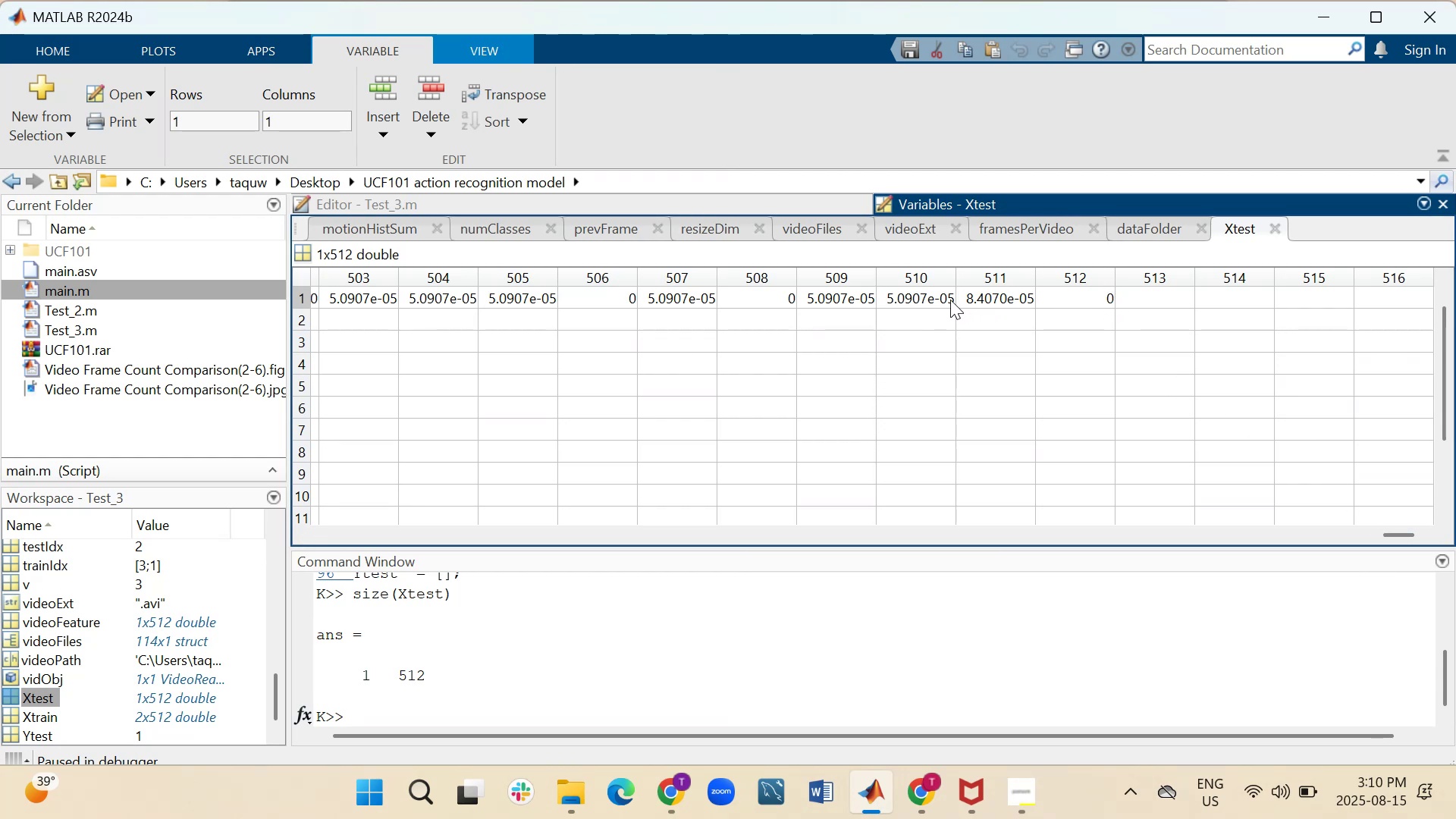 
wait(9.3)
 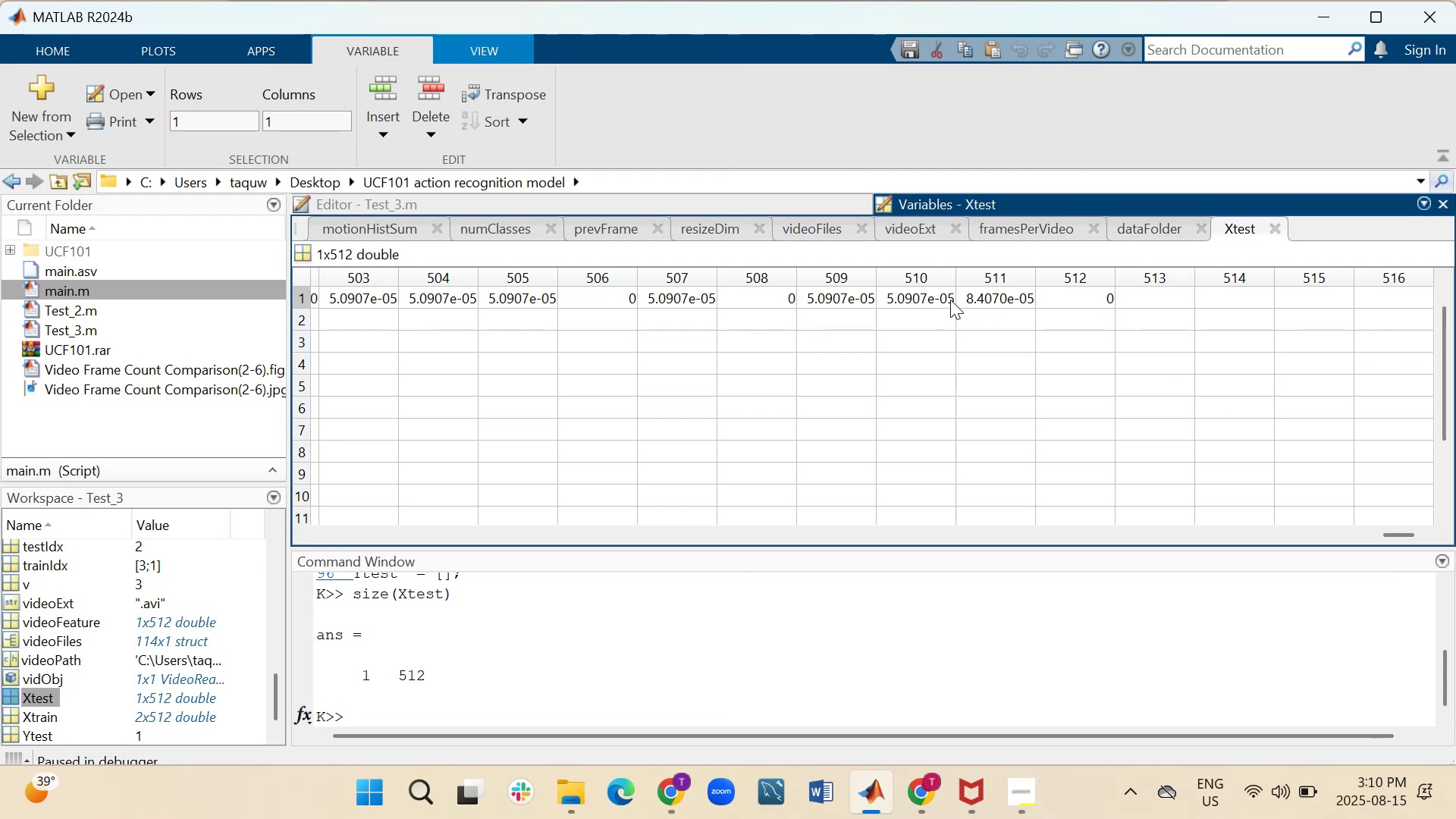 
left_click([551, 713])
 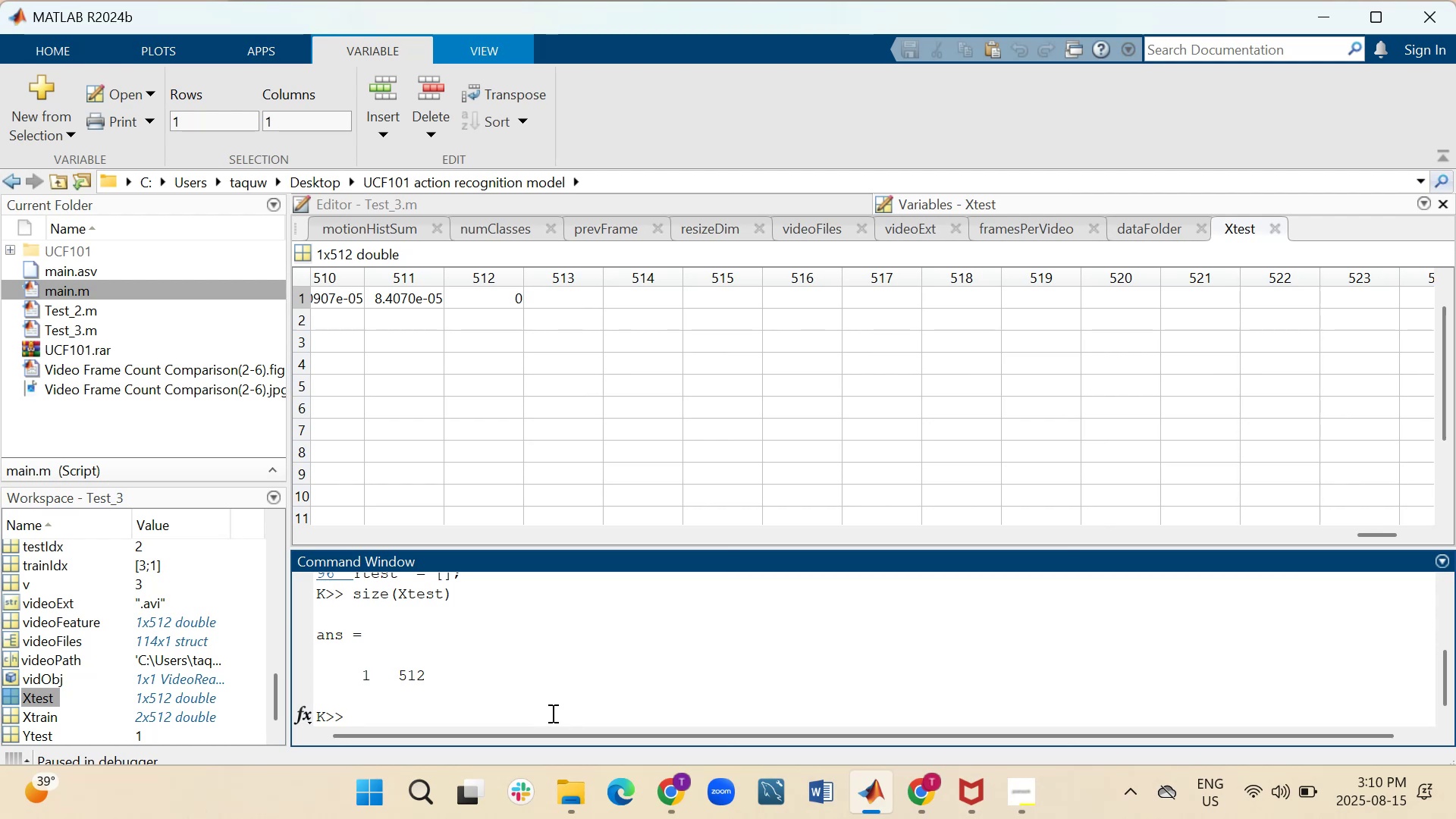 
type(Xtest)
 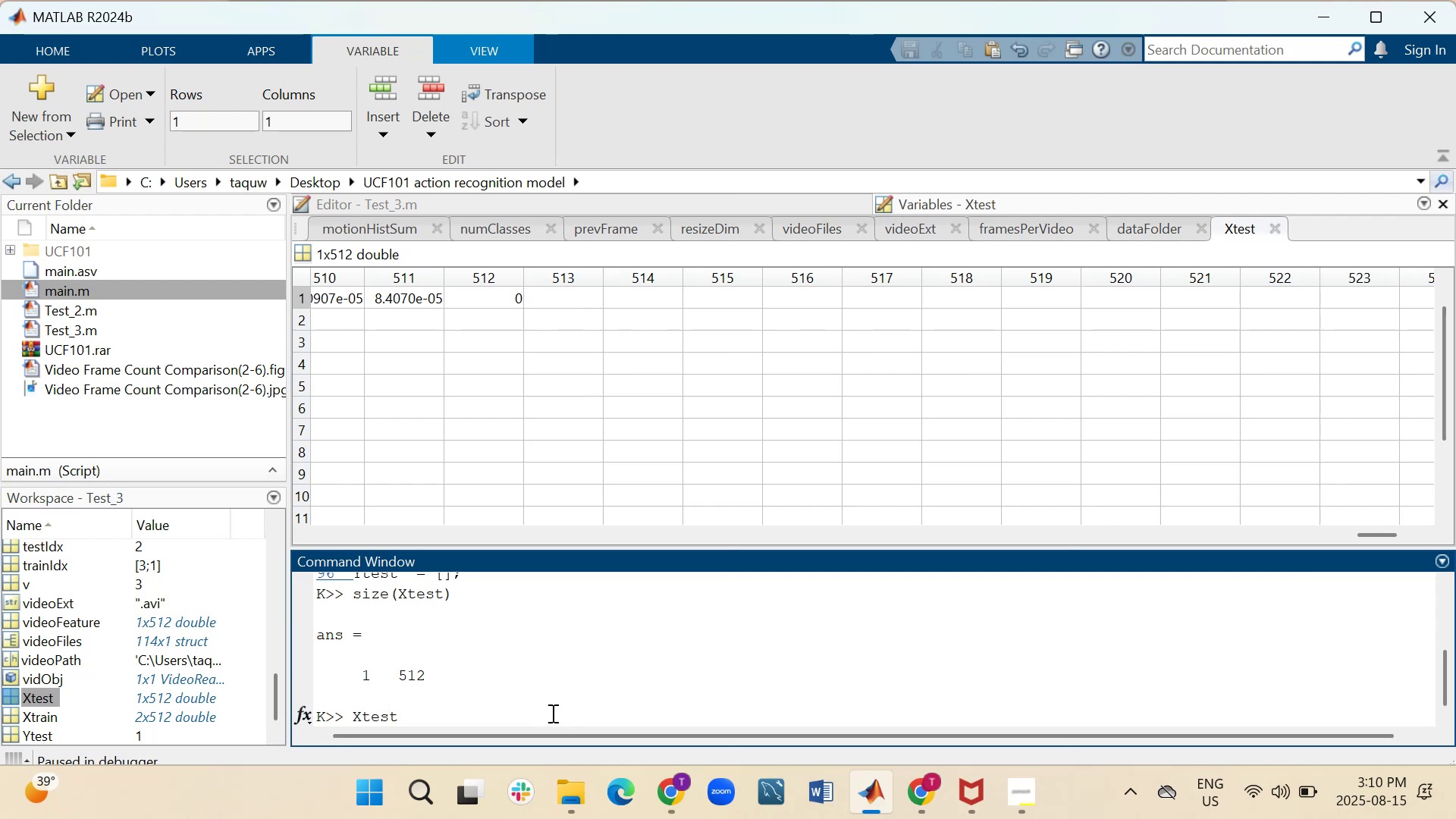 
key(Enter)
 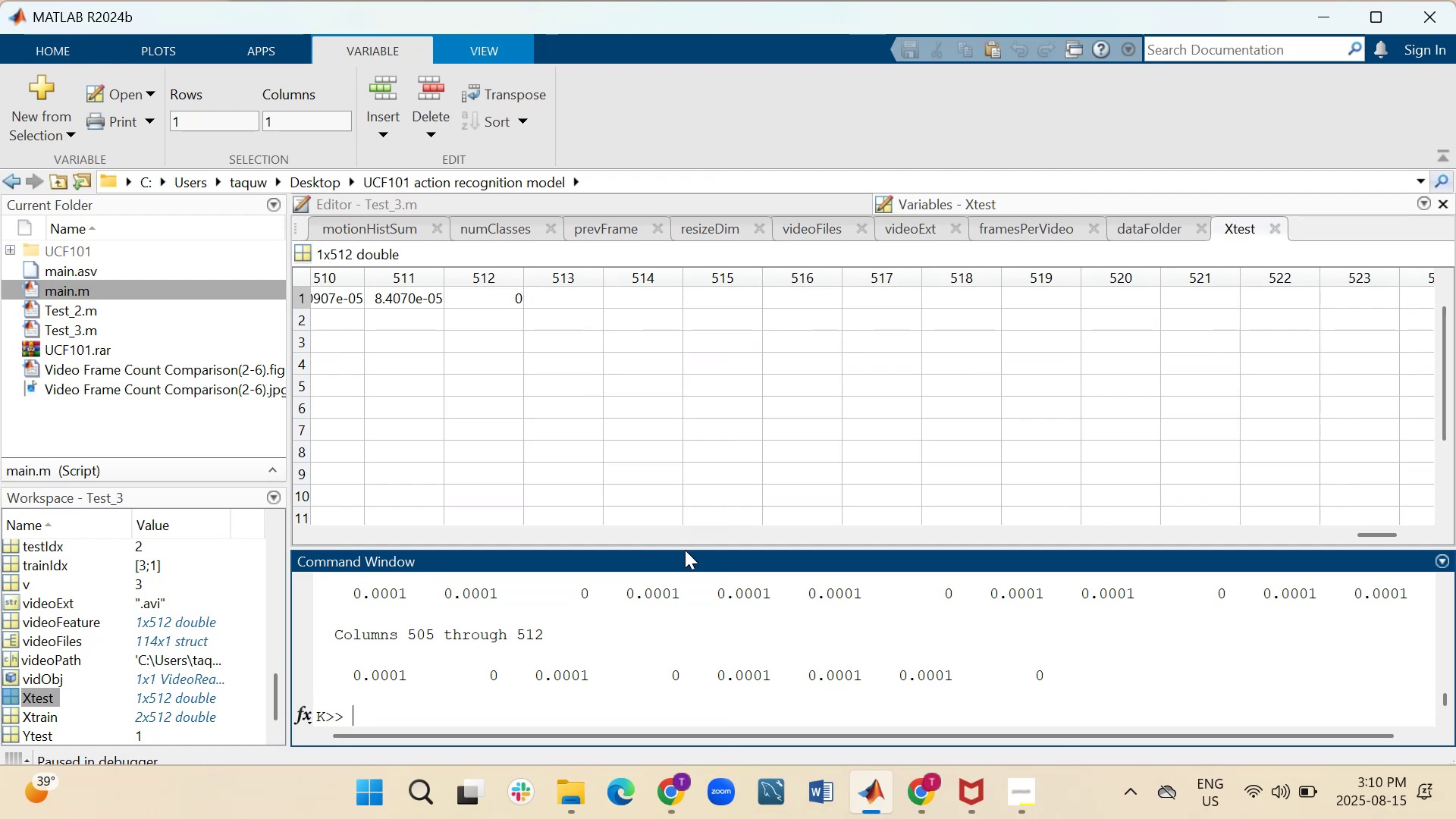 
wait(6.37)
 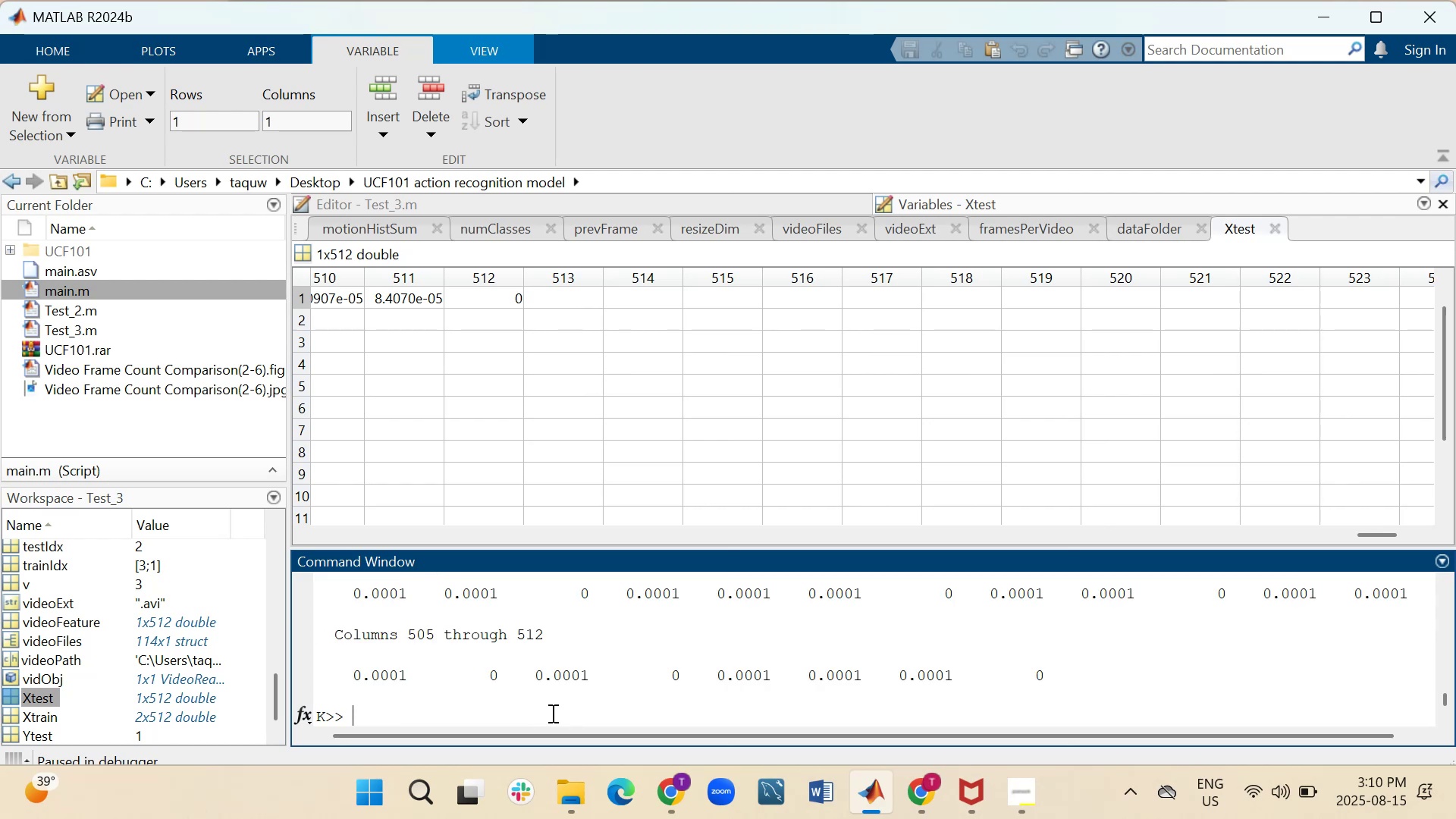 
left_click_drag(start_coordinate=[686, 547], to_coordinate=[701, 435])
 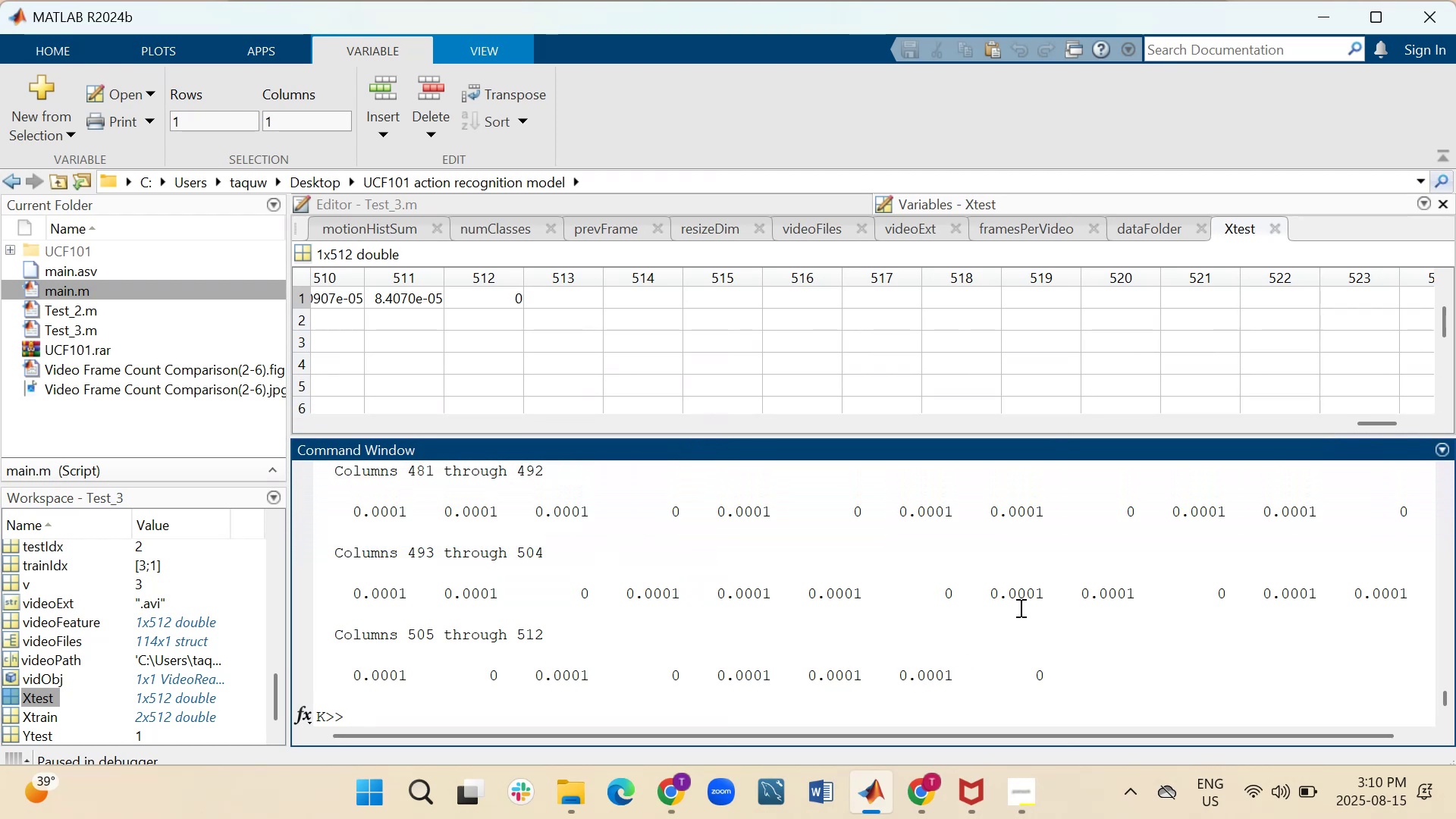 
wait(5.42)
 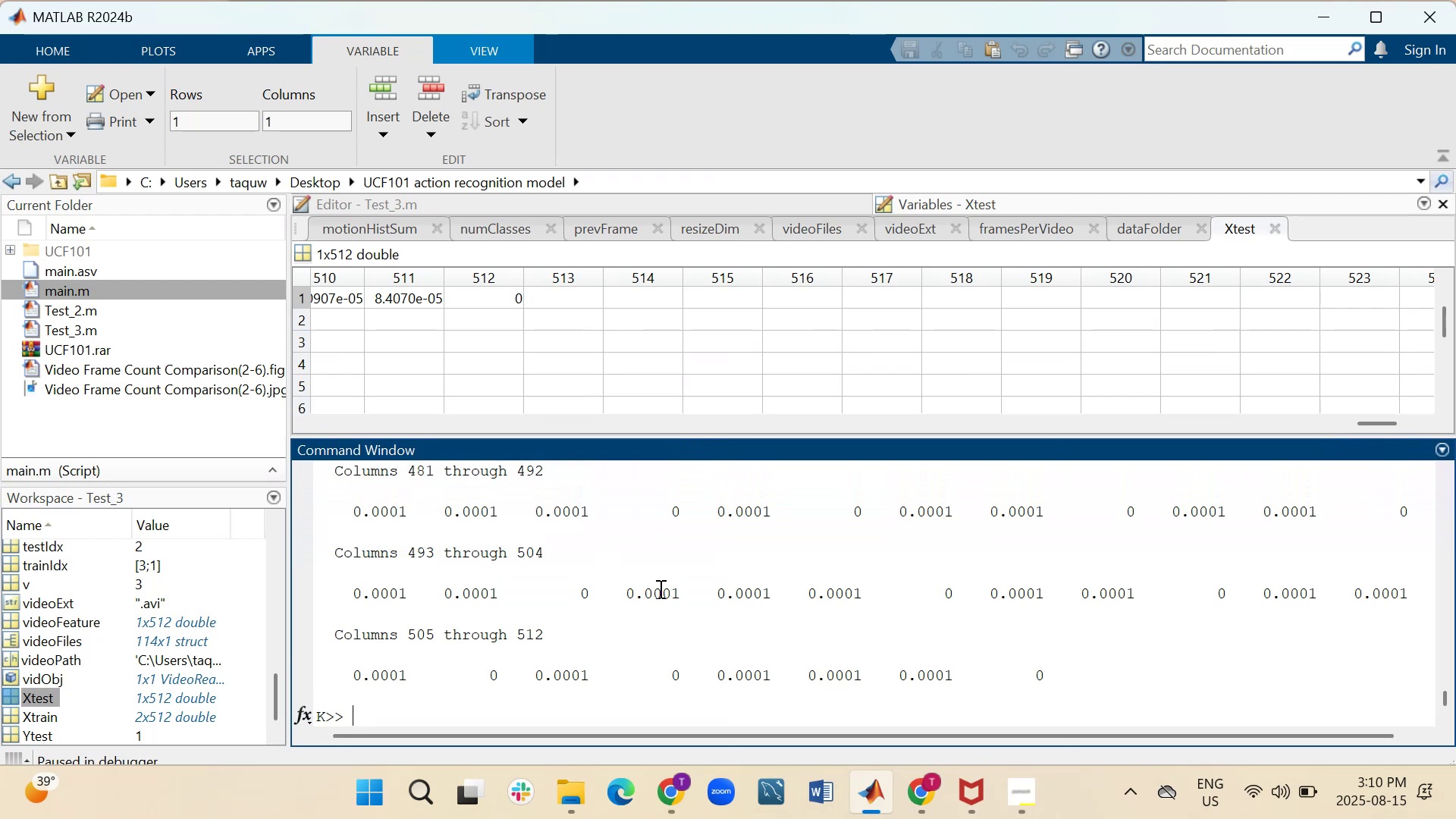 
scroll: coordinate [877, 530], scroll_direction: up, amount: 7.0
 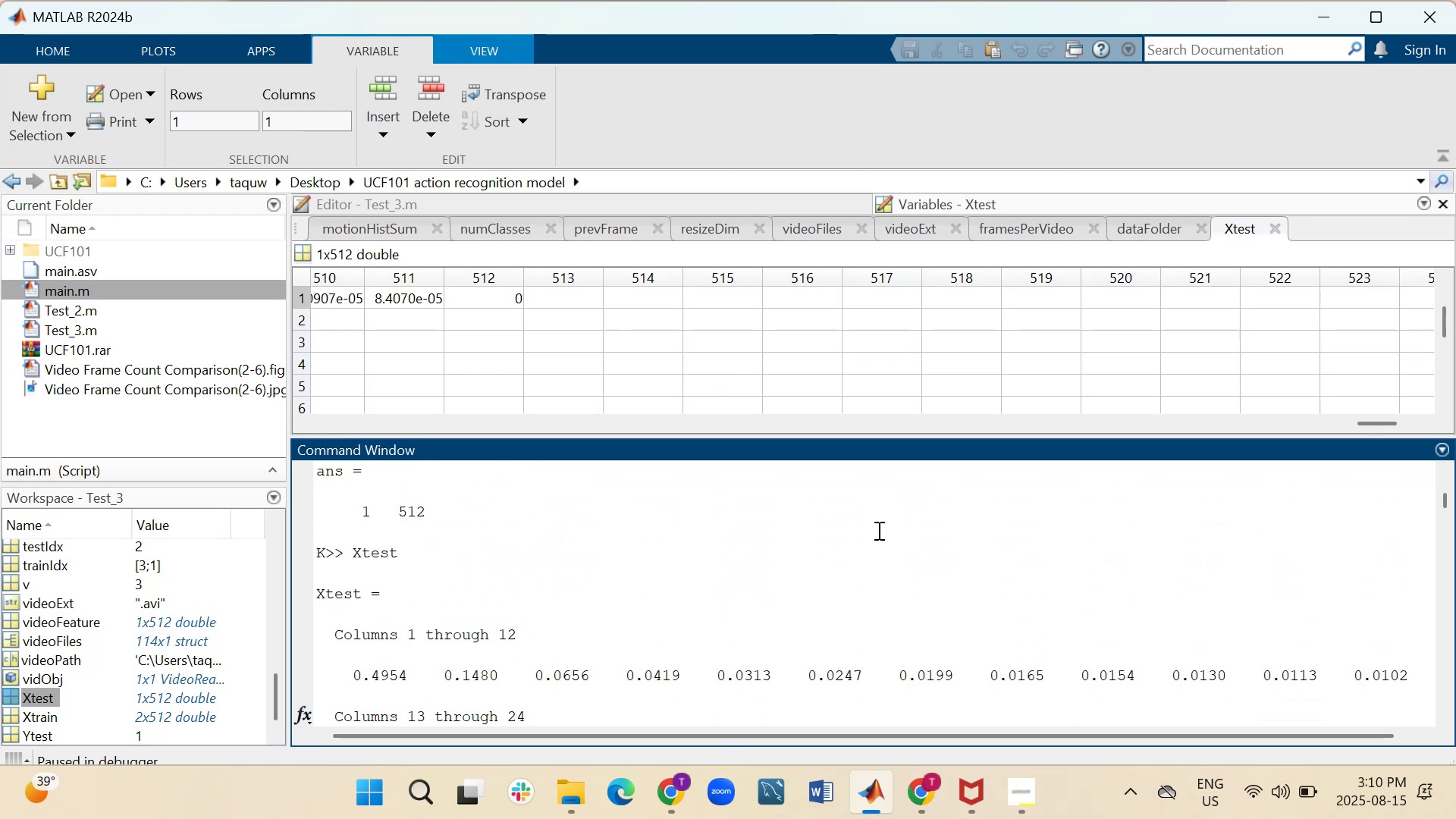 
scroll: coordinate [877, 530], scroll_direction: down, amount: 2.0
 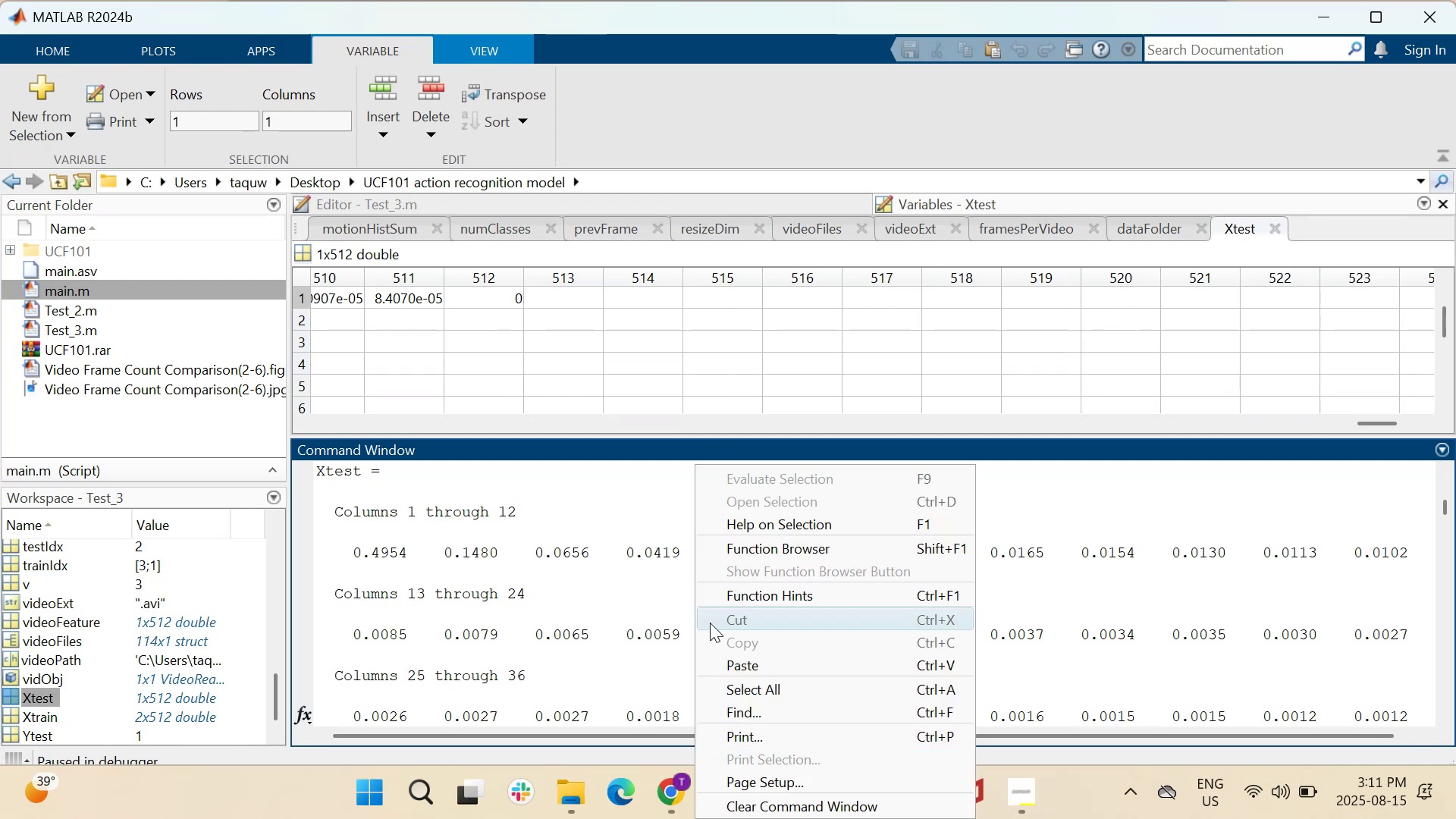 
wait(24.74)
 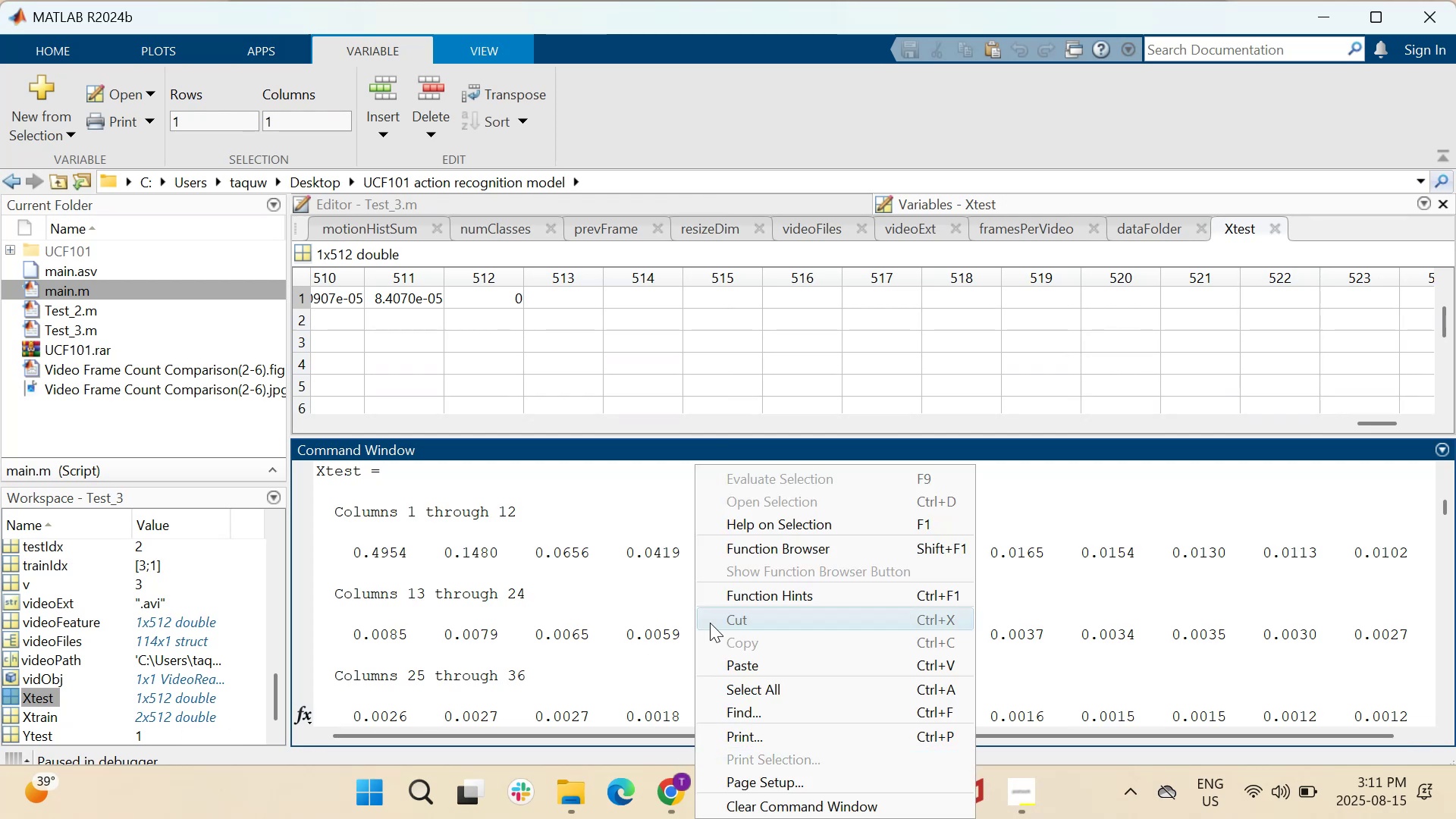 
left_click([635, 603])
 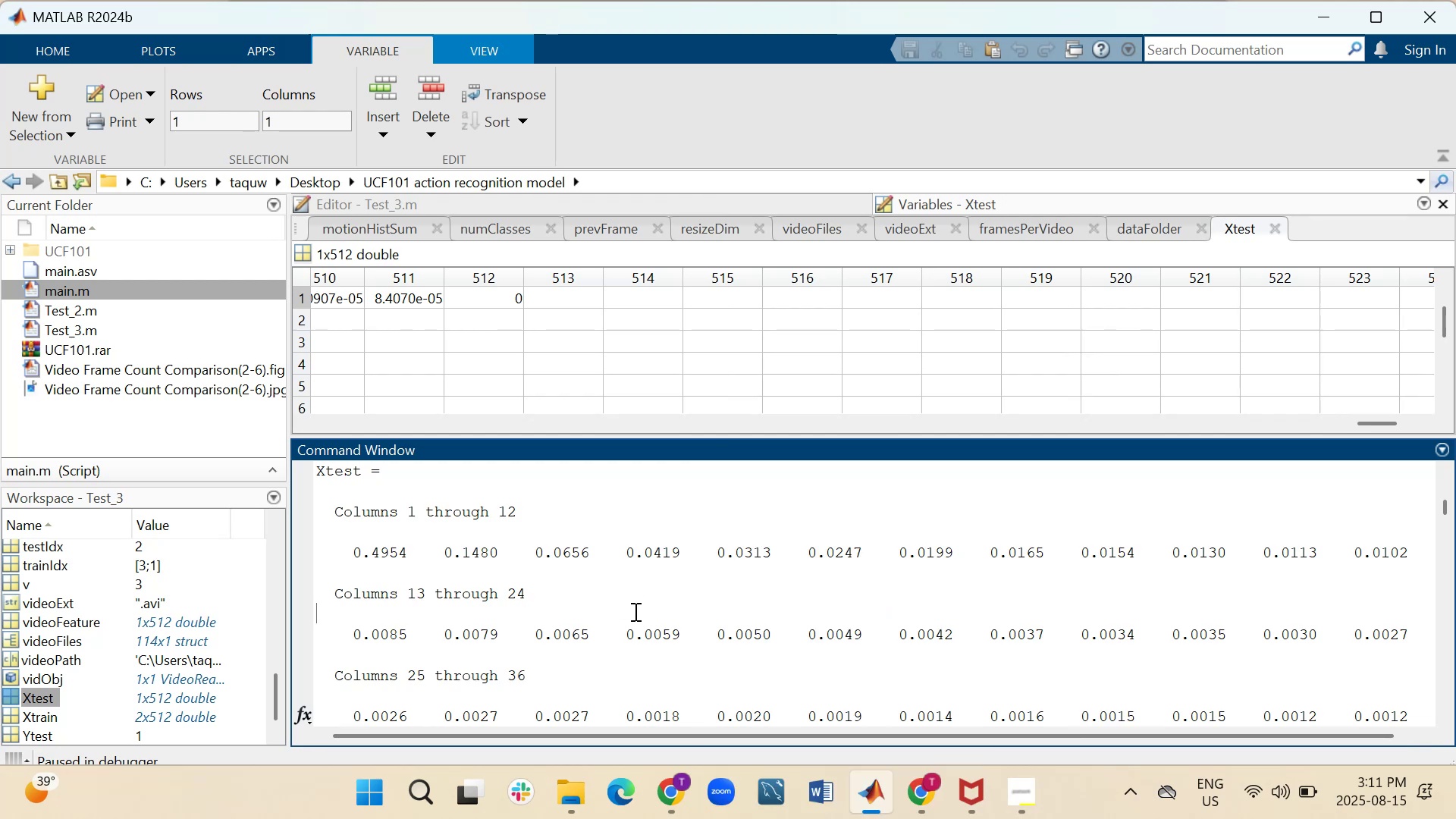 
scroll: coordinate [634, 611], scroll_direction: down, amount: 1.0
 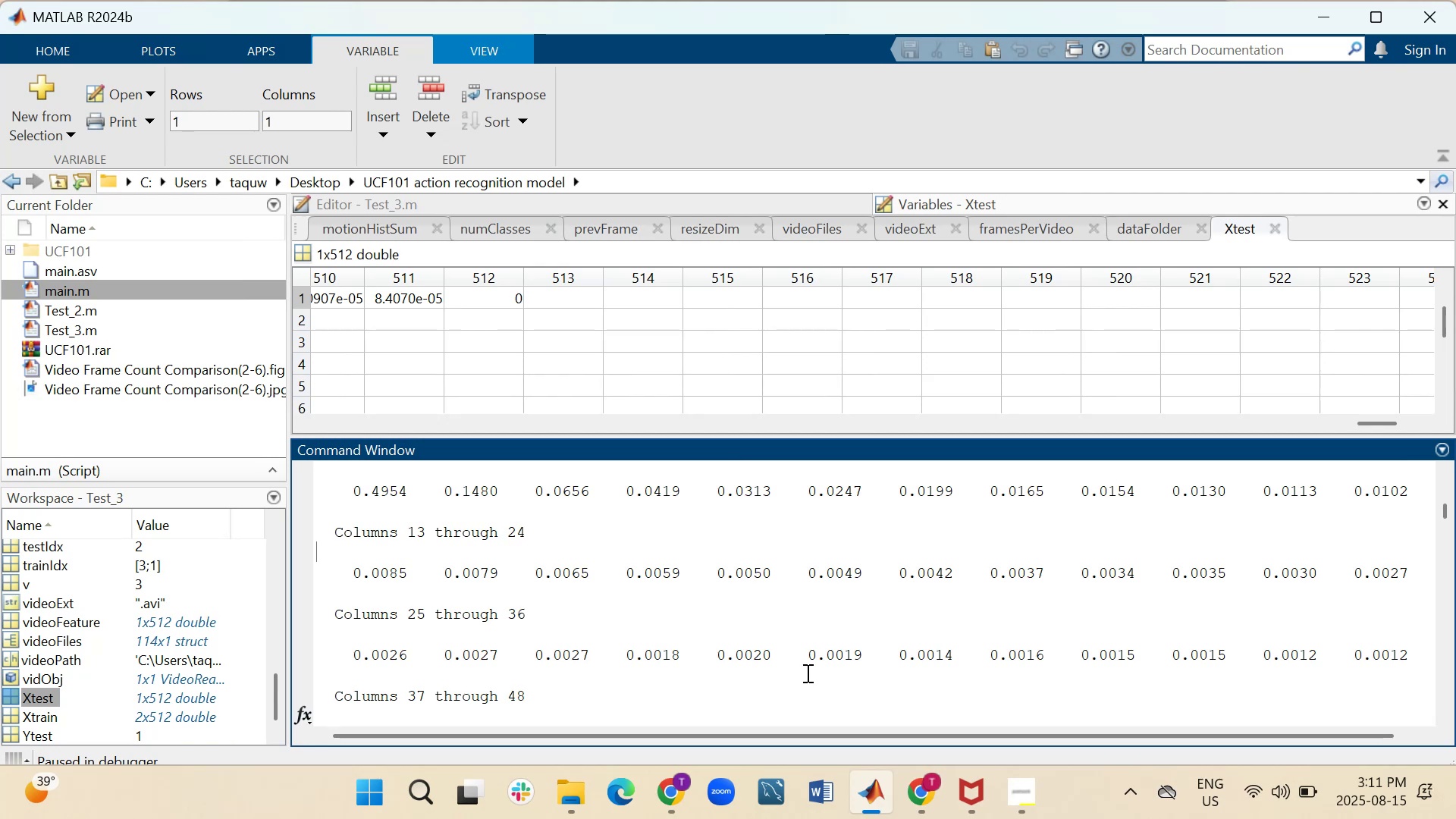 
wait(21.07)
 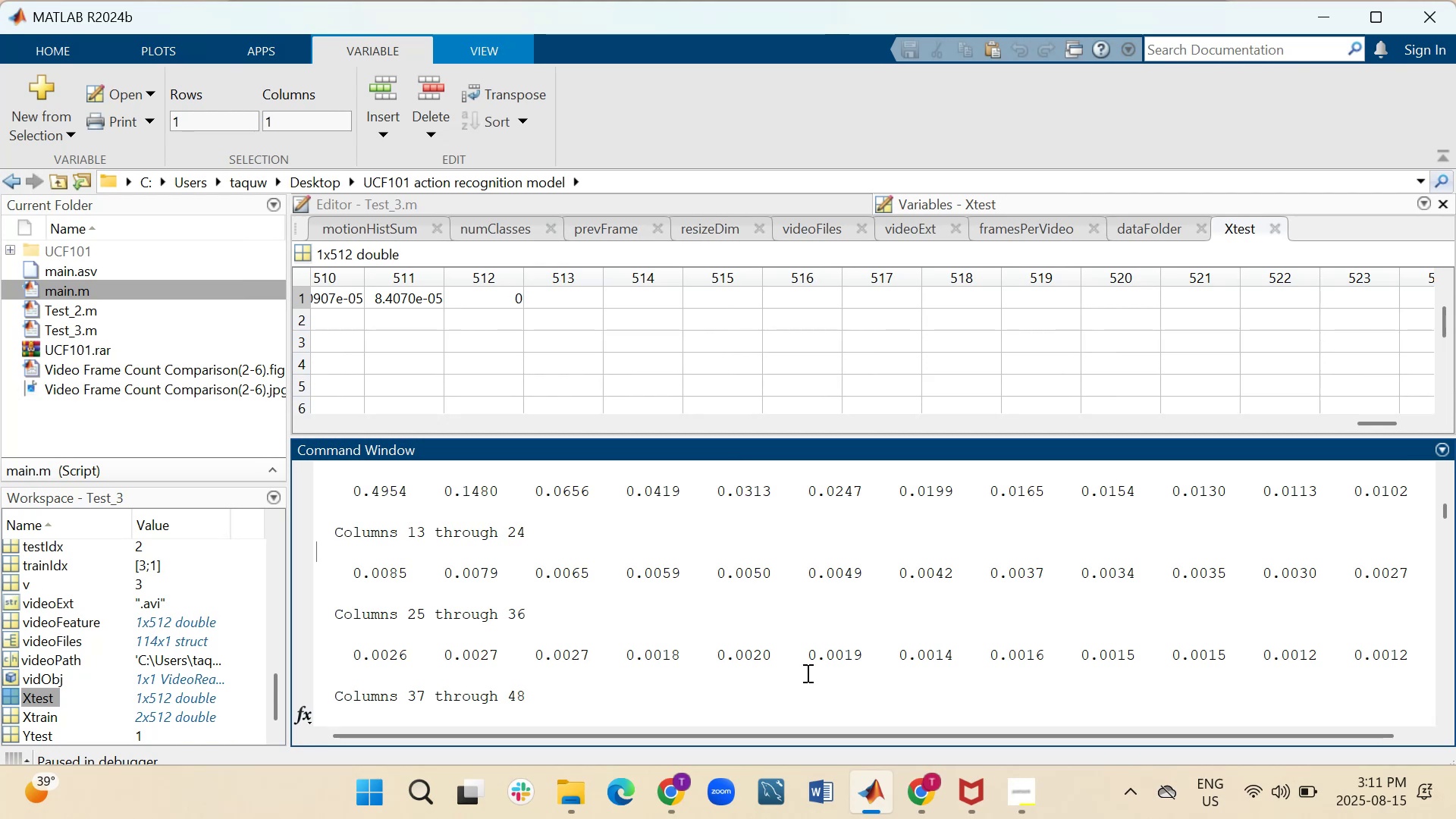 
scroll: coordinate [806, 673], scroll_direction: down, amount: 3.0
 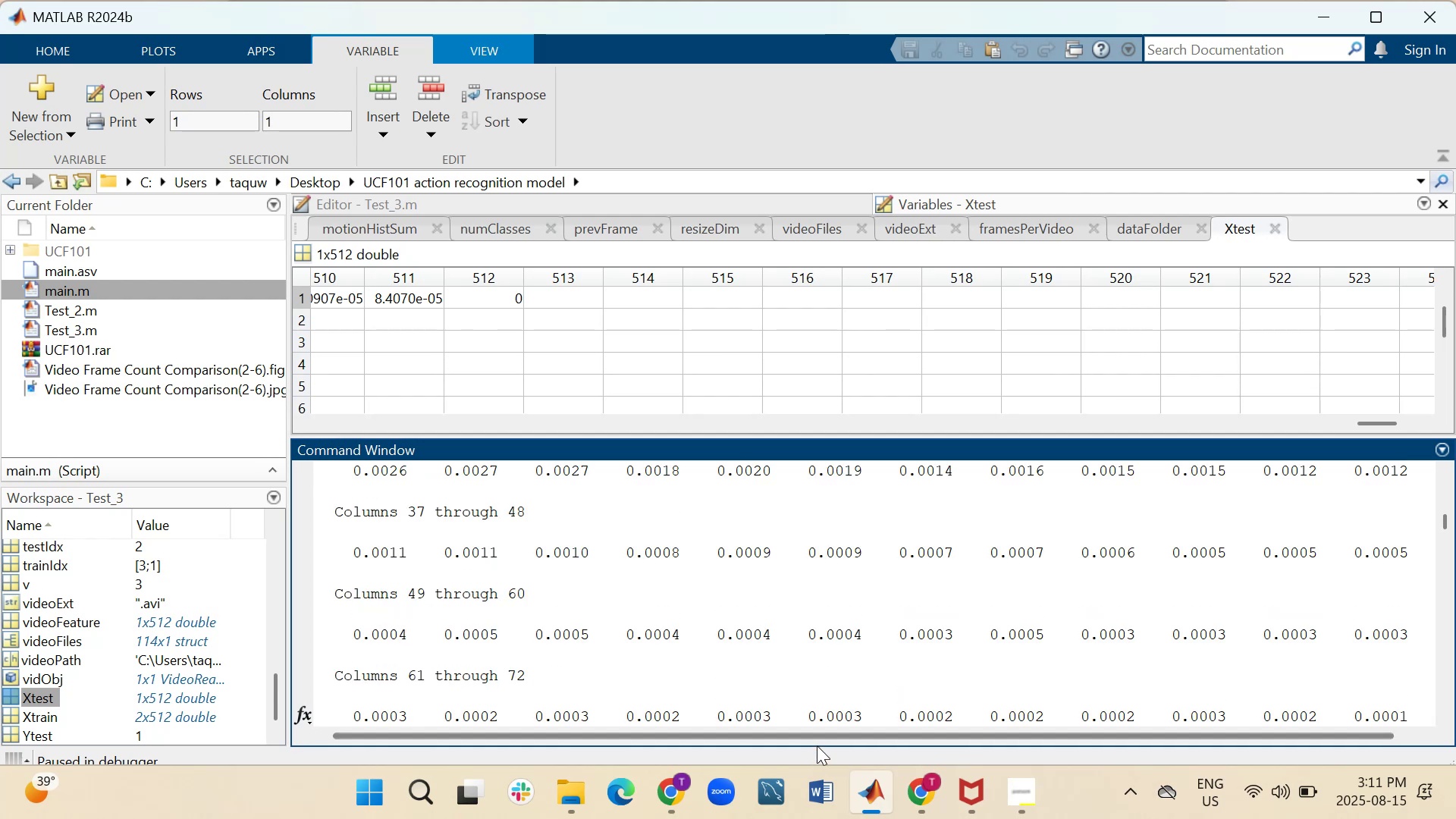 
left_click_drag(start_coordinate=[821, 736], to_coordinate=[886, 744])
 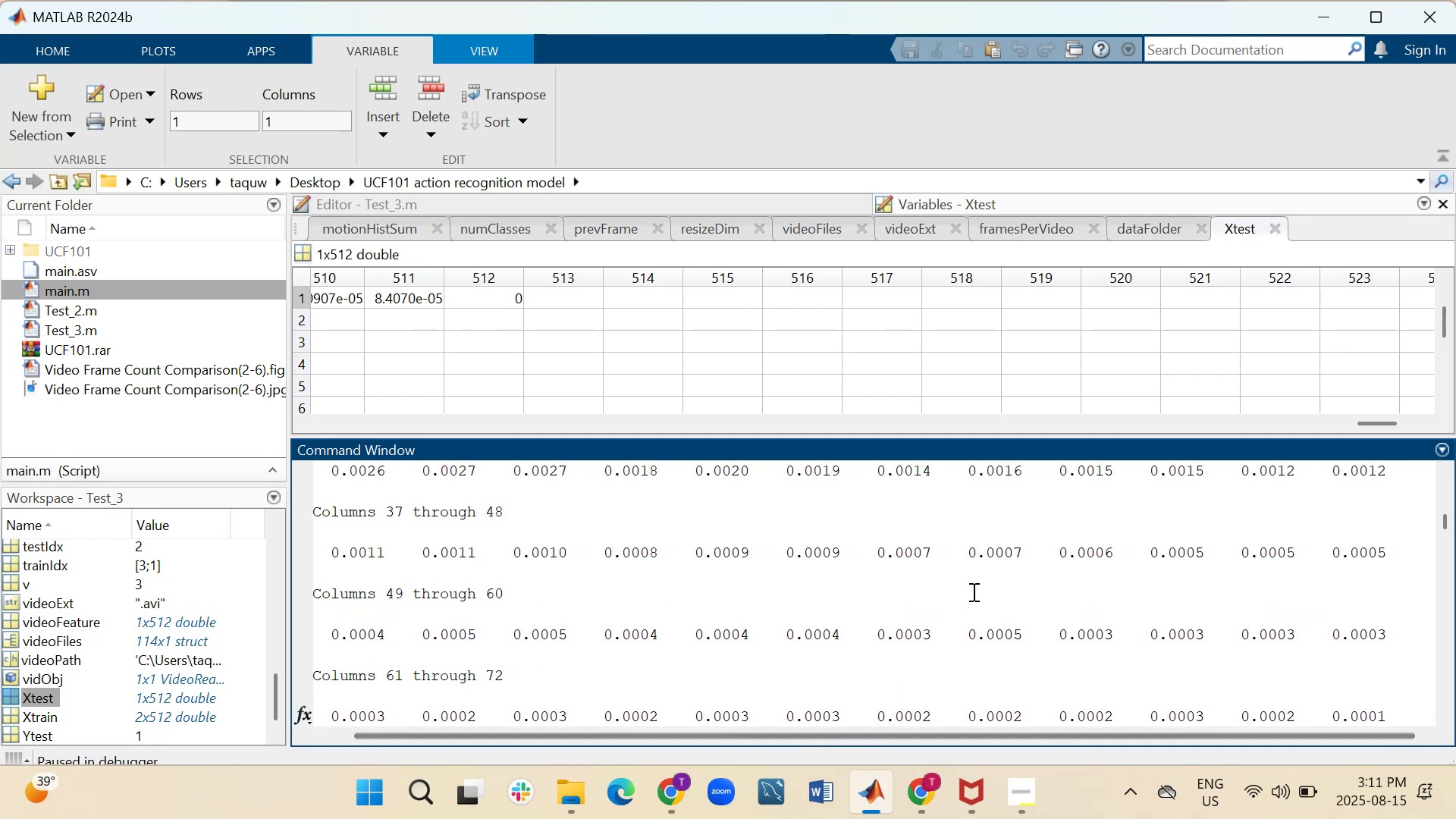 
scroll: coordinate [971, 673], scroll_direction: down, amount: 6.0
 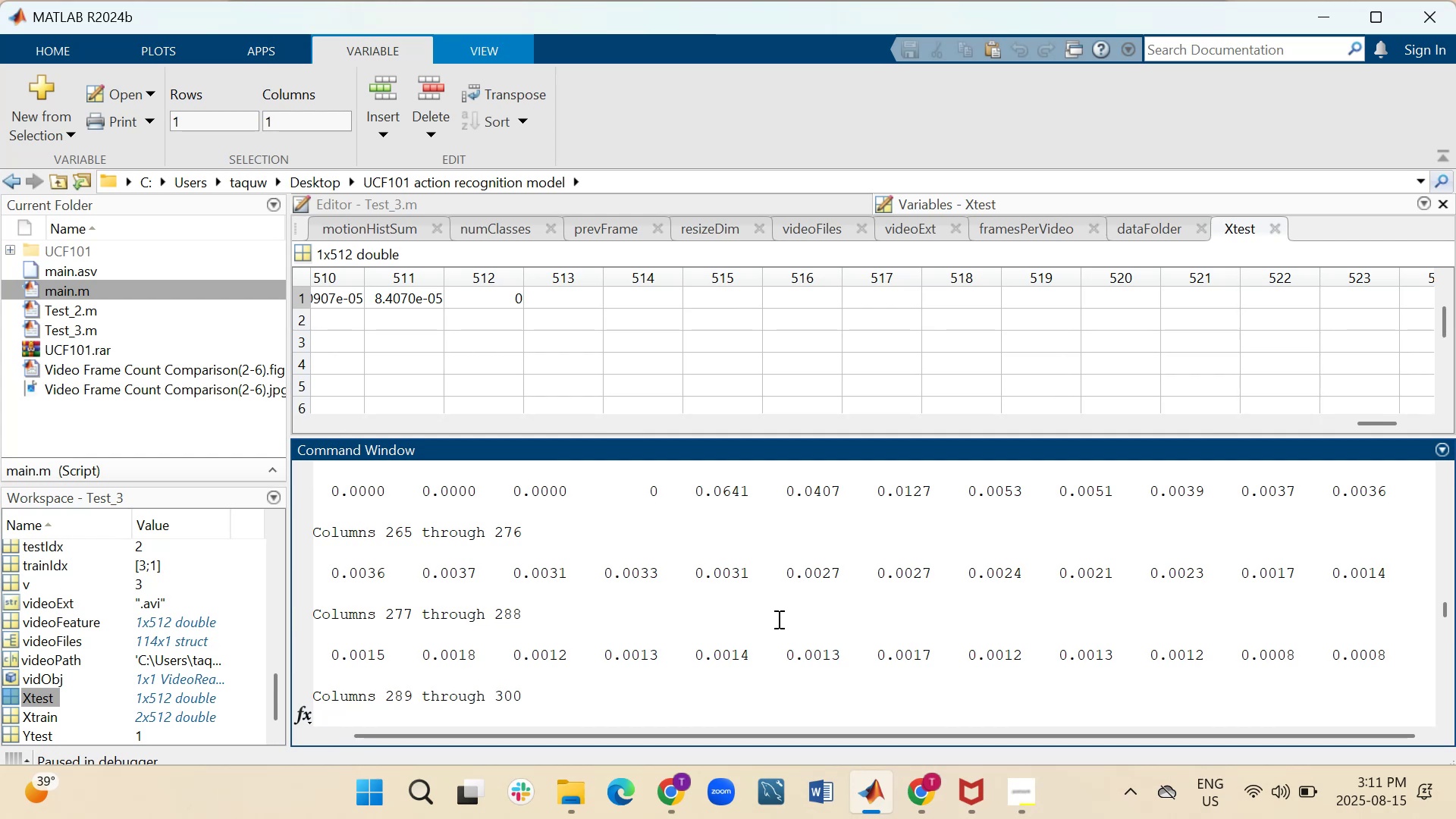 
wait(7.12)
 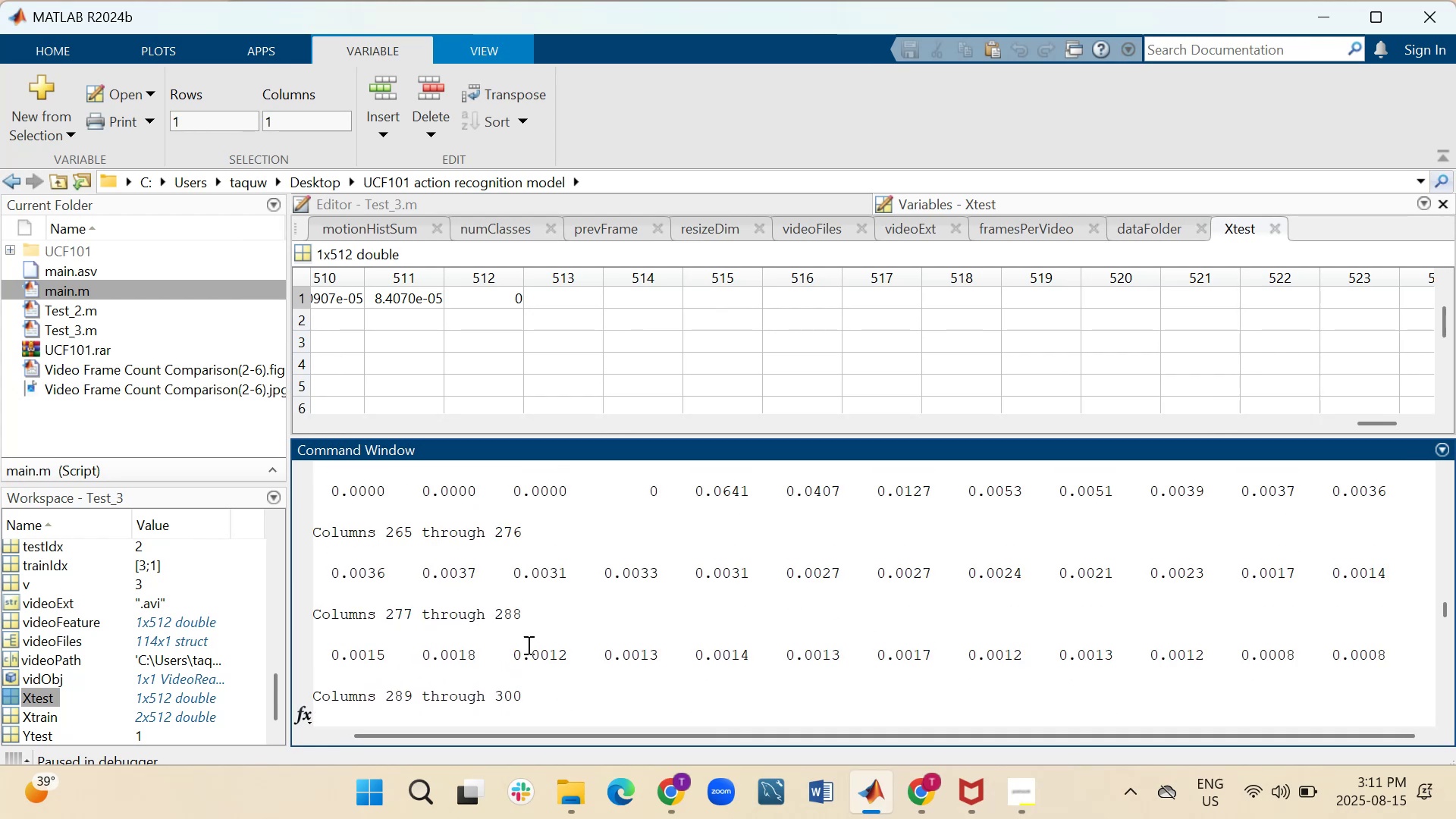 
scroll: coordinate [777, 619], scroll_direction: down, amount: 3.0
 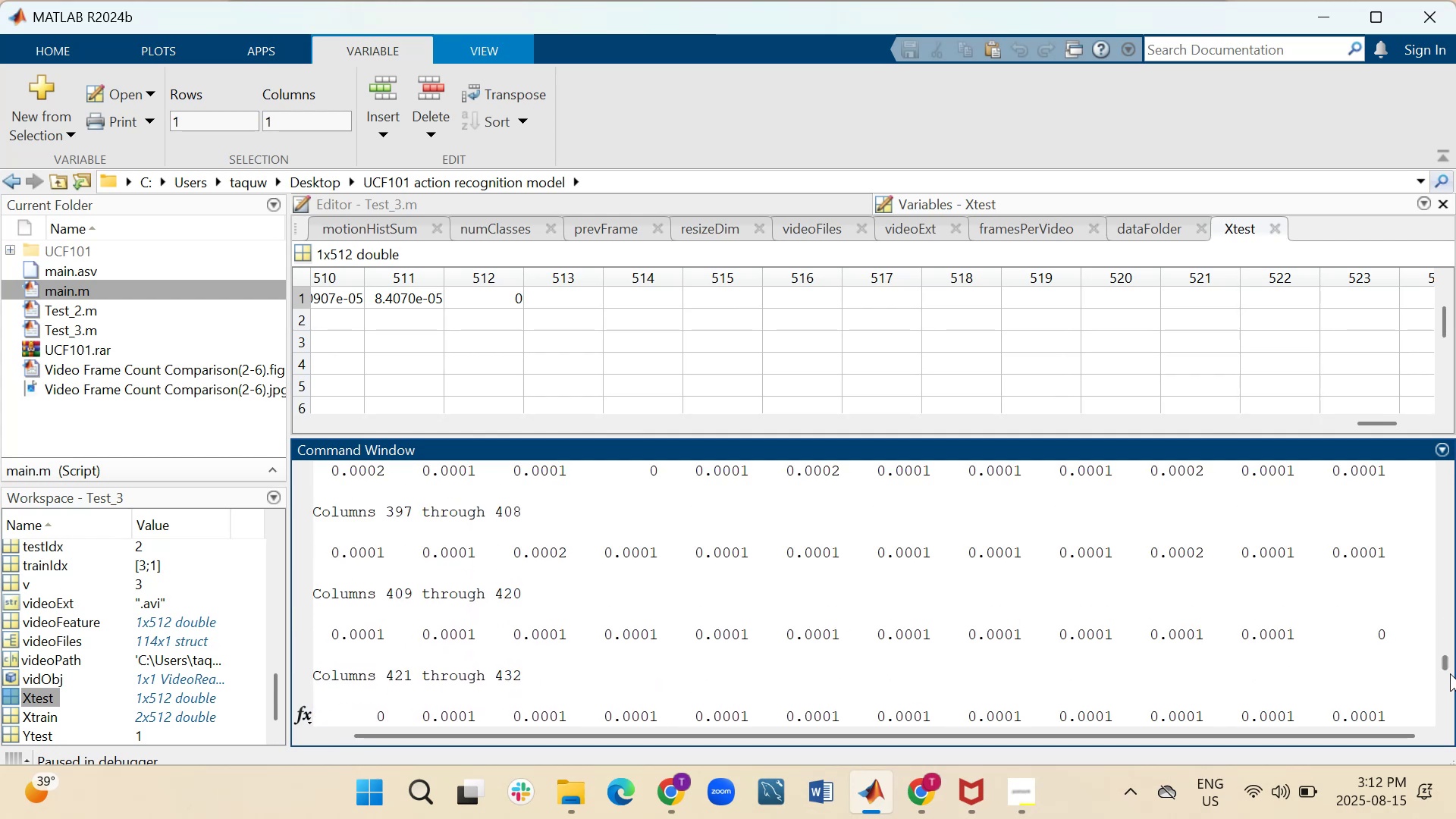 
left_click_drag(start_coordinate=[1447, 663], to_coordinate=[1447, 713])
 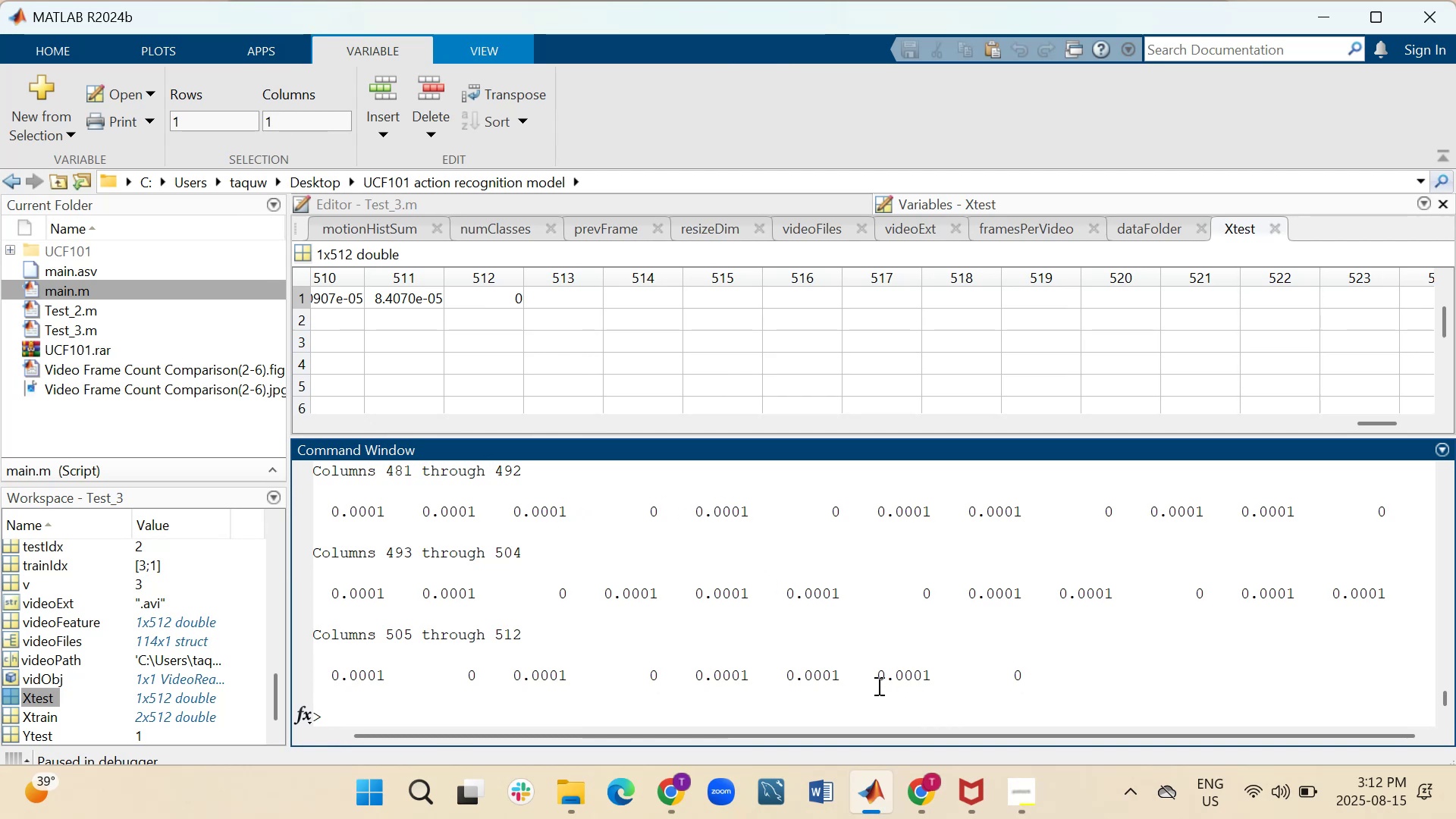 
wait(20.46)
 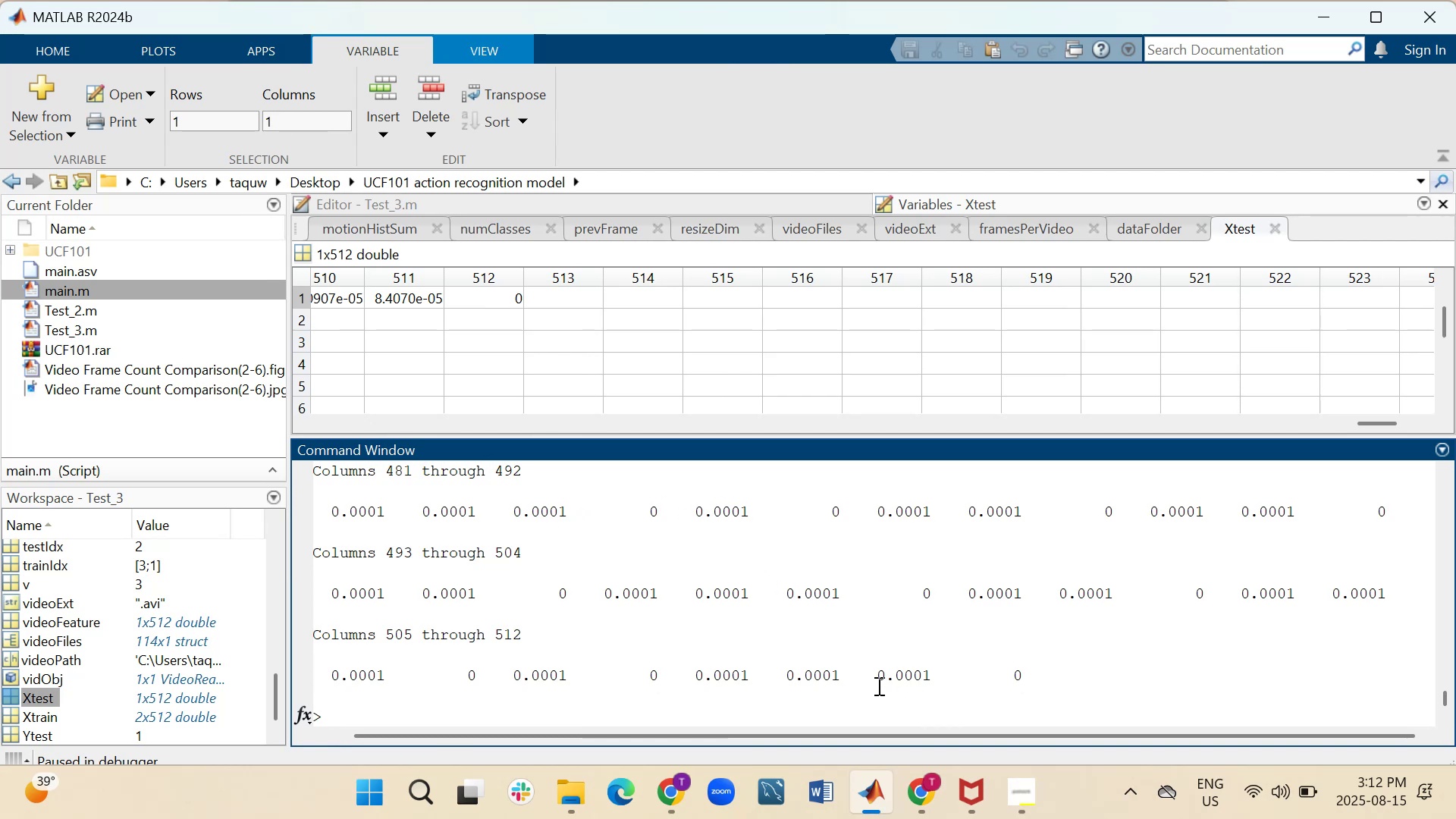 
scroll: coordinate [1017, 620], scroll_direction: up, amount: 1.0
 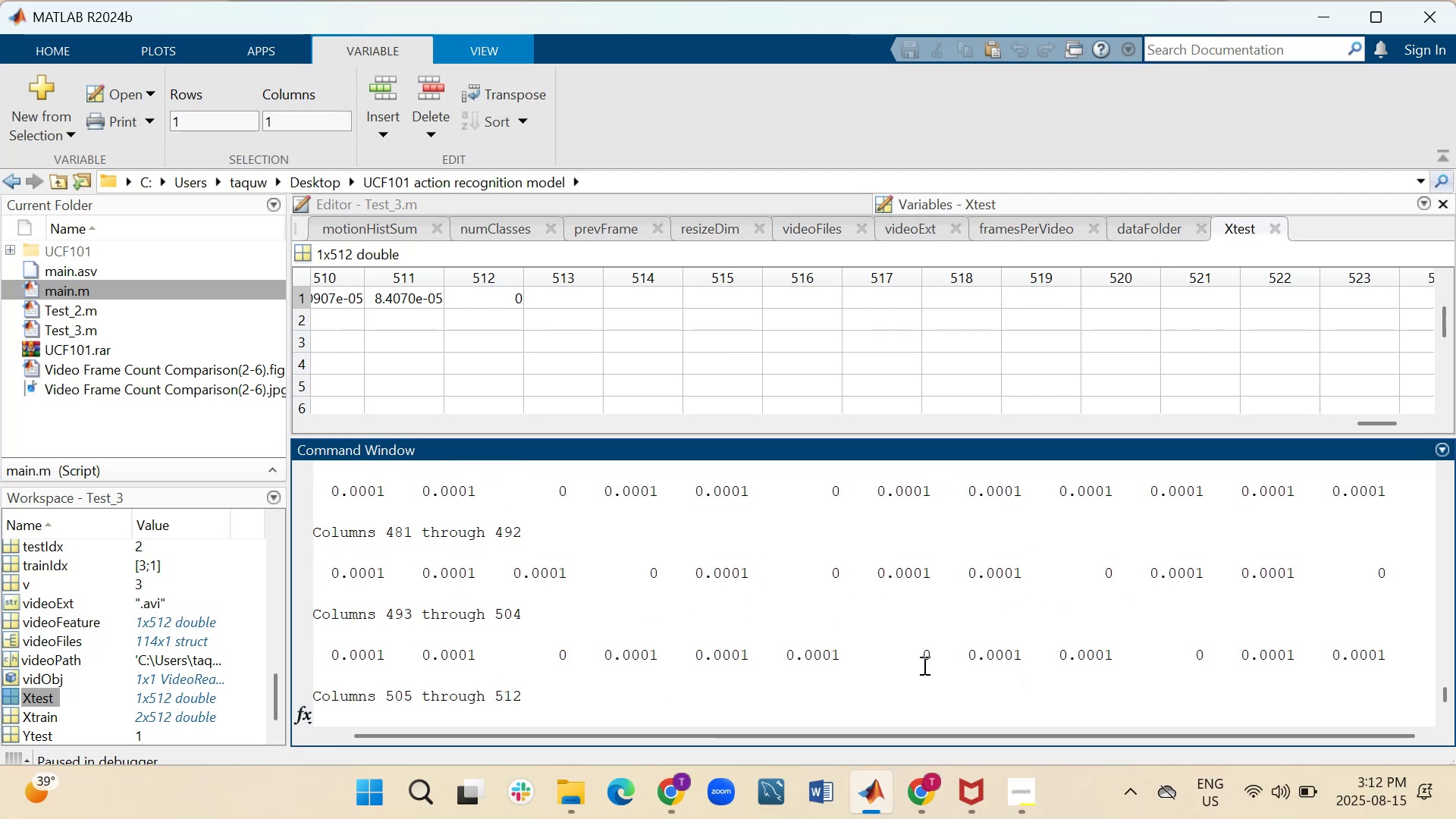 
left_click_drag(start_coordinate=[771, 653], to_coordinate=[855, 657])
 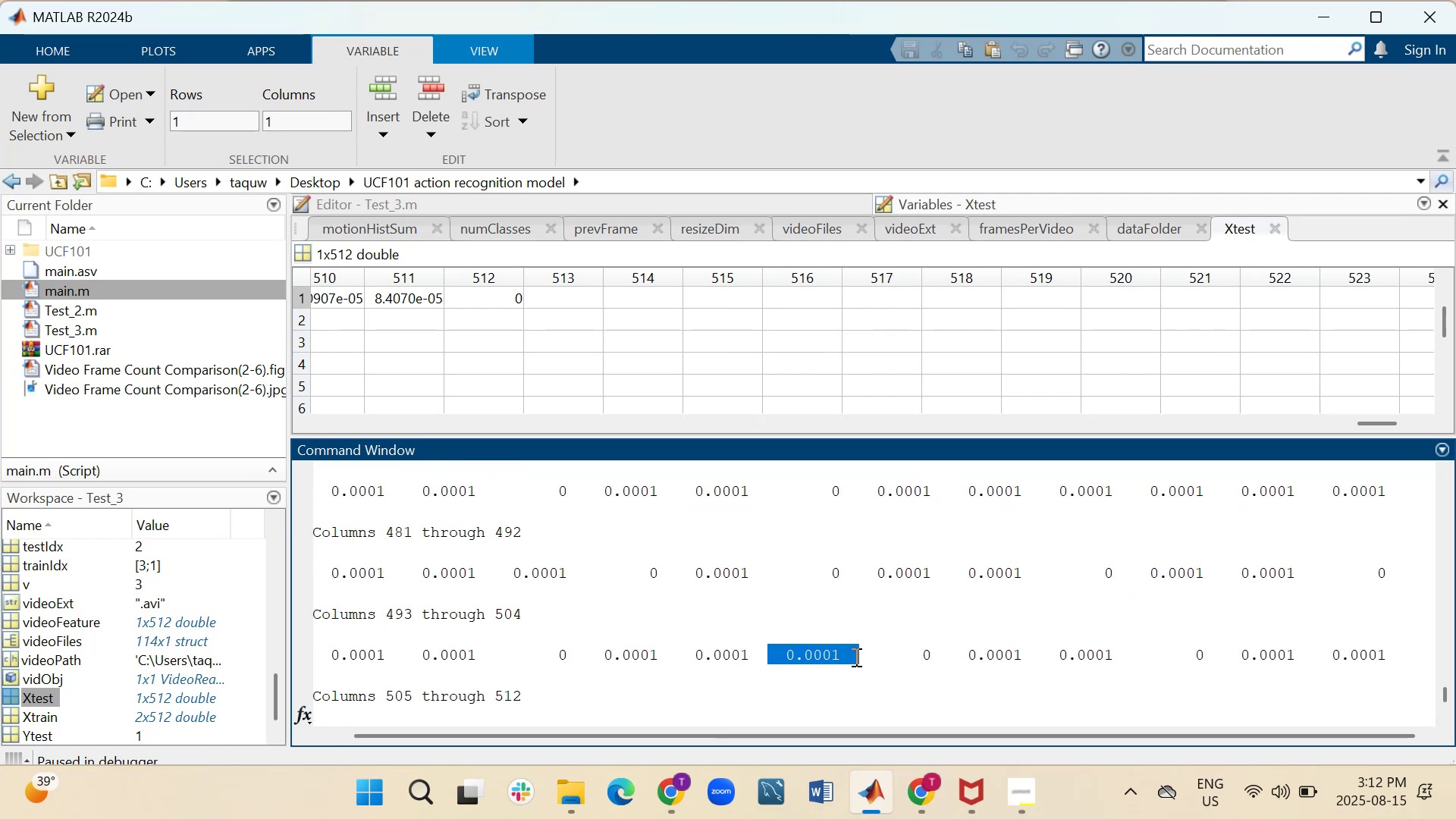 
scroll: coordinate [855, 657], scroll_direction: up, amount: 1.0
 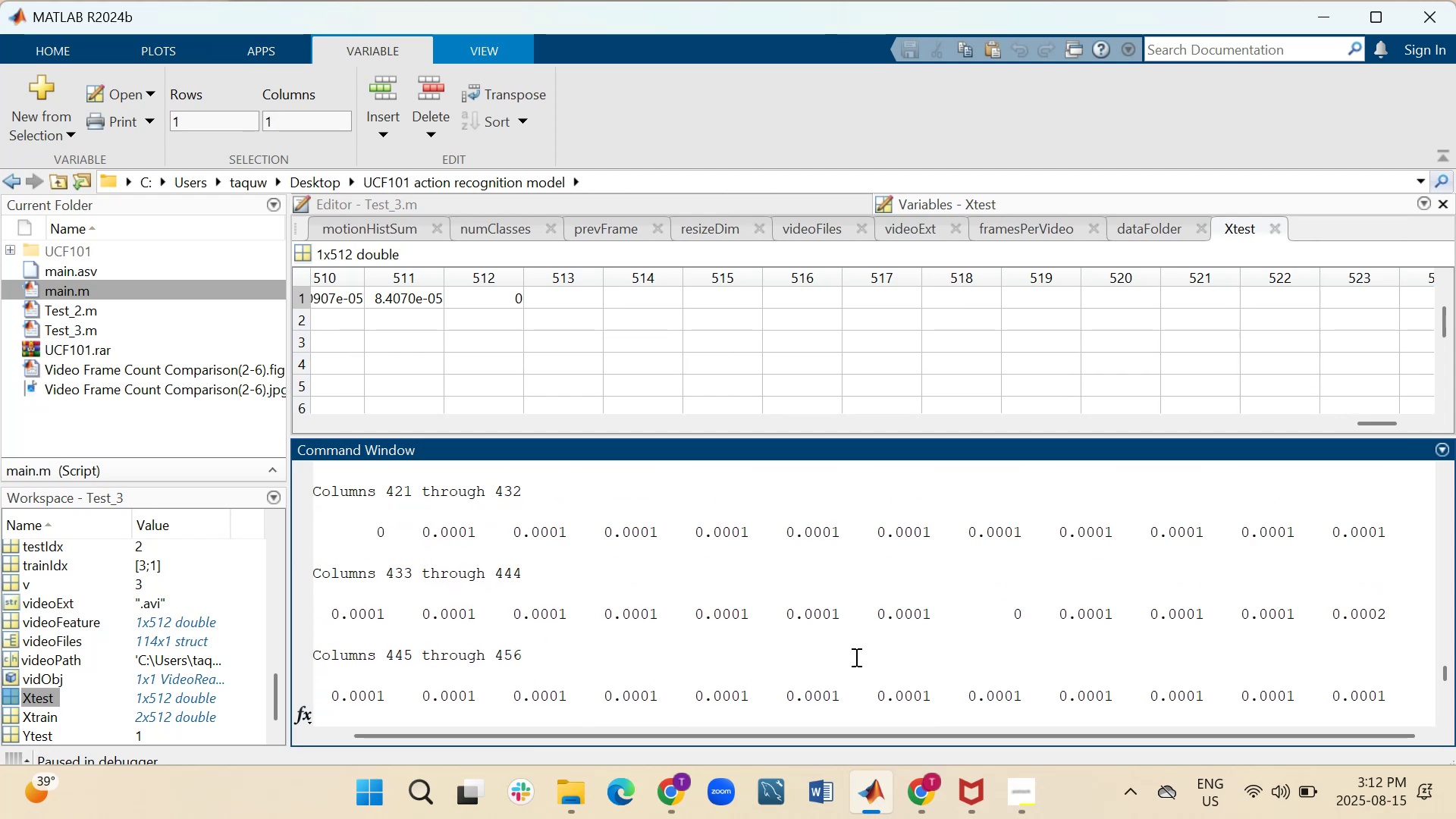 
scroll: coordinate [855, 657], scroll_direction: down, amount: 13.0
 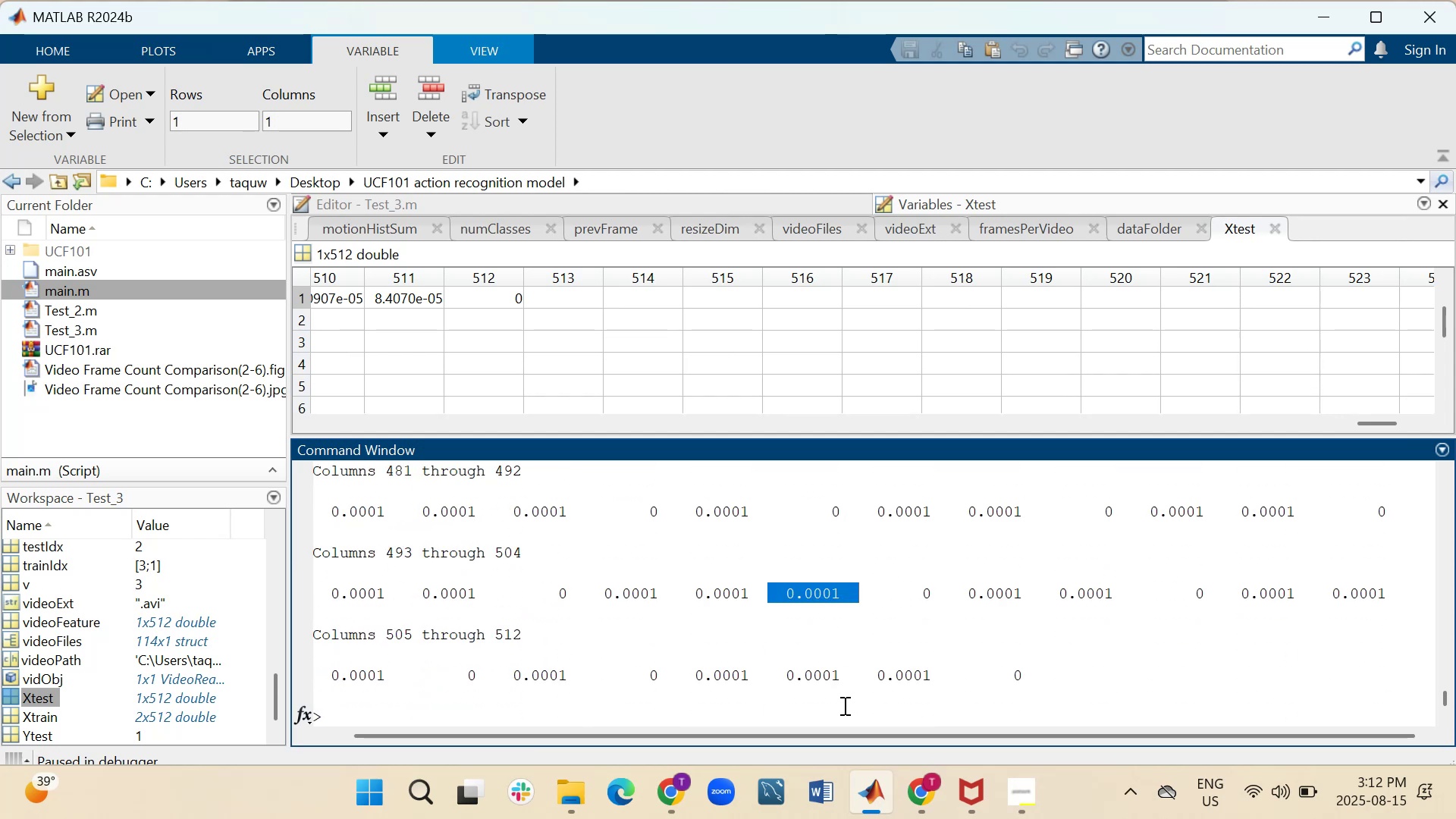 
left_click([843, 710])
 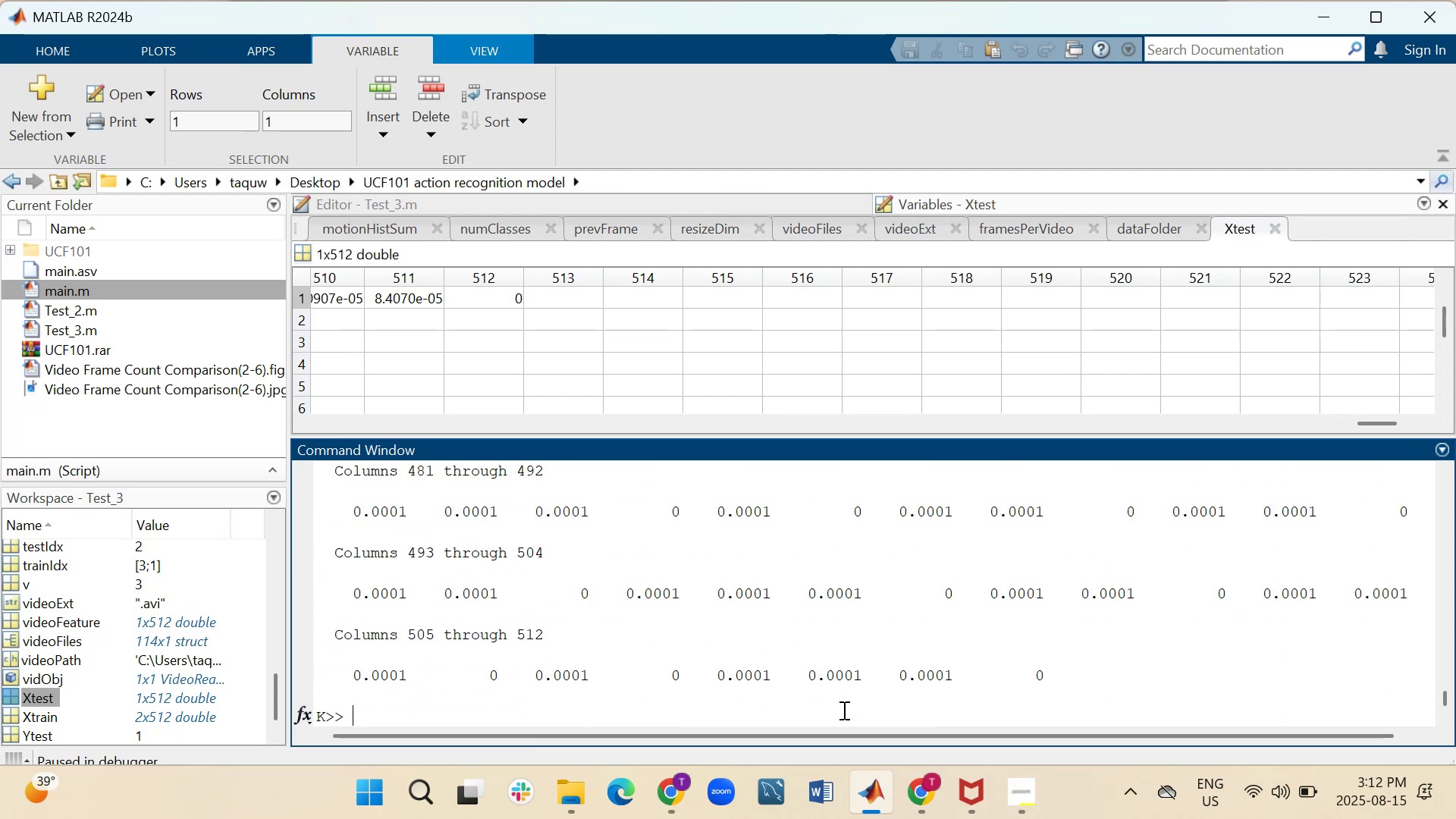 
type(count(Xtest))
 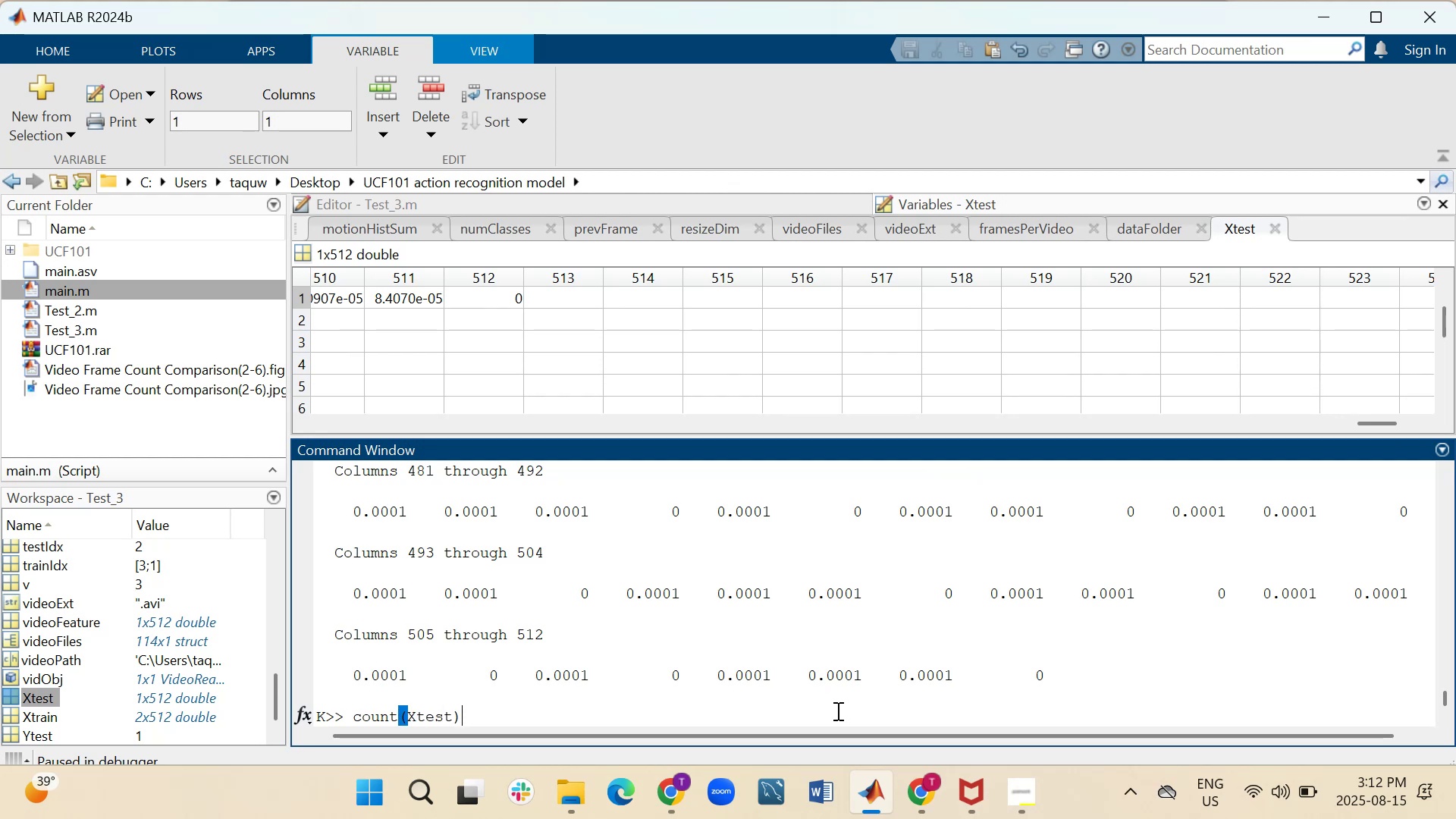 
key(Enter)
 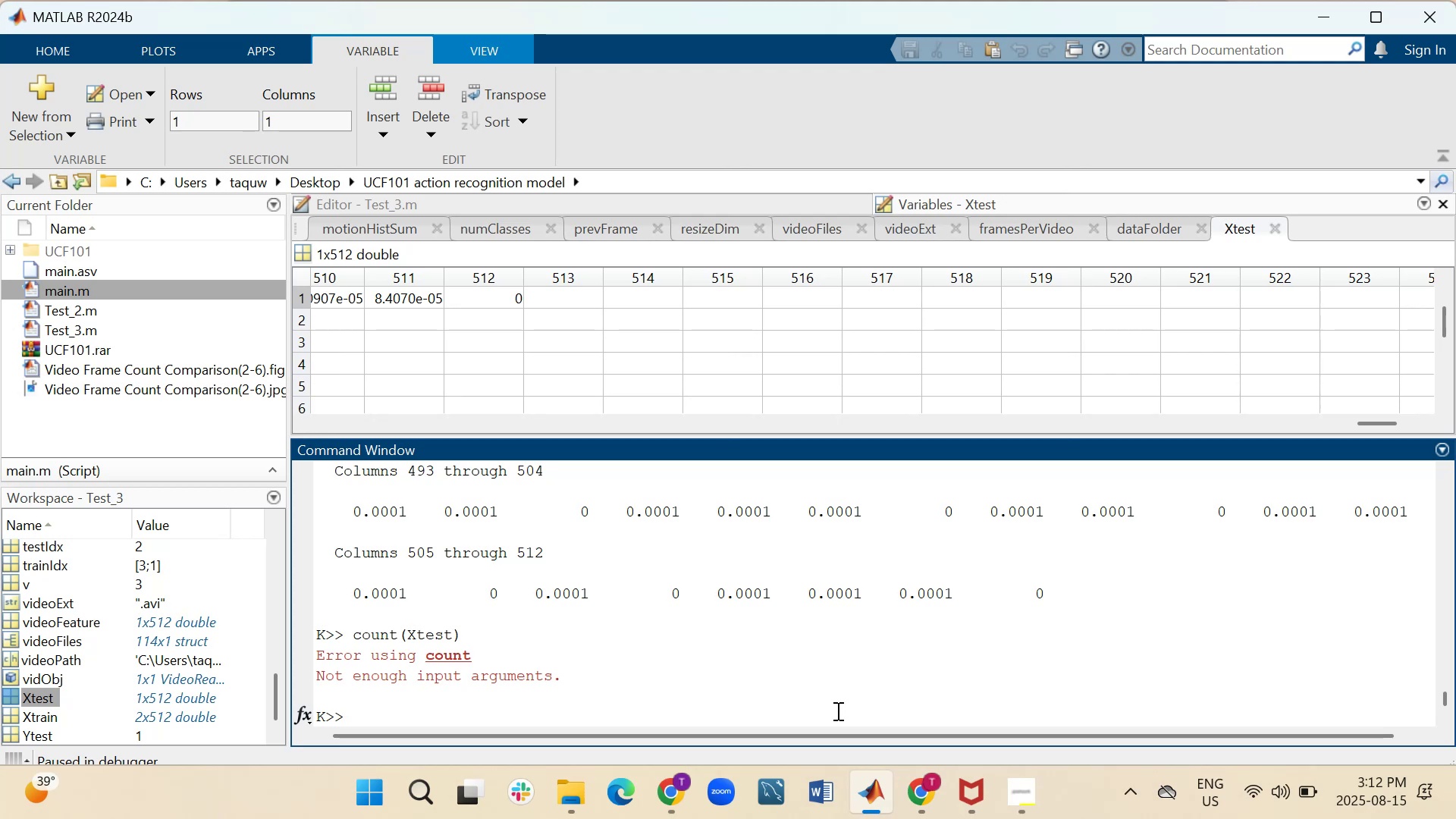 
wait(8.5)
 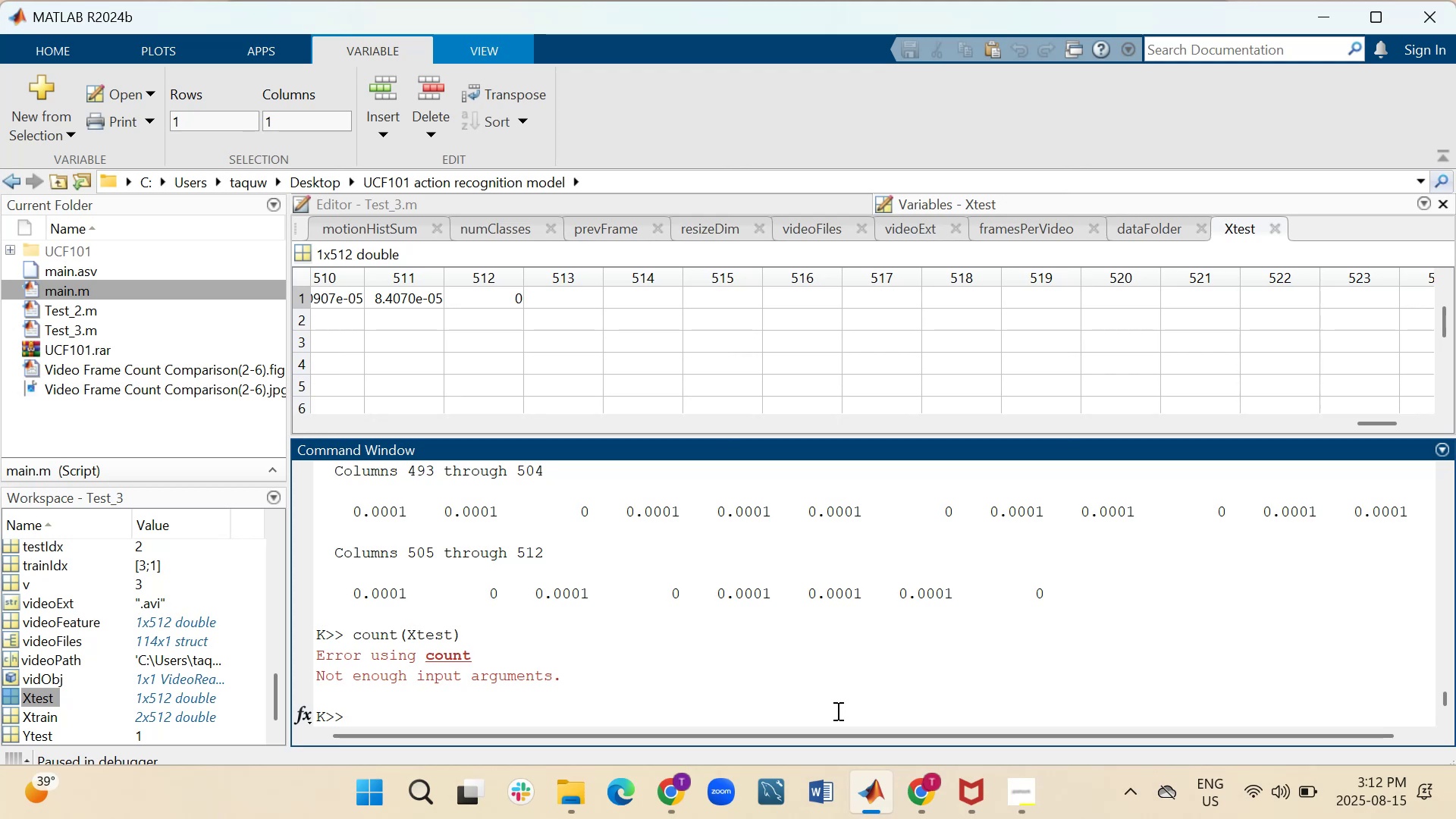 
key(ArrowUp)
 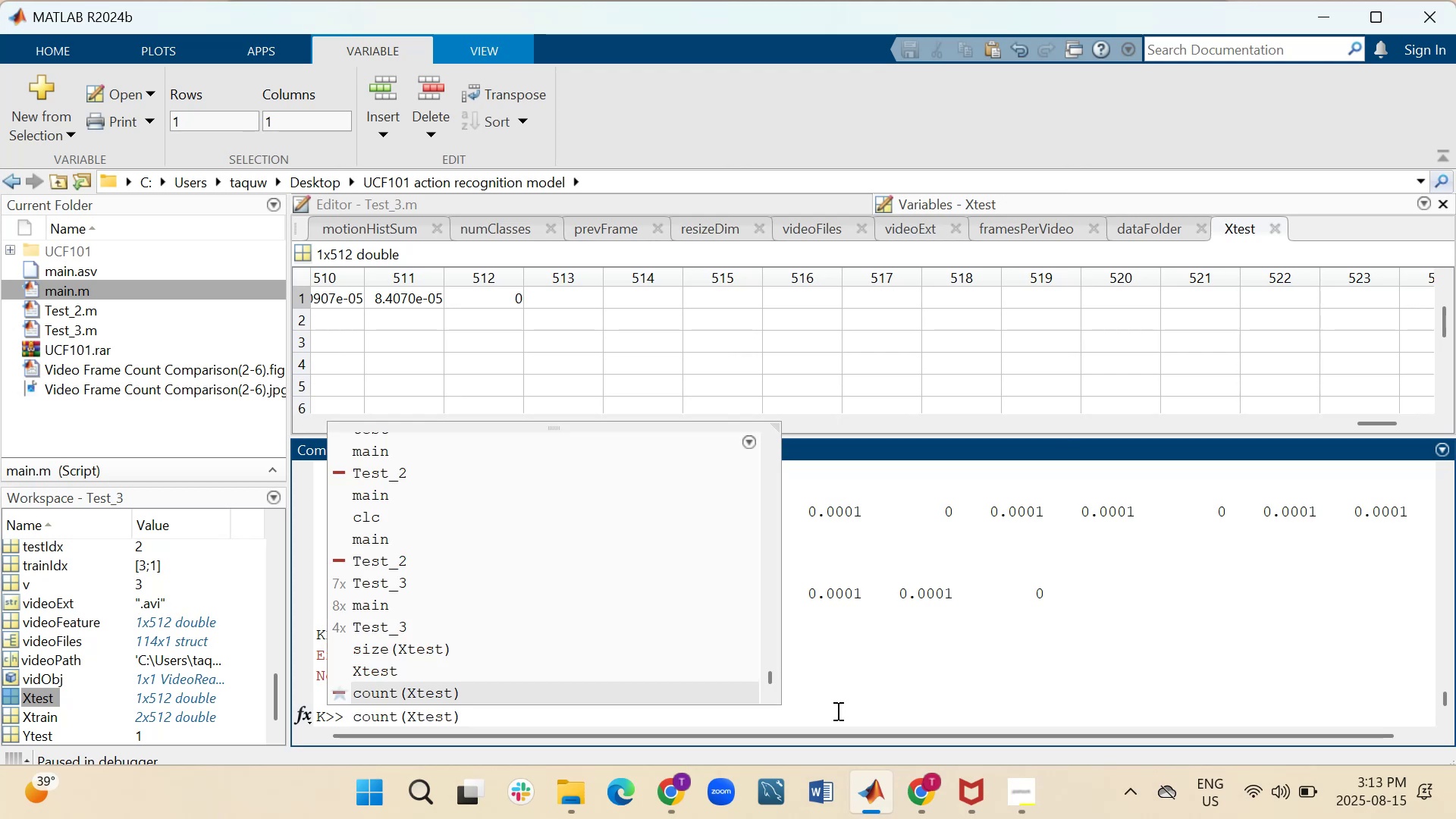 
key(ArrowLeft)
 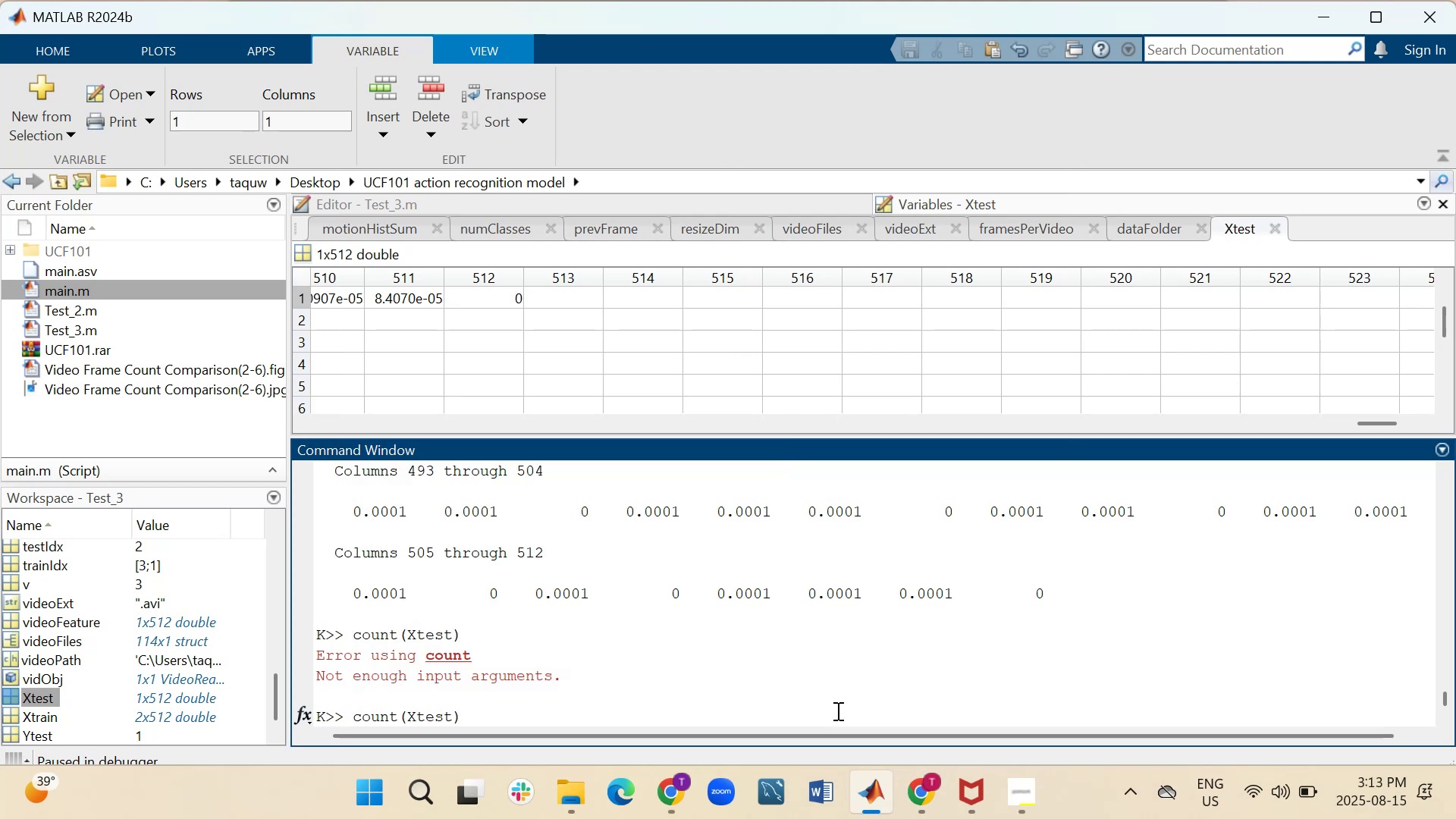 
key(Shift+9)
 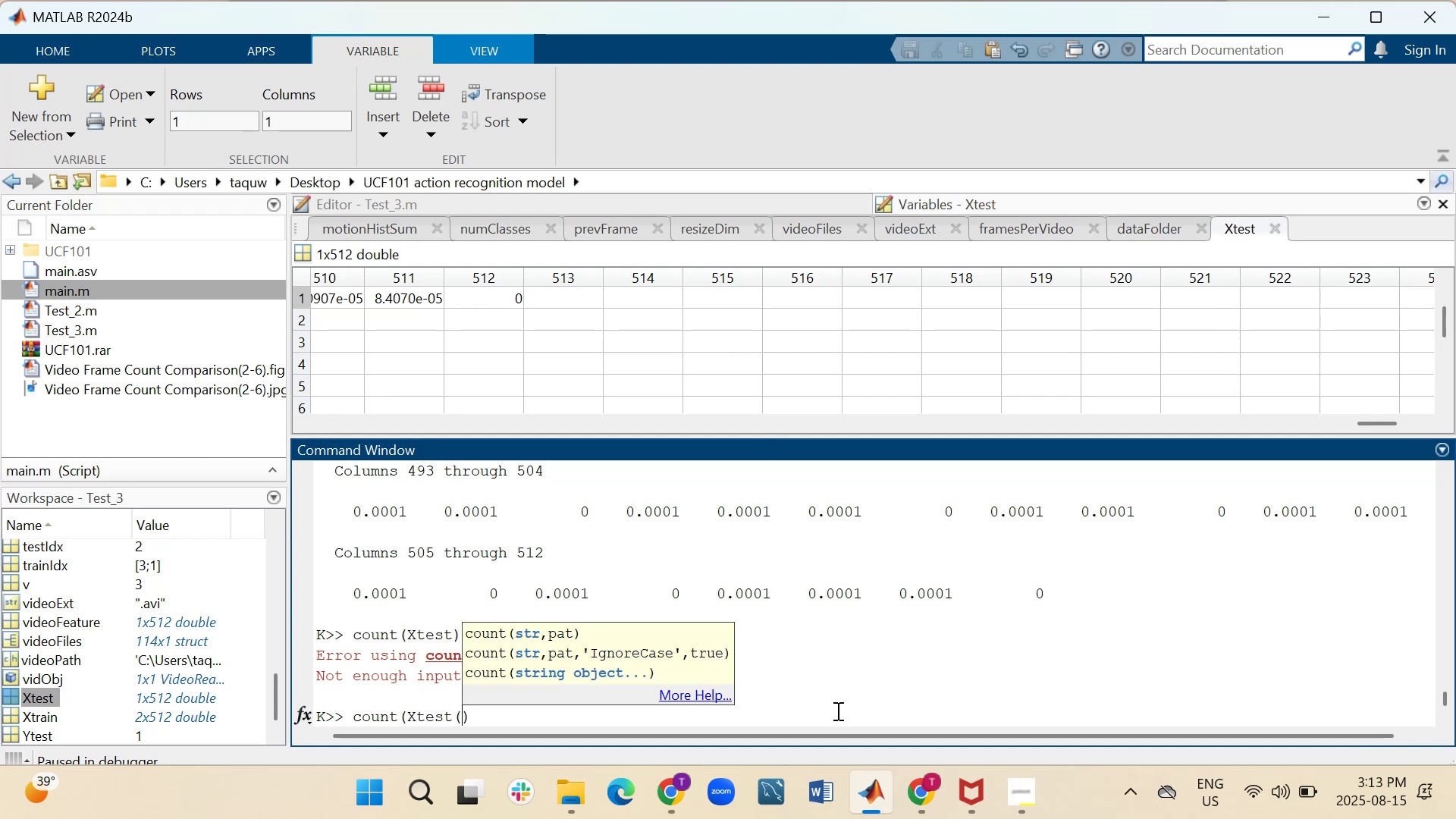 
wait(5.03)
 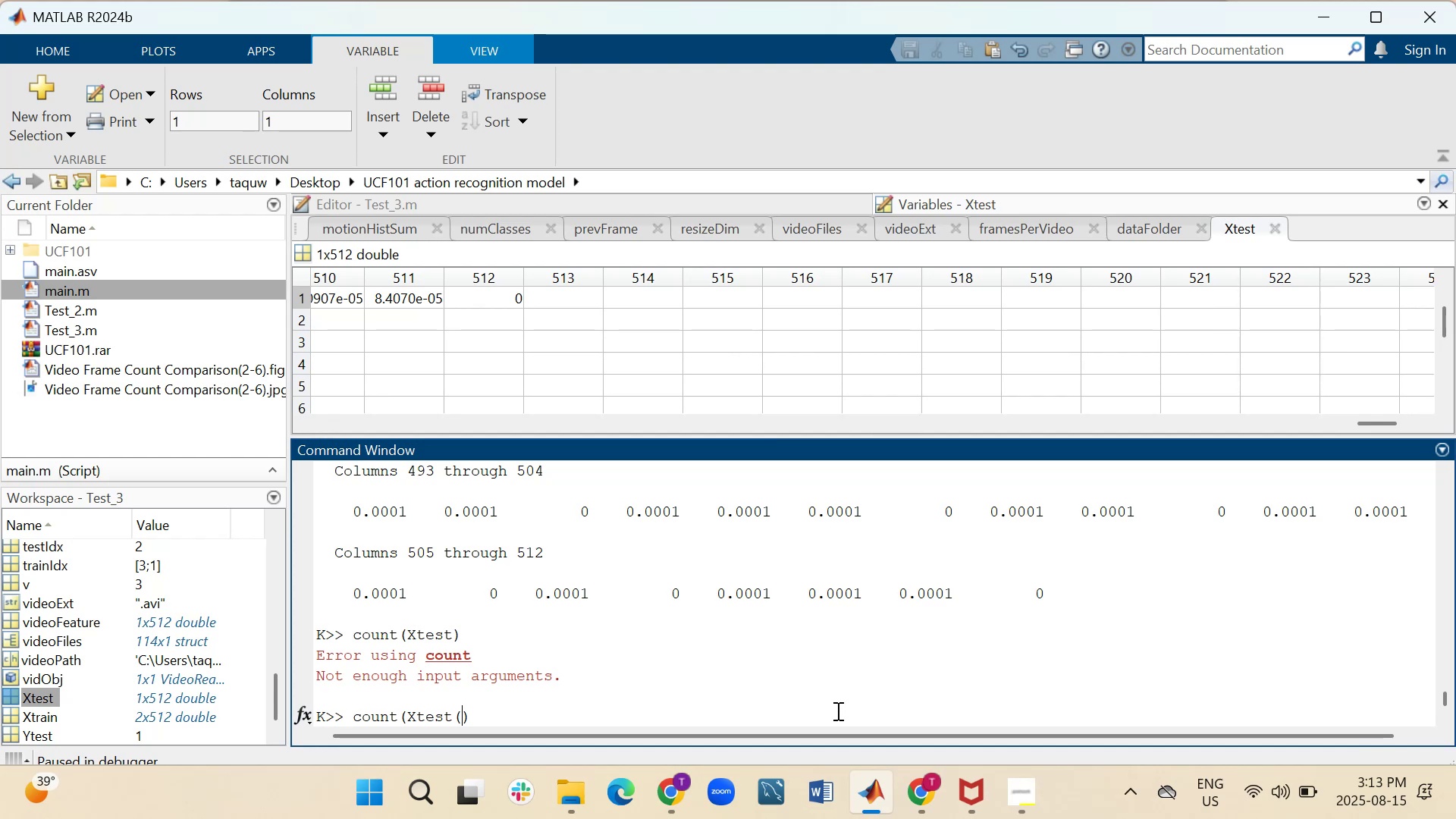 
key(1)
 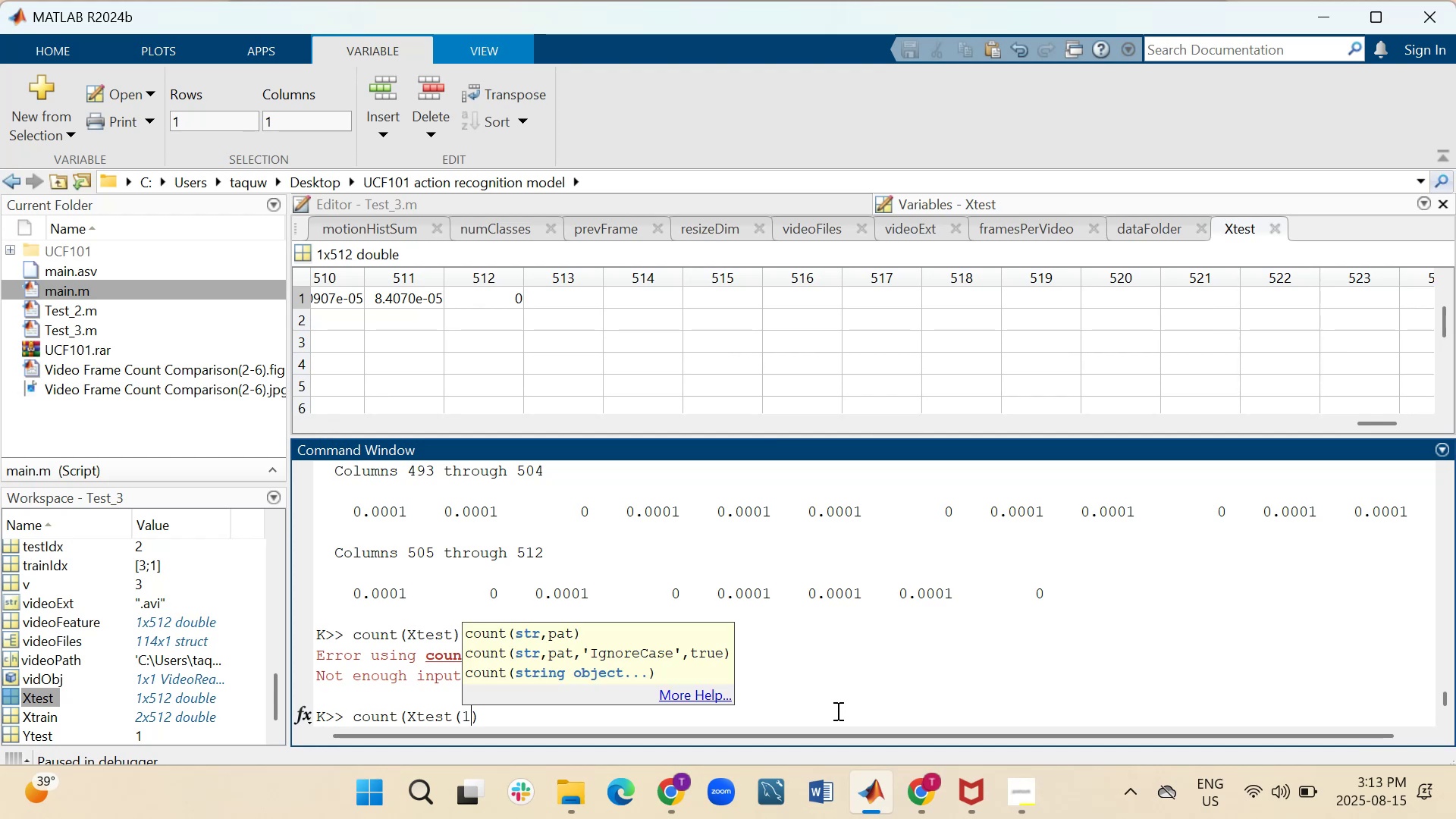 
key(Period)
 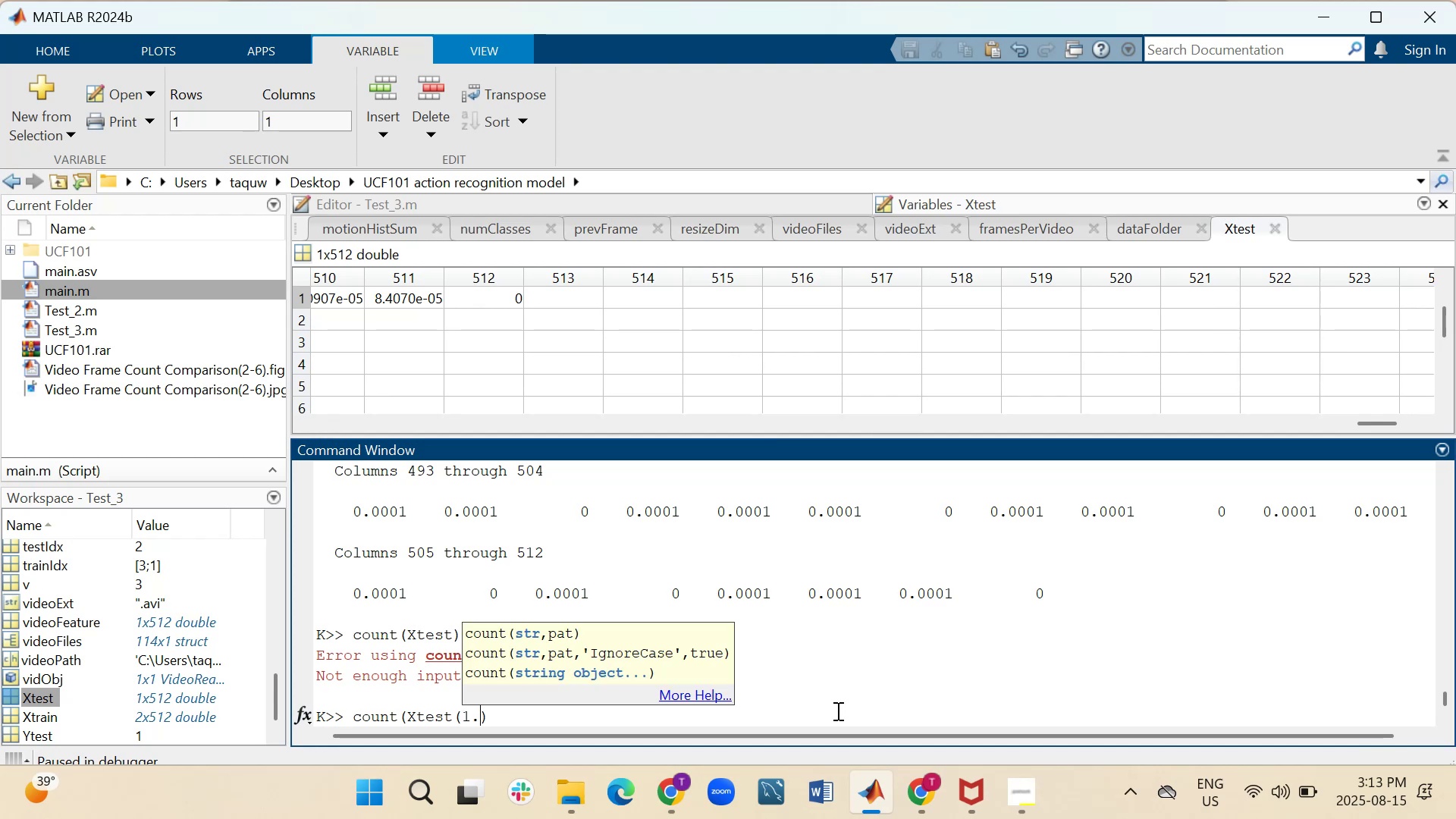 
key(Backspace)
 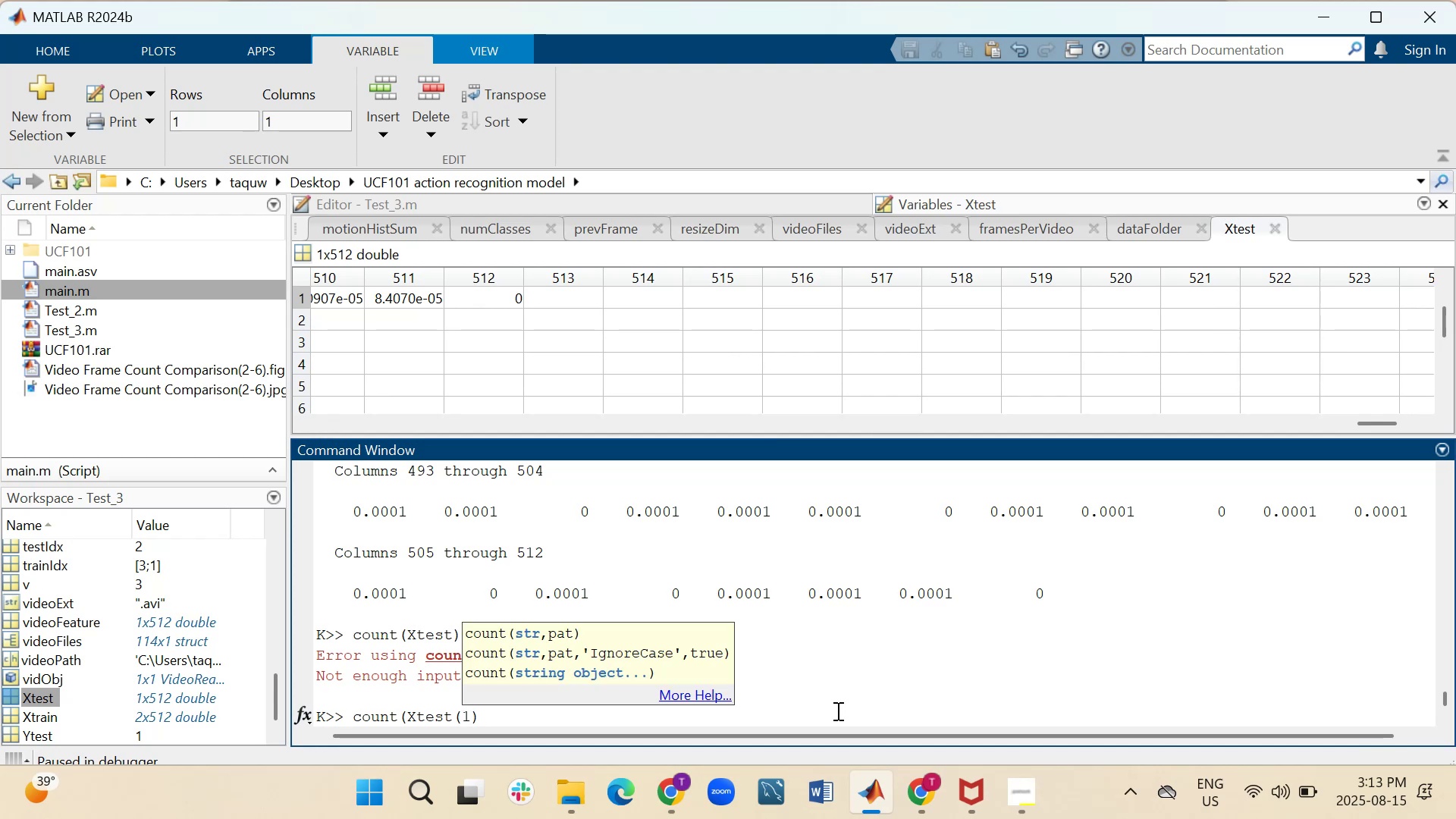 
key(Comma)
 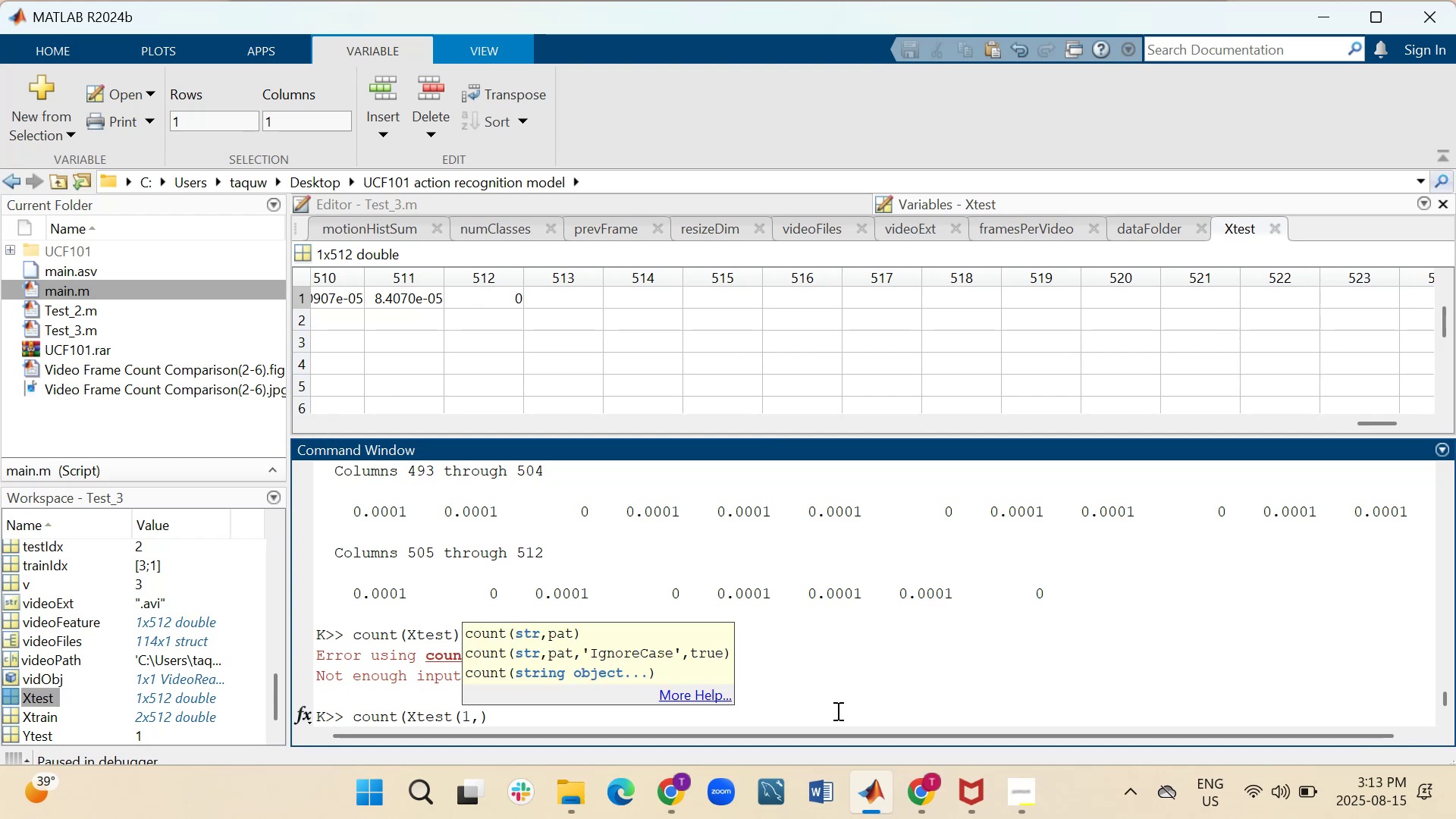 
hold_key(key=ShiftRight, duration=0.32)
 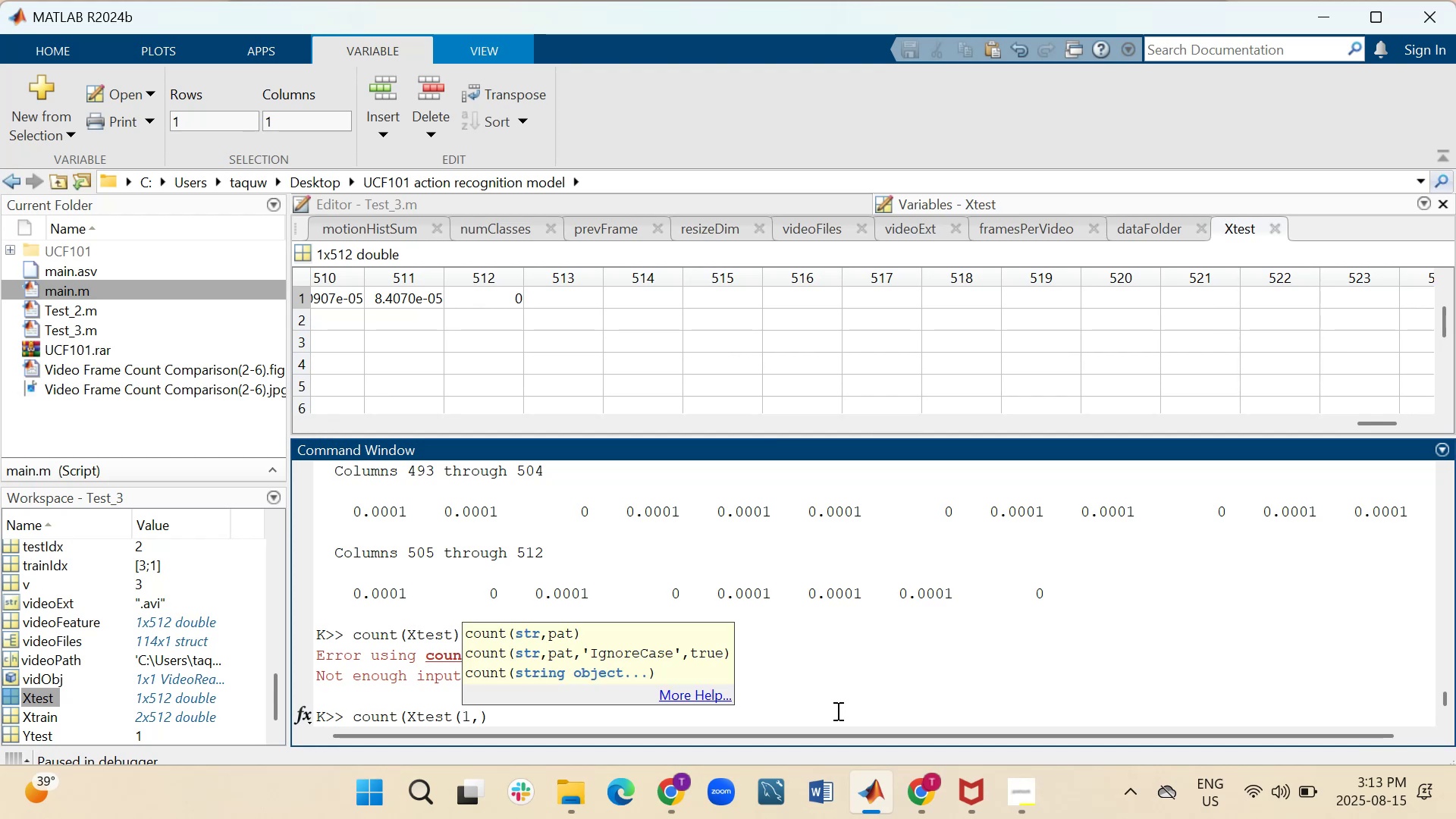 
key(Shift+ShiftRight)
 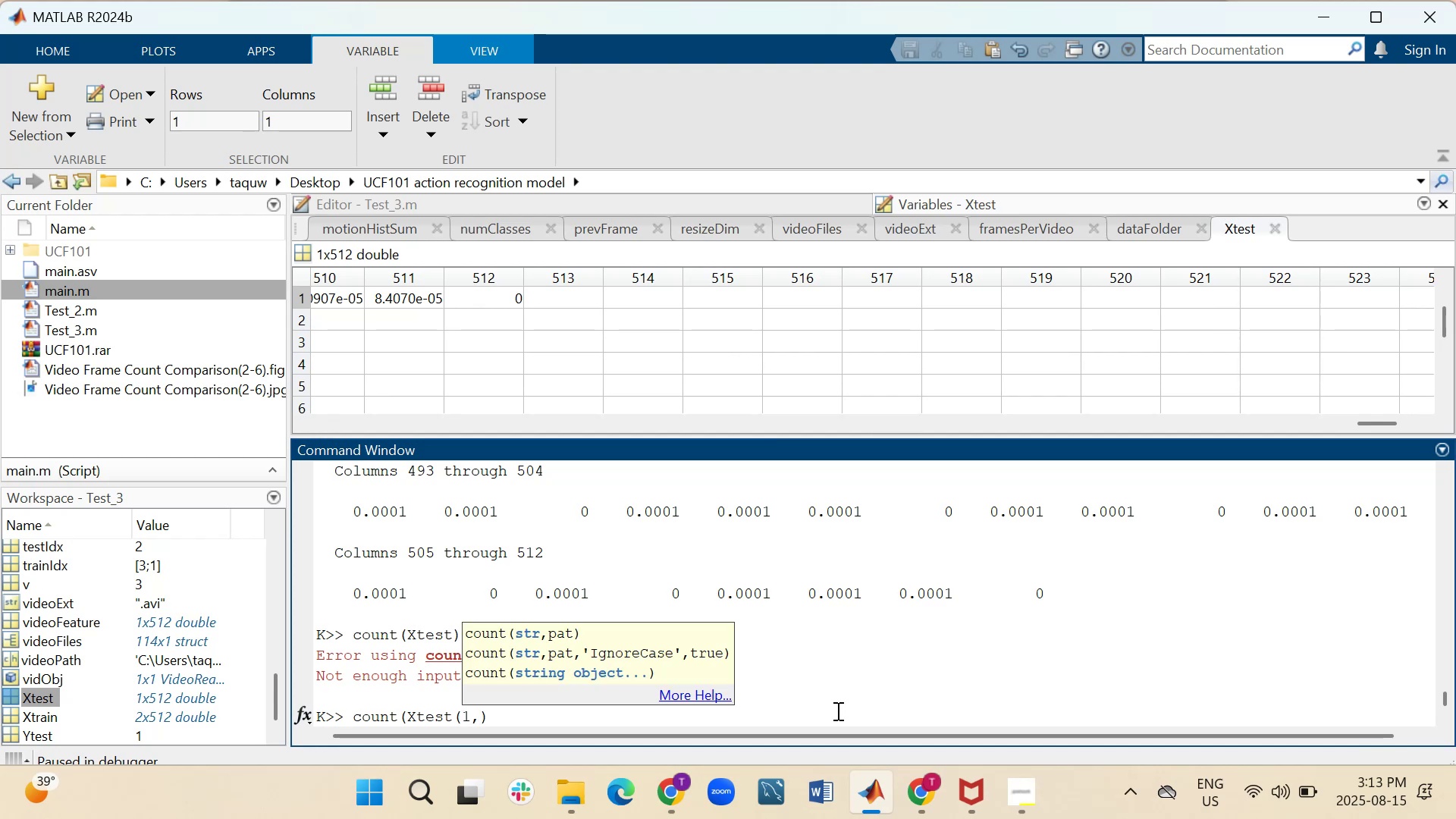 
key(Shift+Semicolon)
 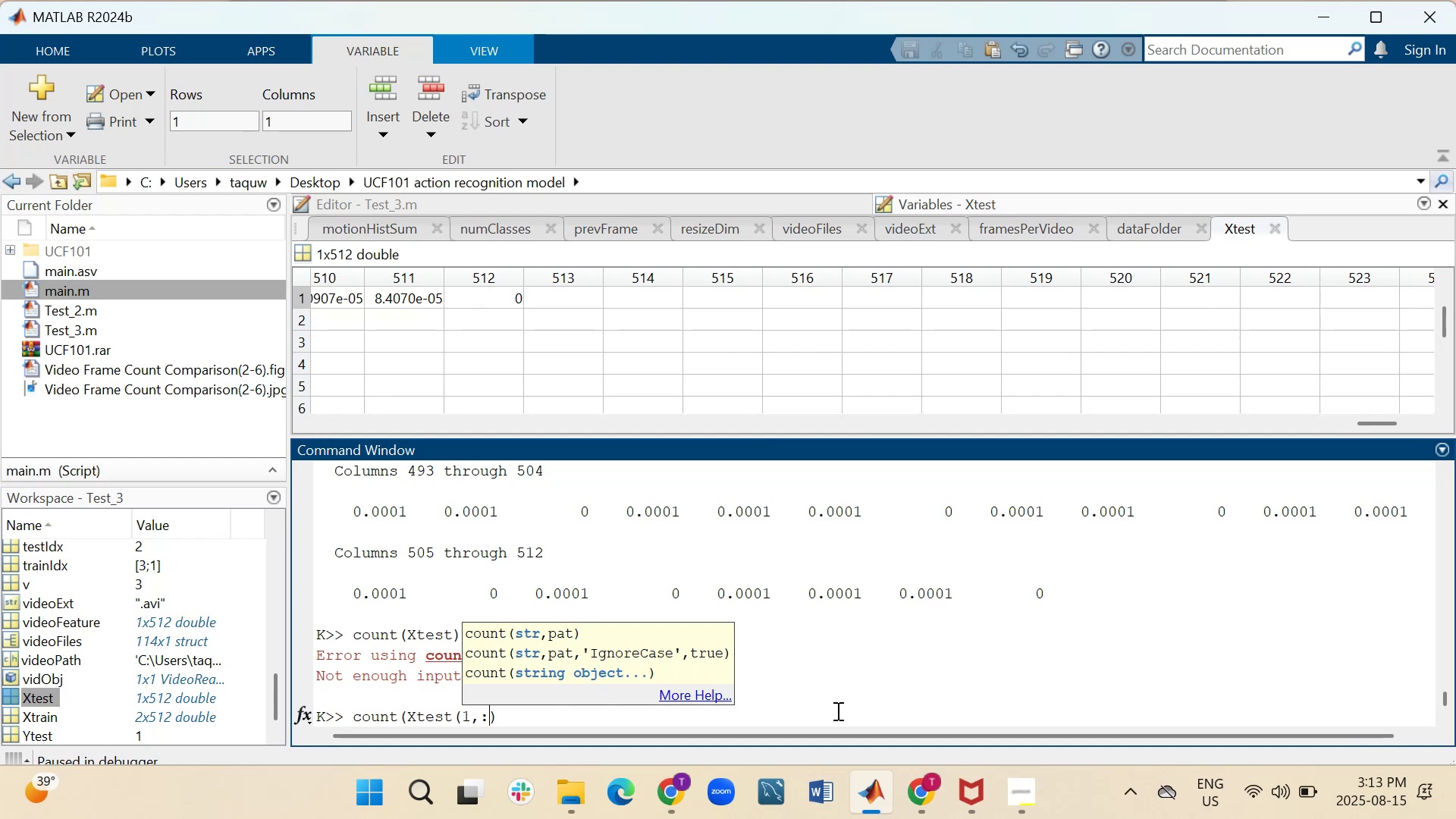 
key(Enter)
 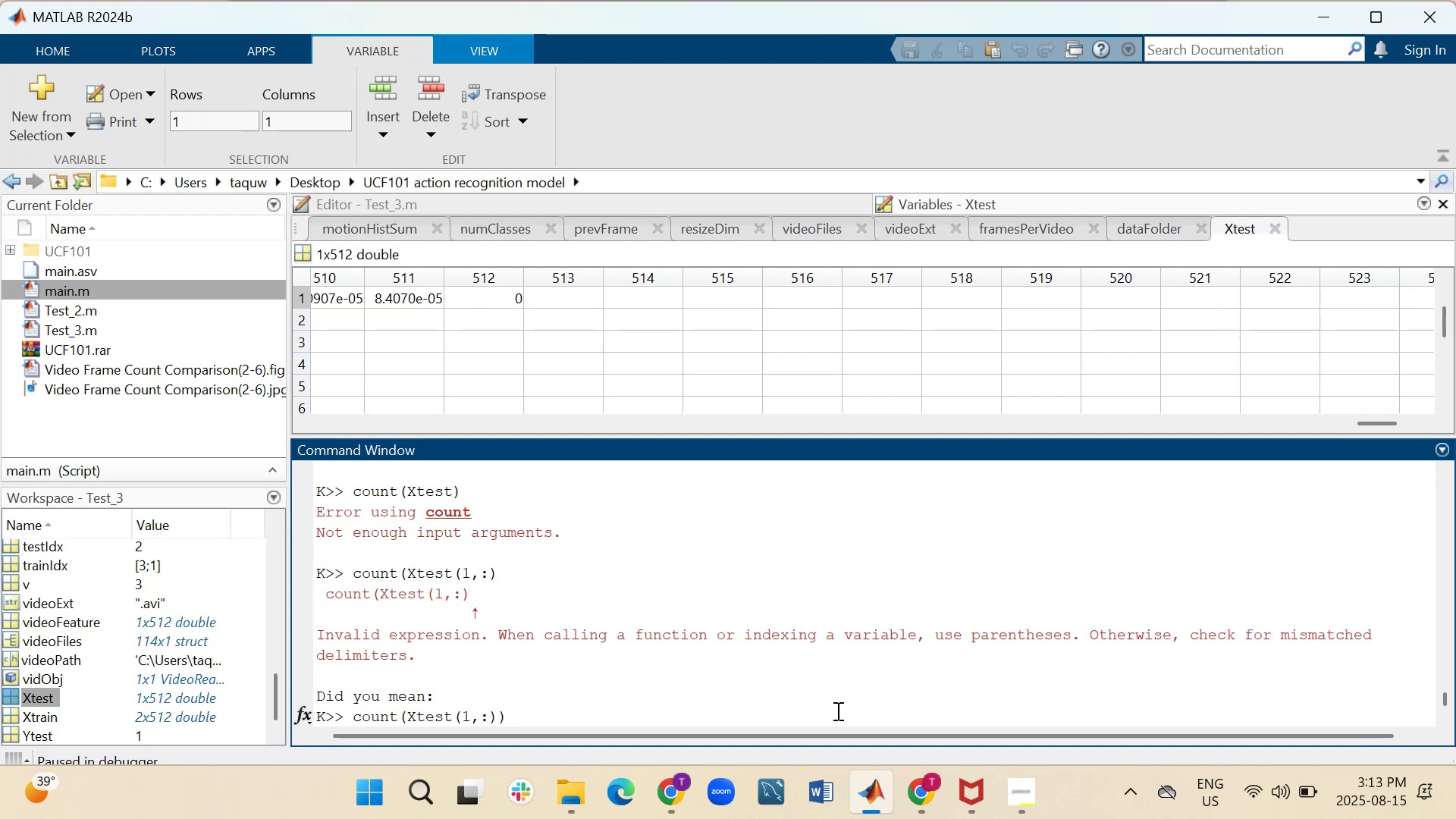 
key(Enter)
 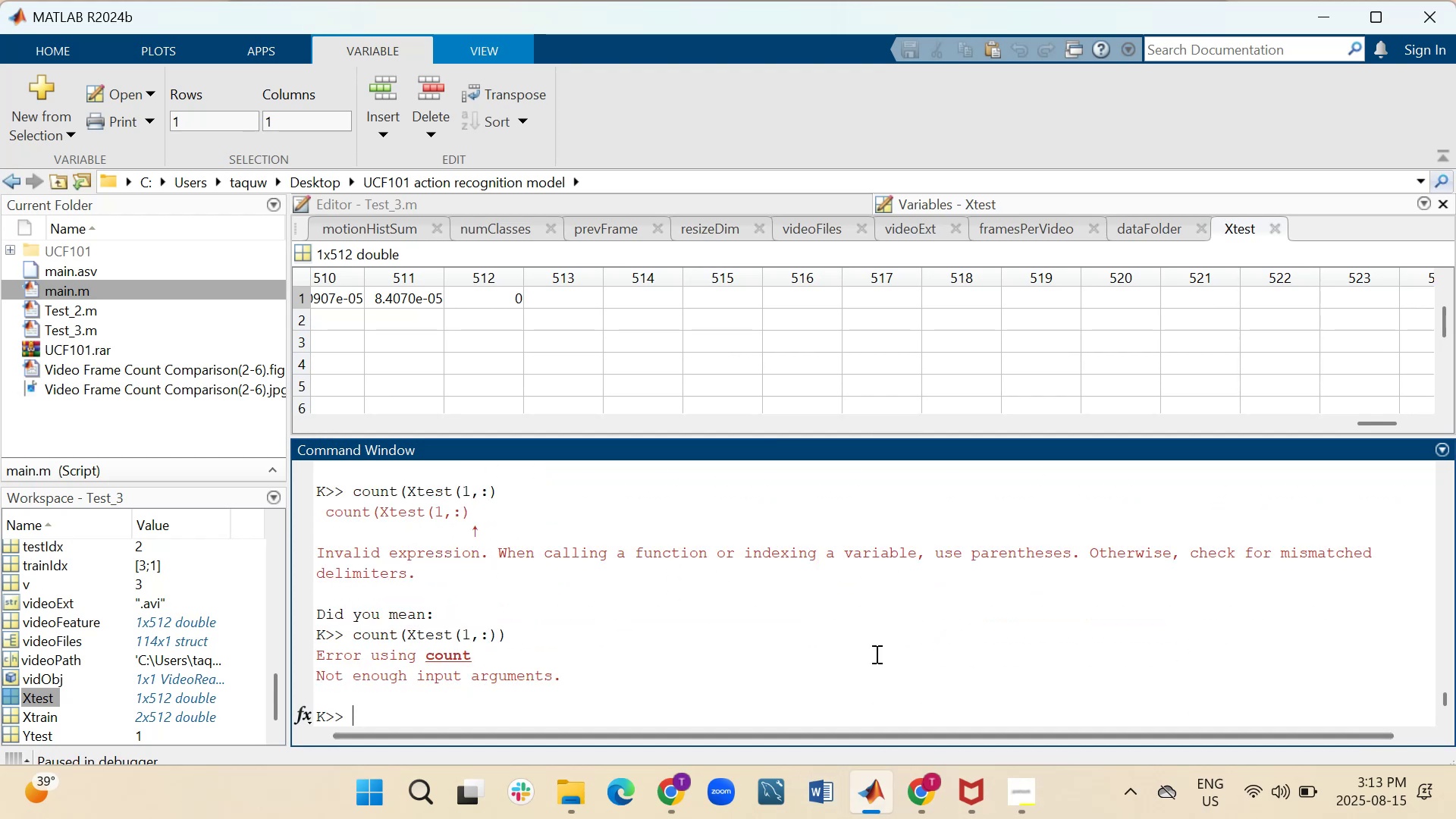 
wait(6.81)
 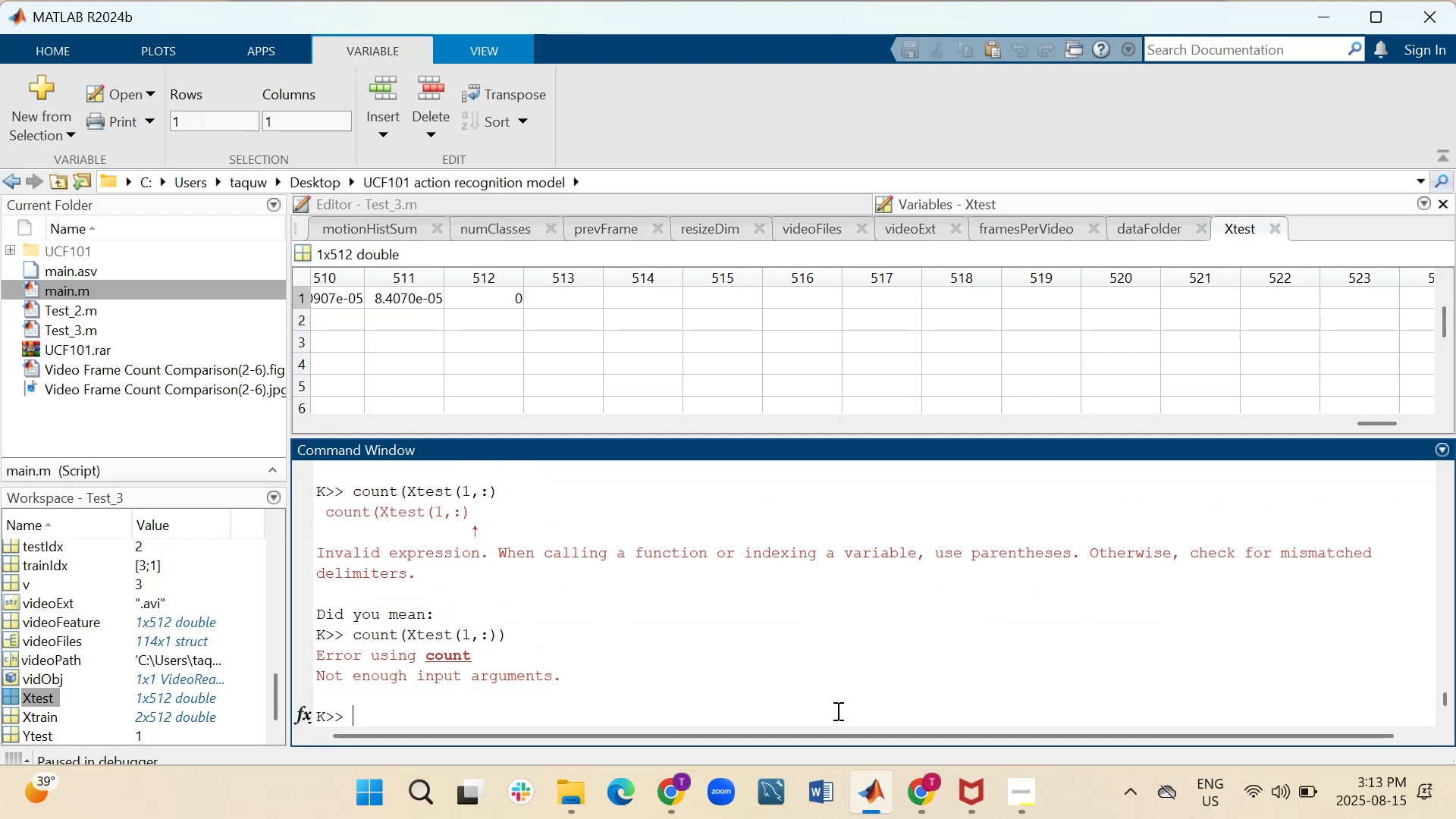 
left_click_drag(start_coordinate=[581, 704], to_coordinate=[293, 638])
 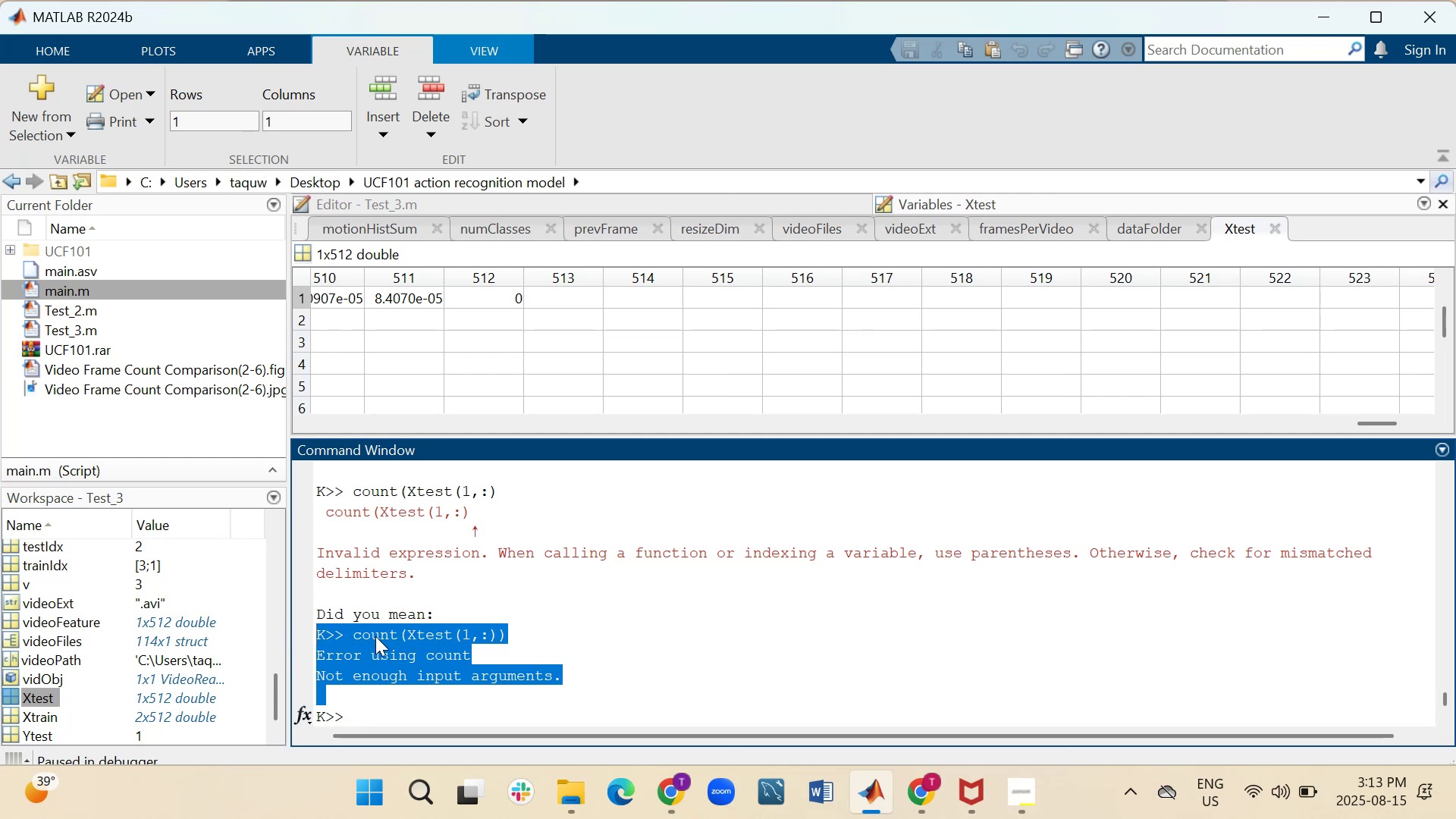 
right_click([375, 636])
 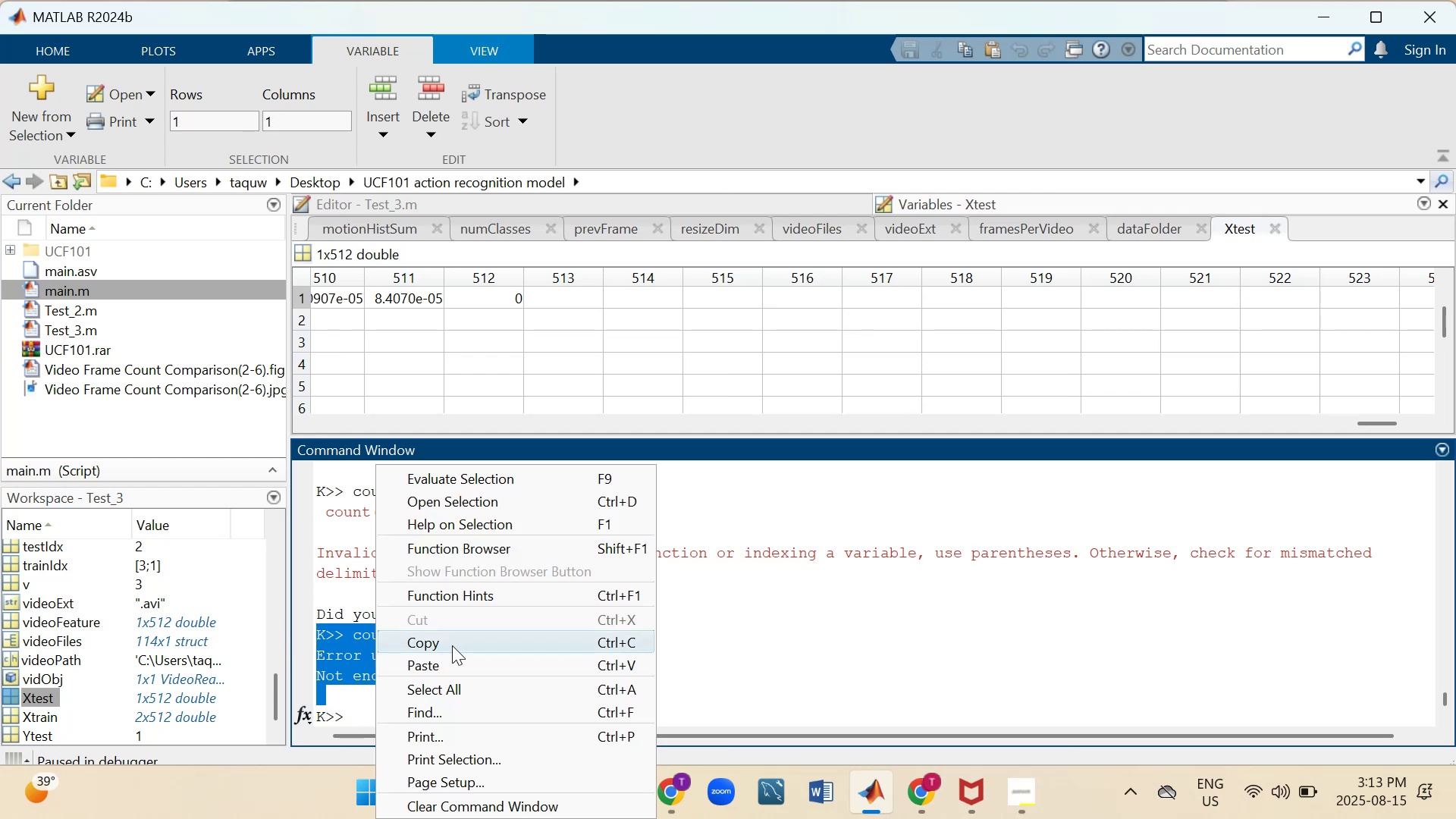 
left_click([452, 645])
 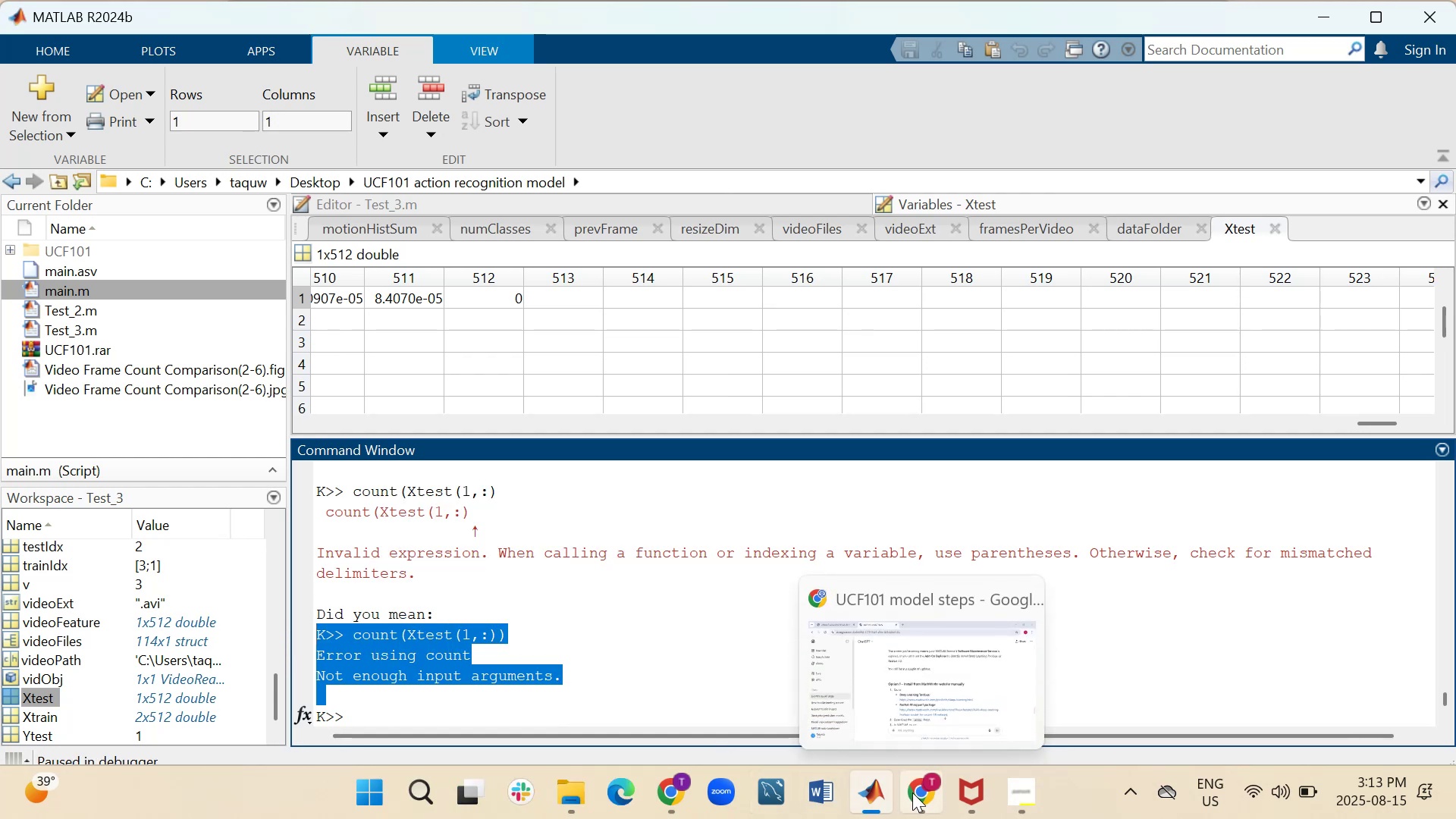 
left_click([893, 714])
 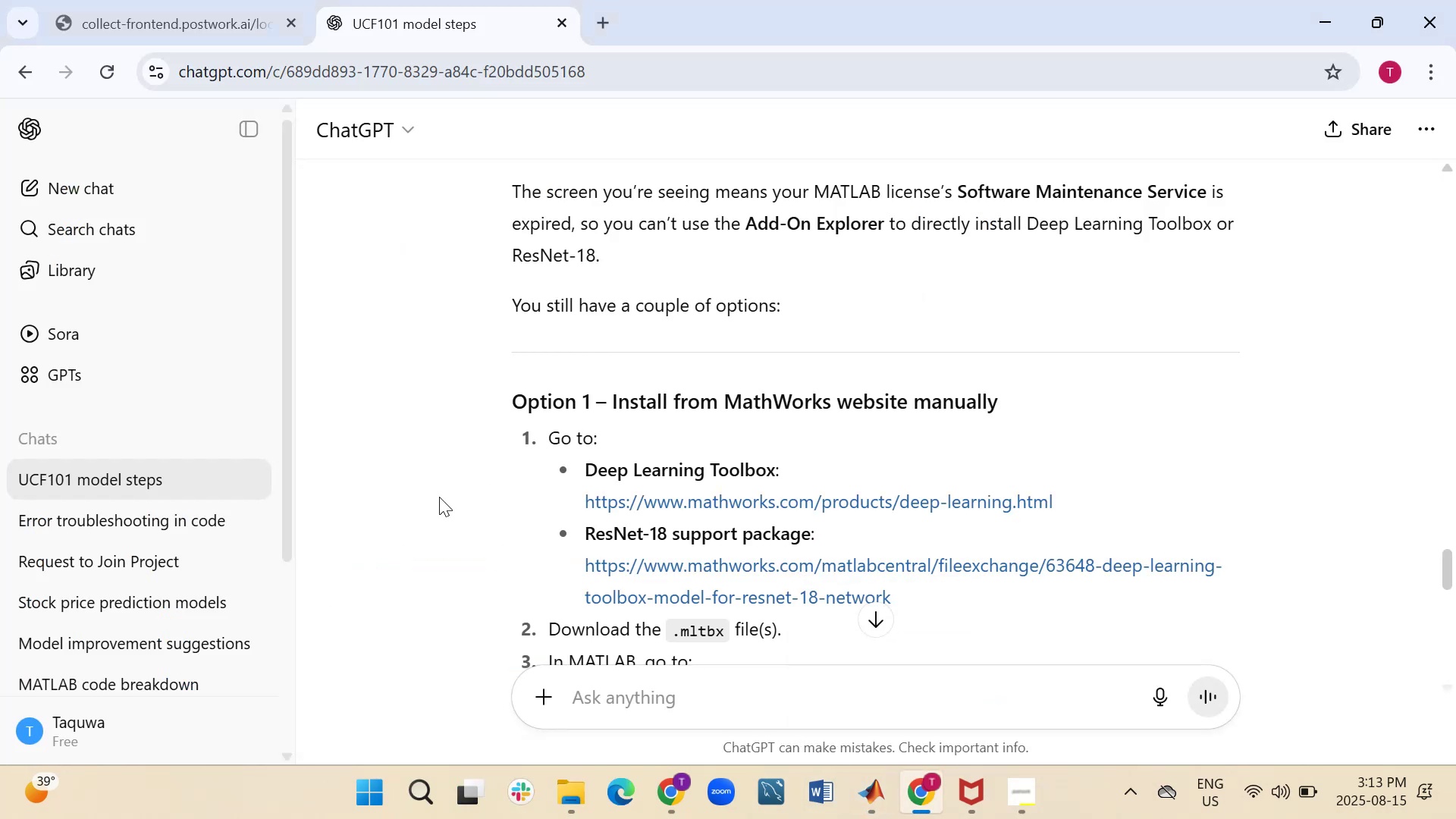 
scroll: coordinate [651, 353], scroll_direction: down, amount: 20.0
 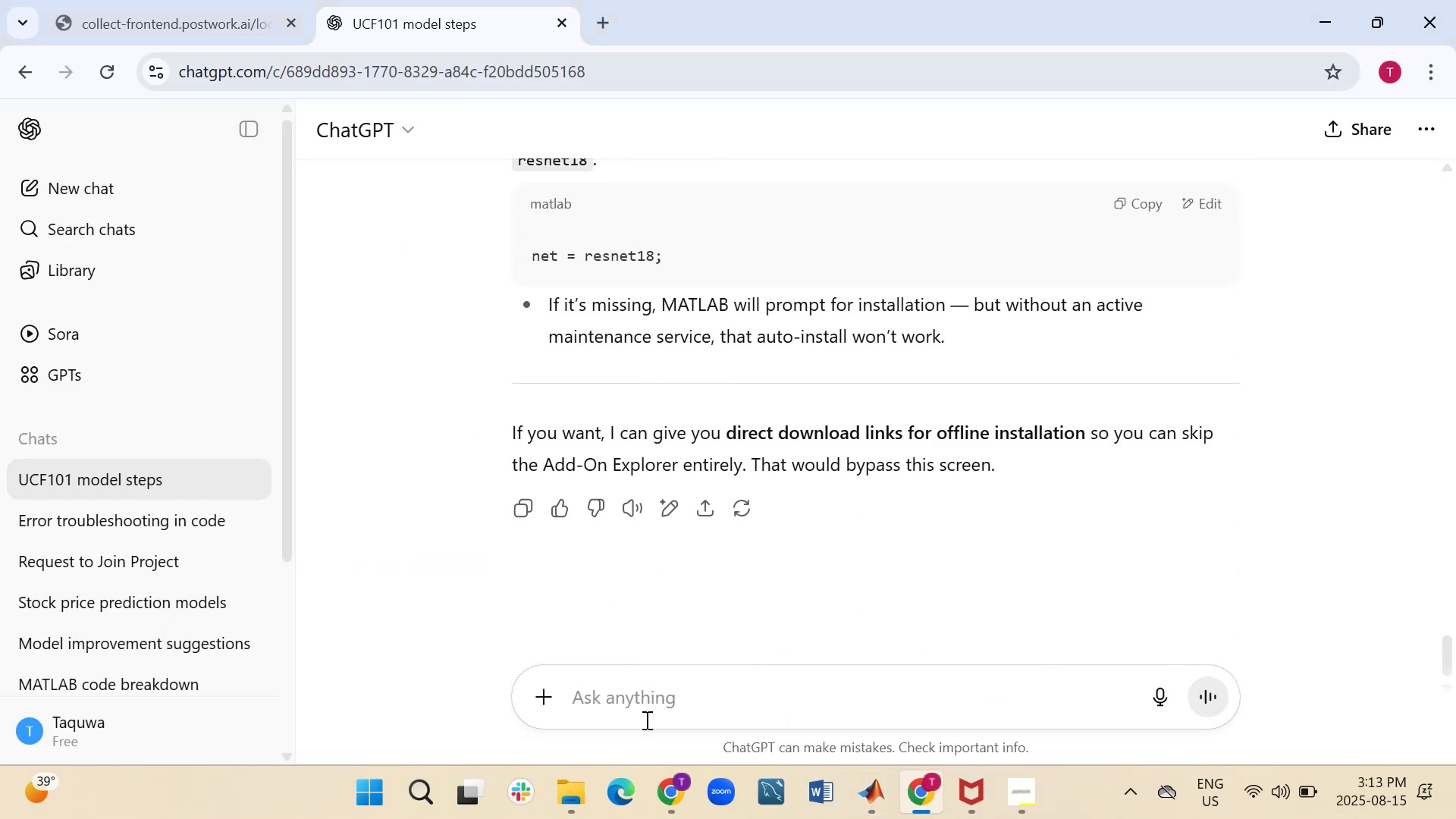 
left_click([645, 711])
 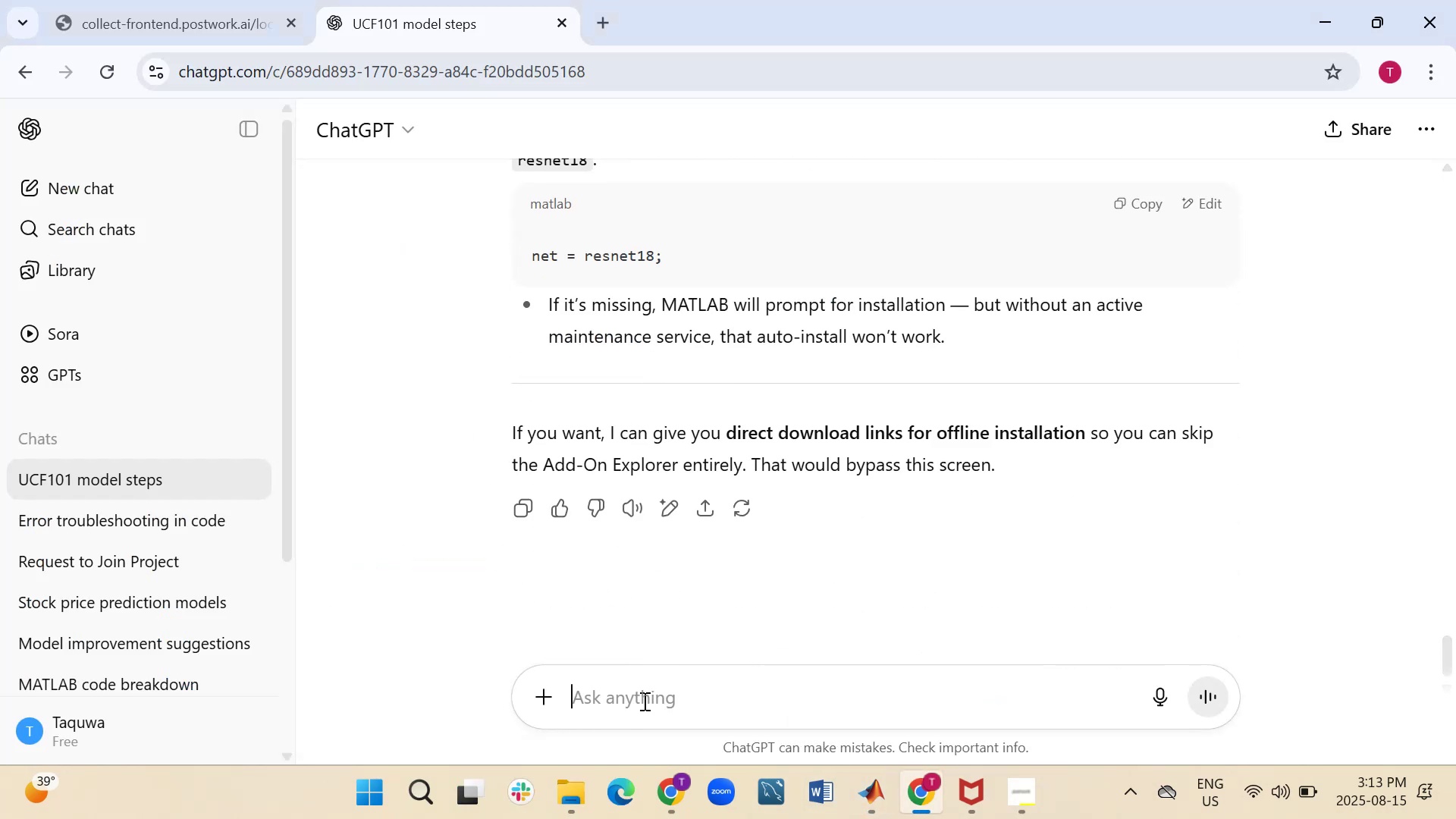 
right_click([642, 698])
 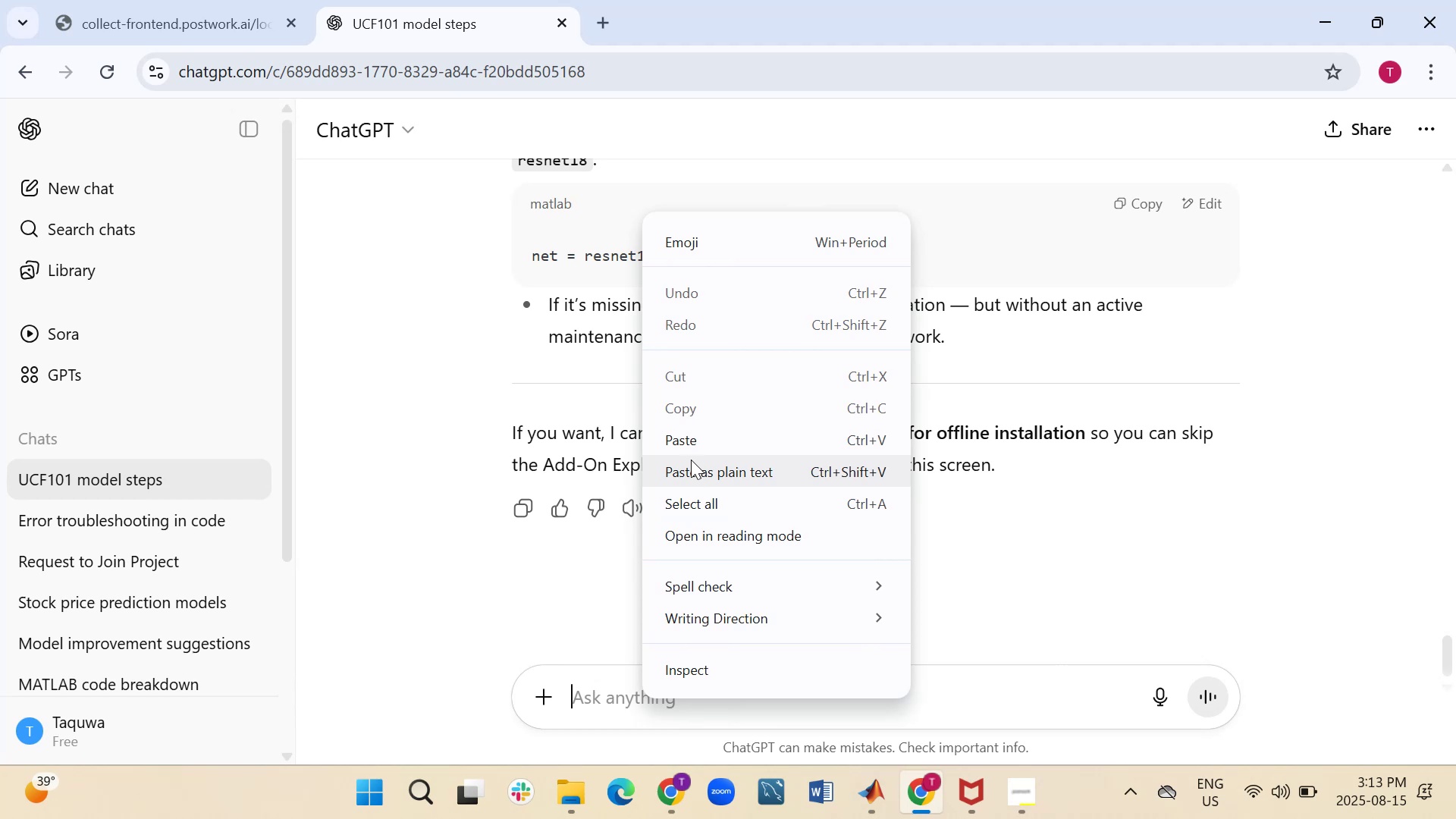 
left_click([689, 441])
 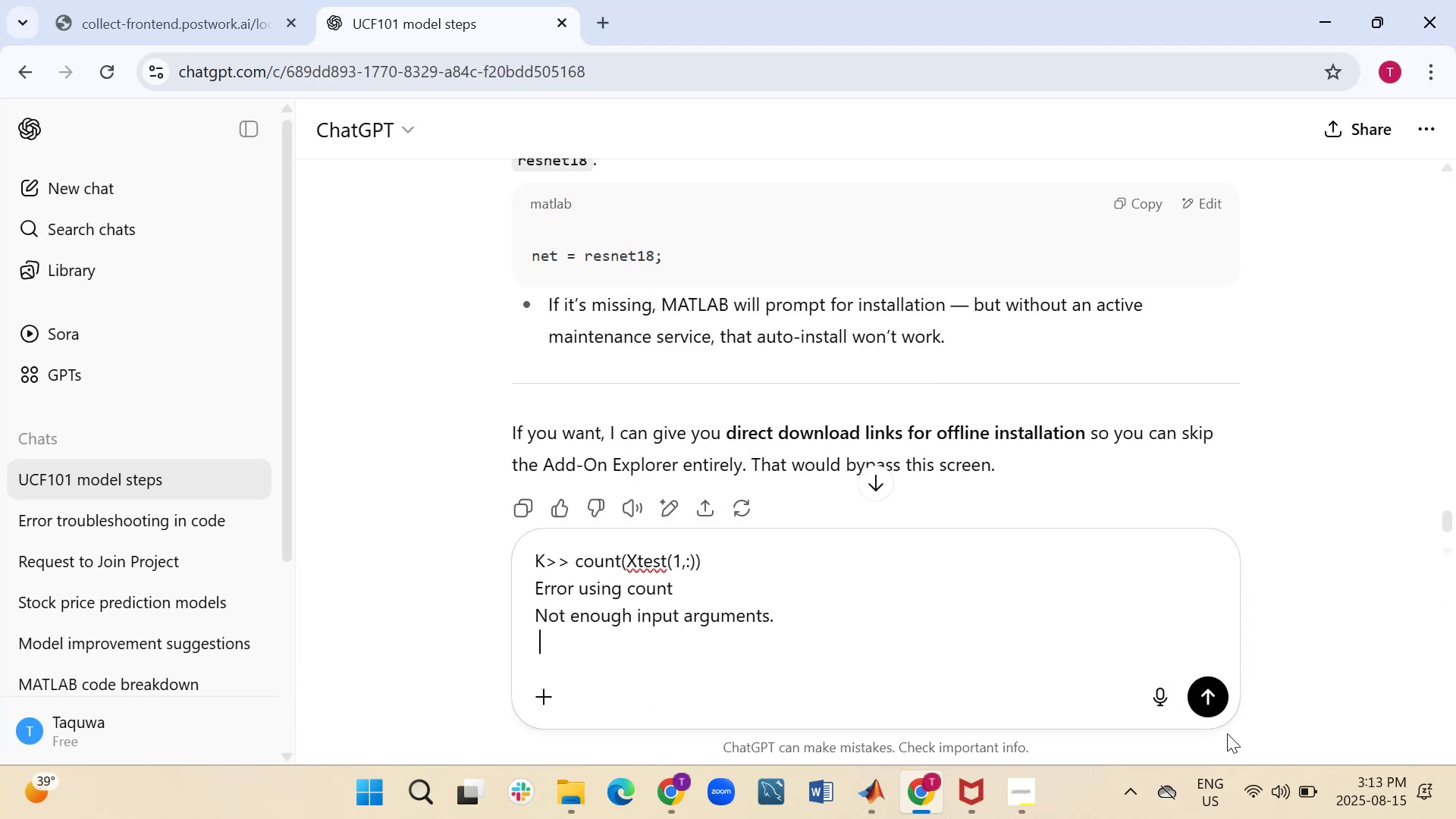 
left_click([1199, 690])
 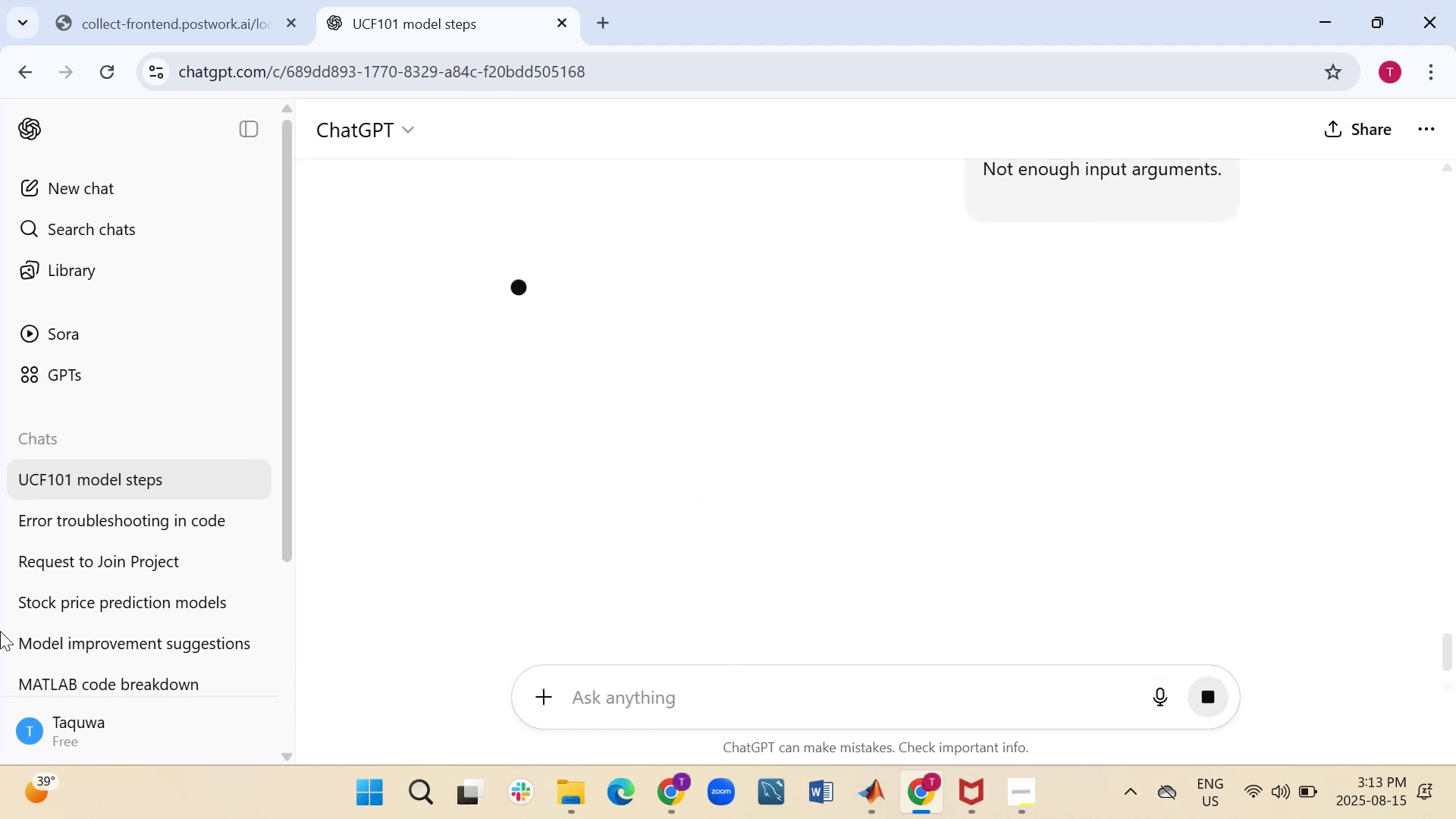 
mouse_move([569, 272])
 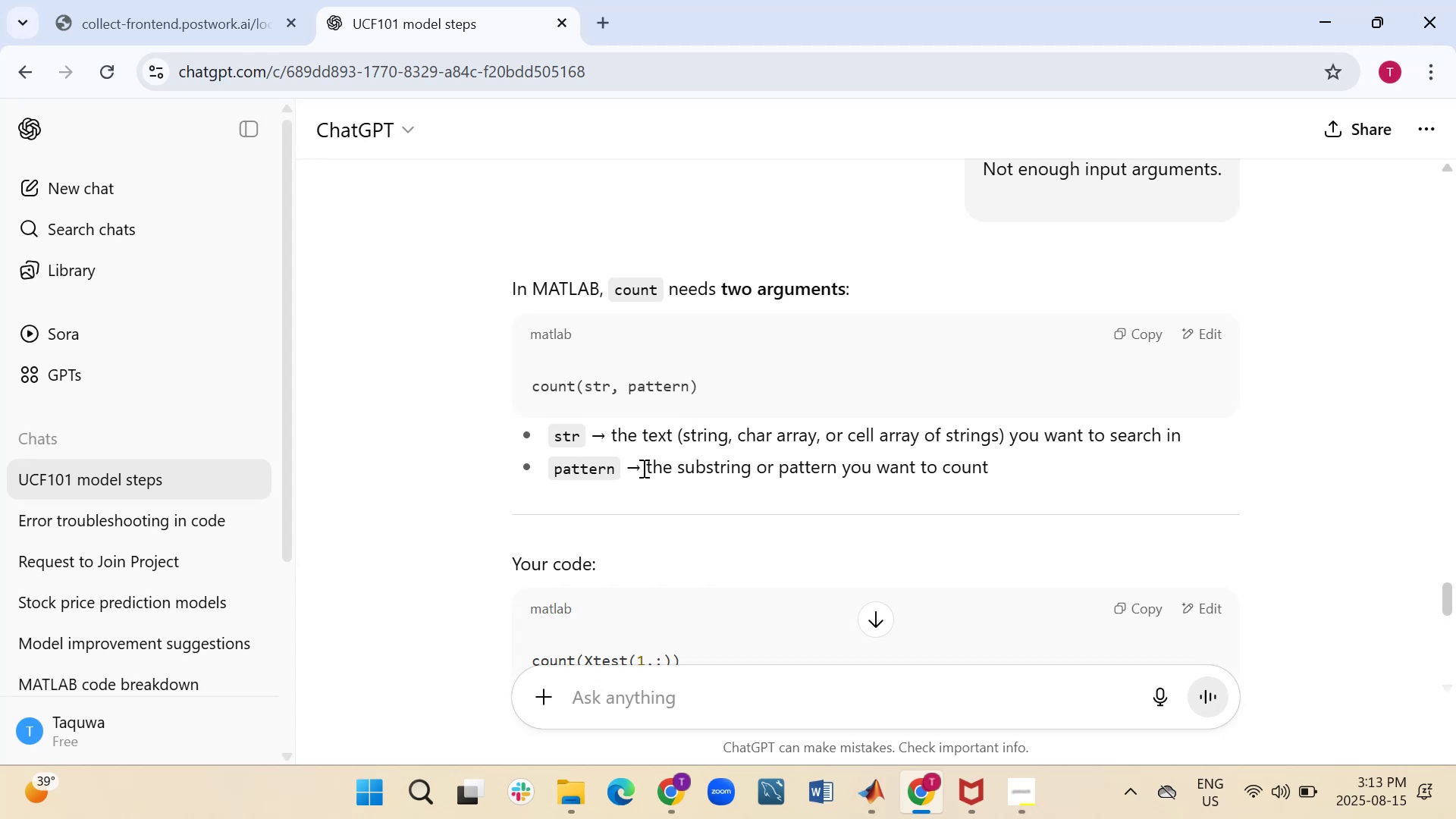 
wait(11.88)
 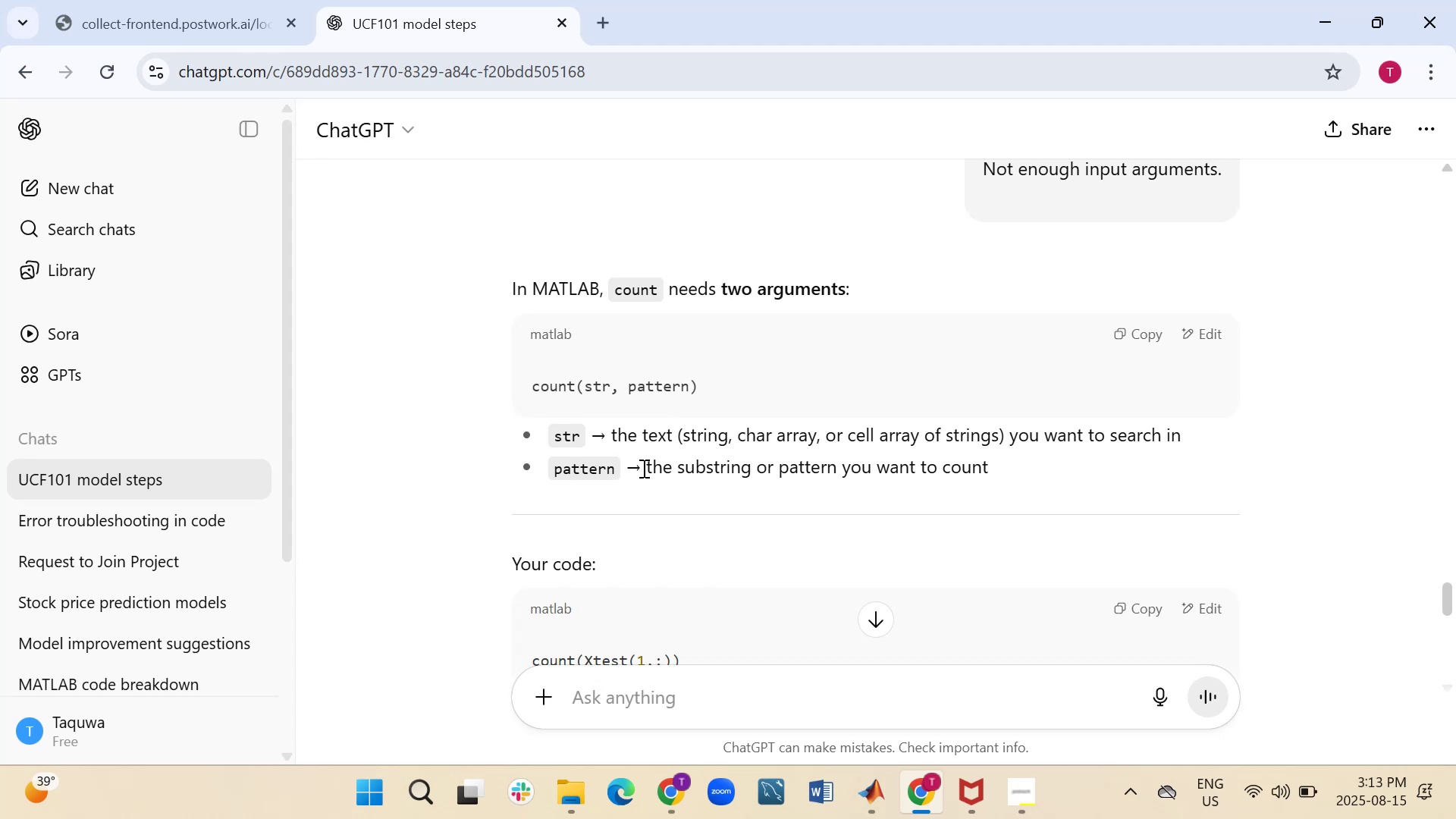 
scroll: coordinate [577, 619], scroll_direction: down, amount: 2.0
 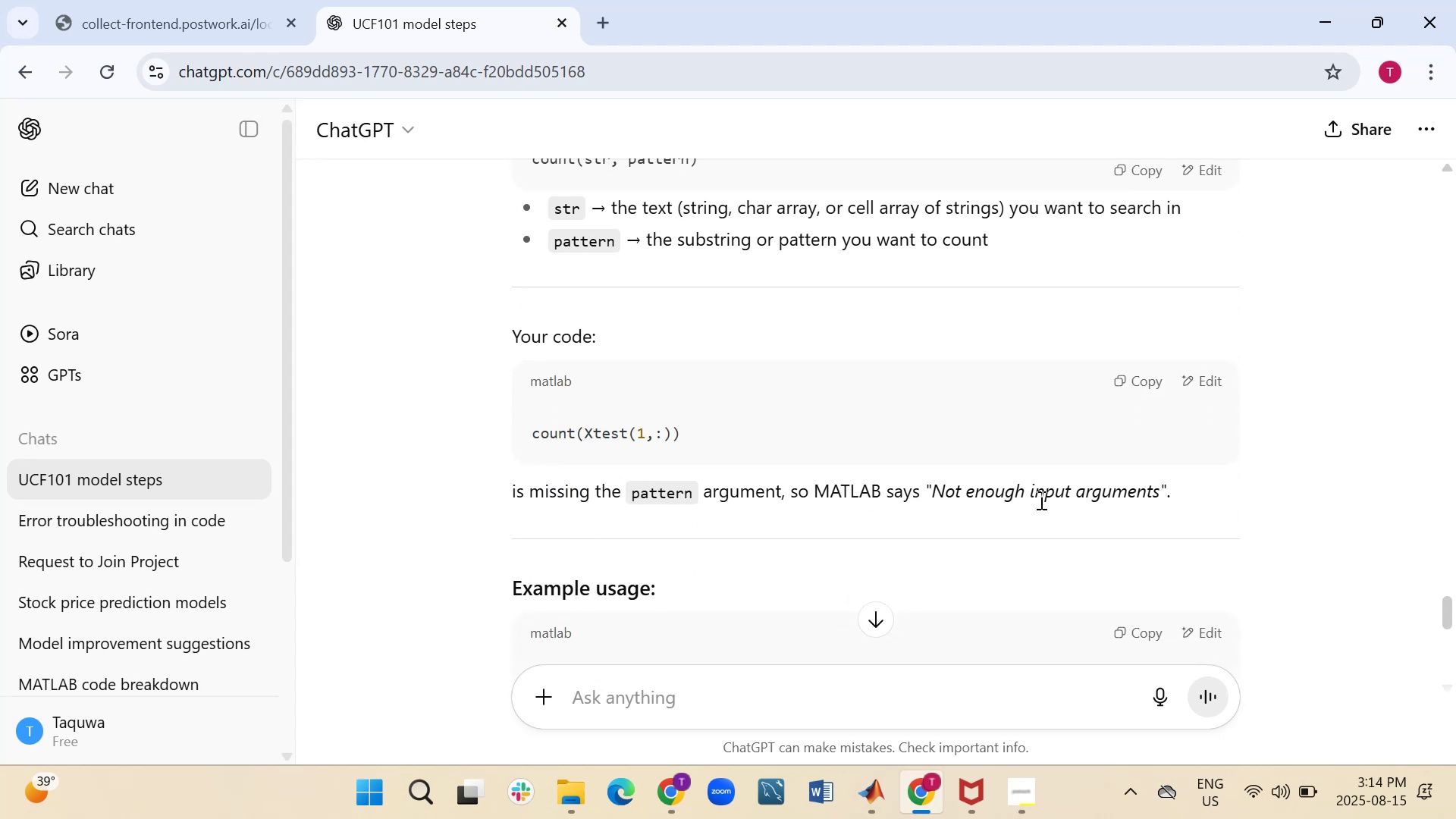 
wait(5.59)
 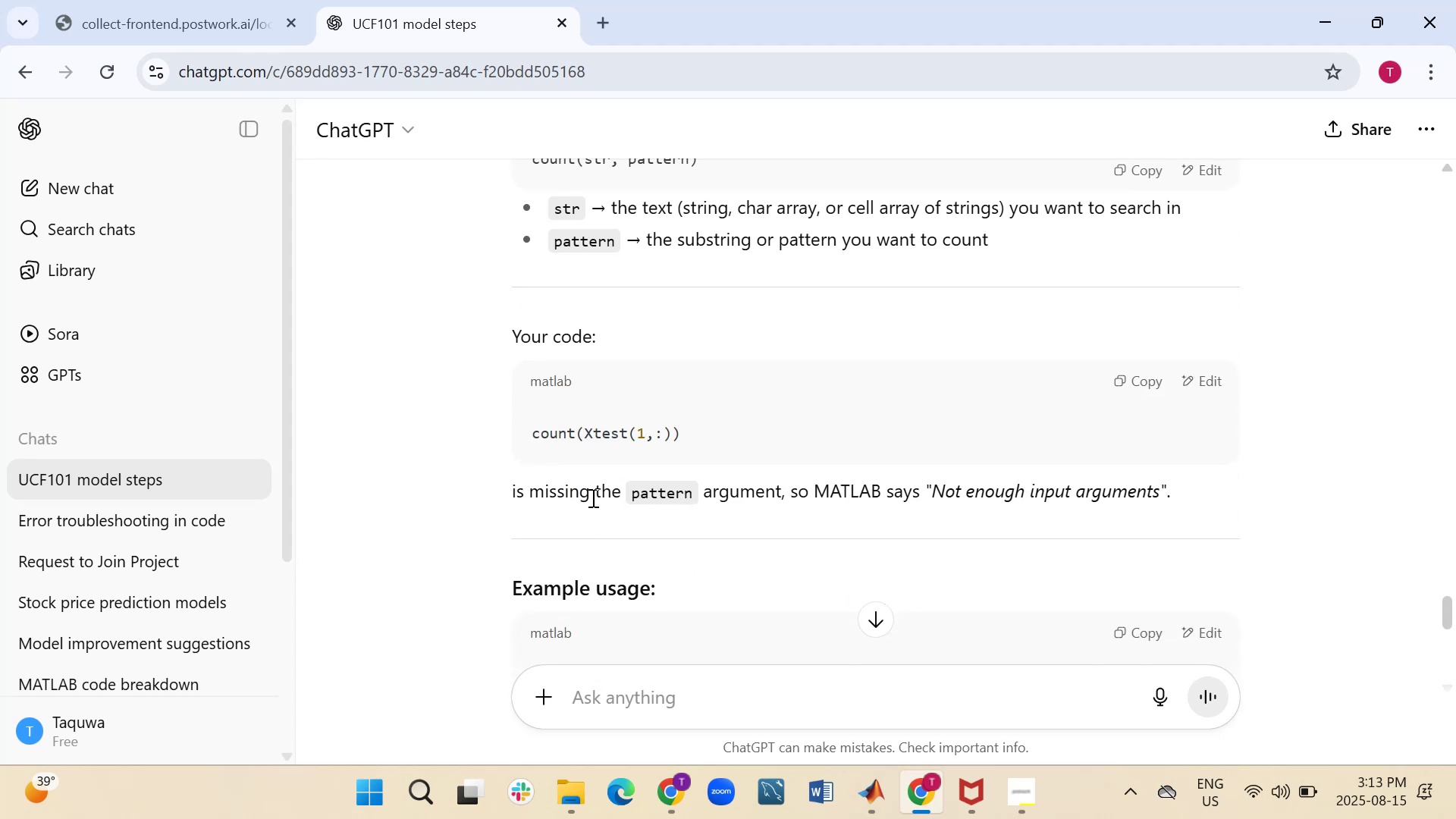 
scroll: coordinate [630, 597], scroll_direction: down, amount: 1.0
 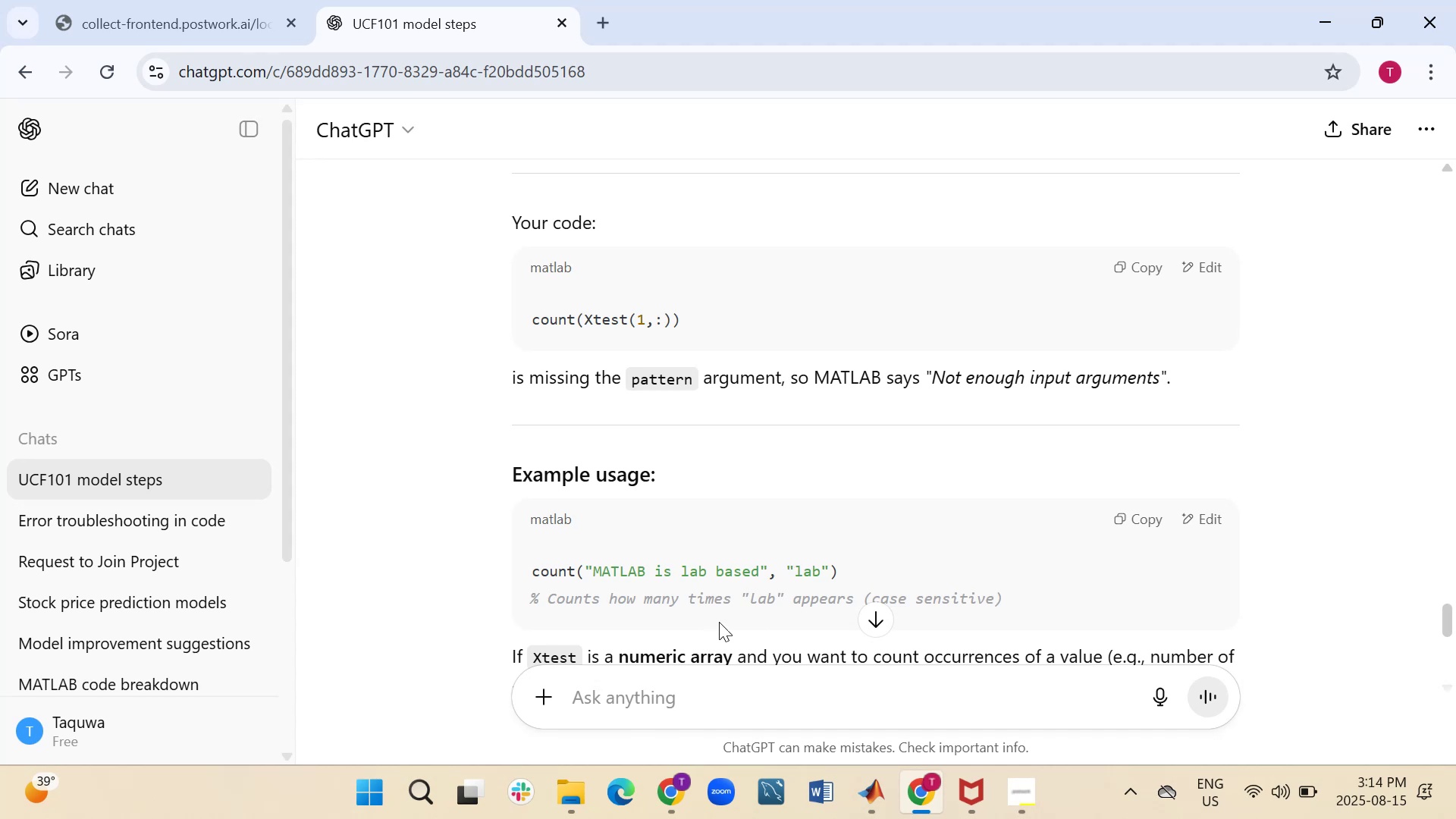 
wait(10.12)
 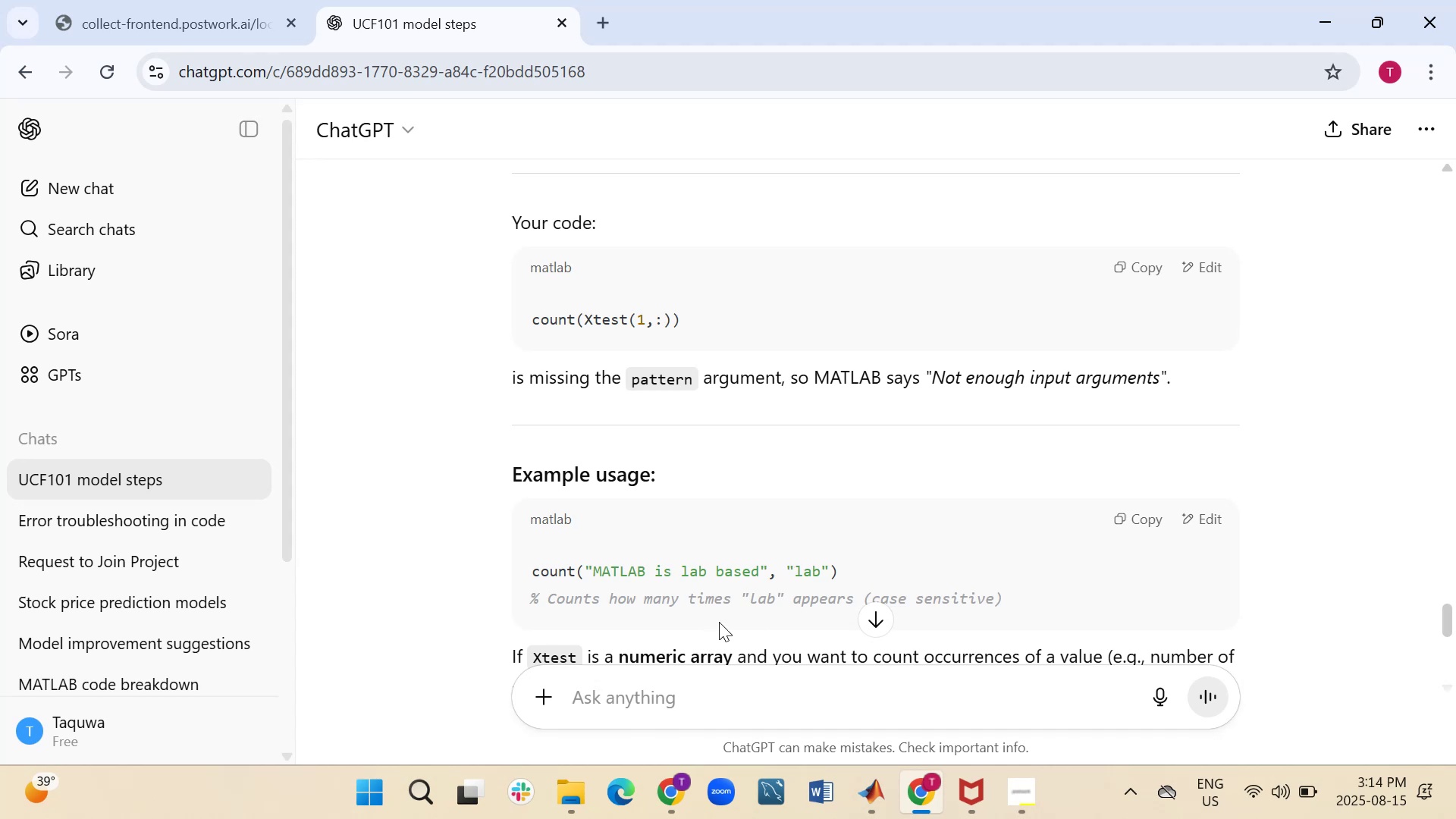 
scroll: coordinate [399, 553], scroll_direction: down, amount: 1.0
 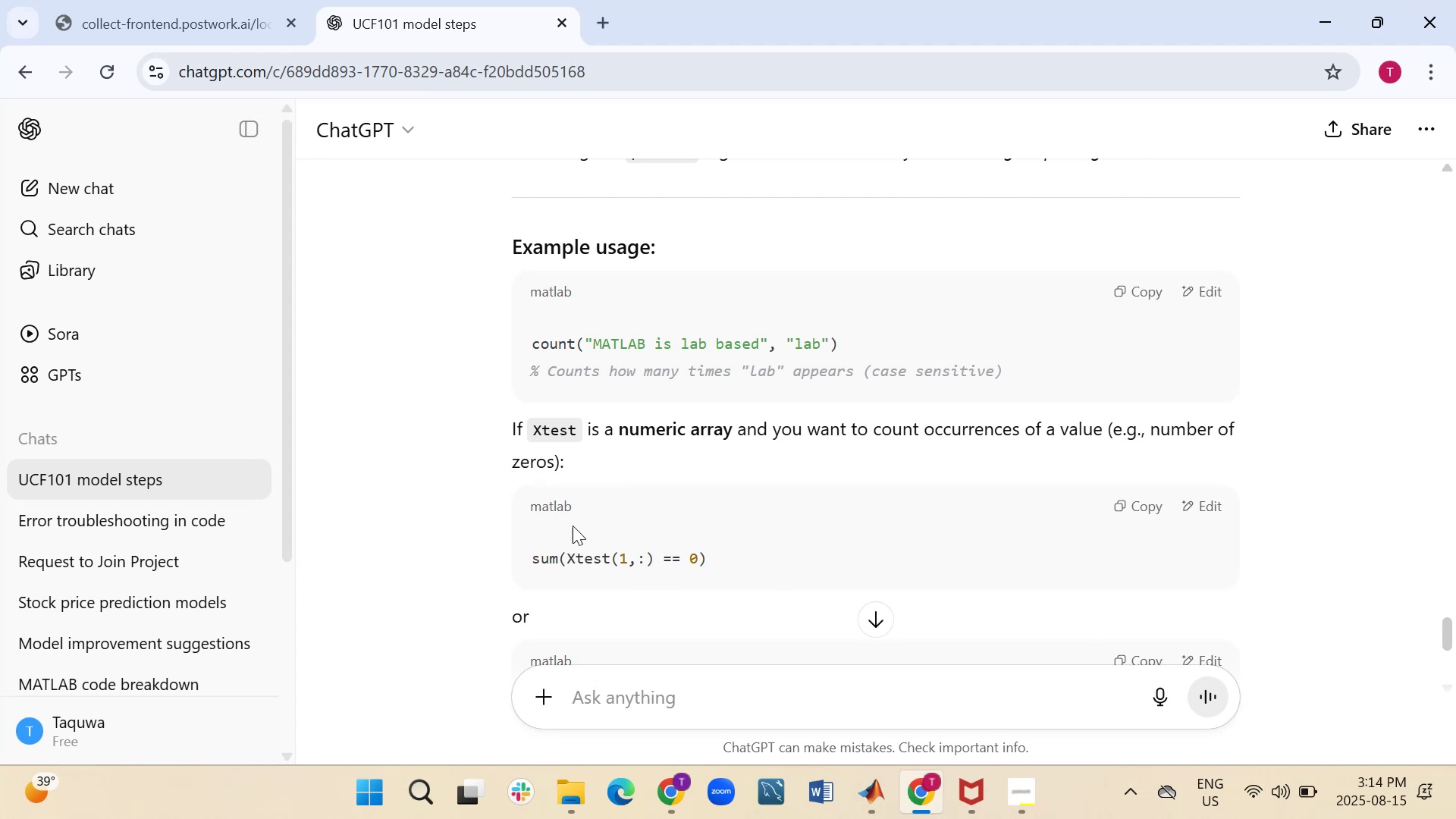 
wait(9.37)
 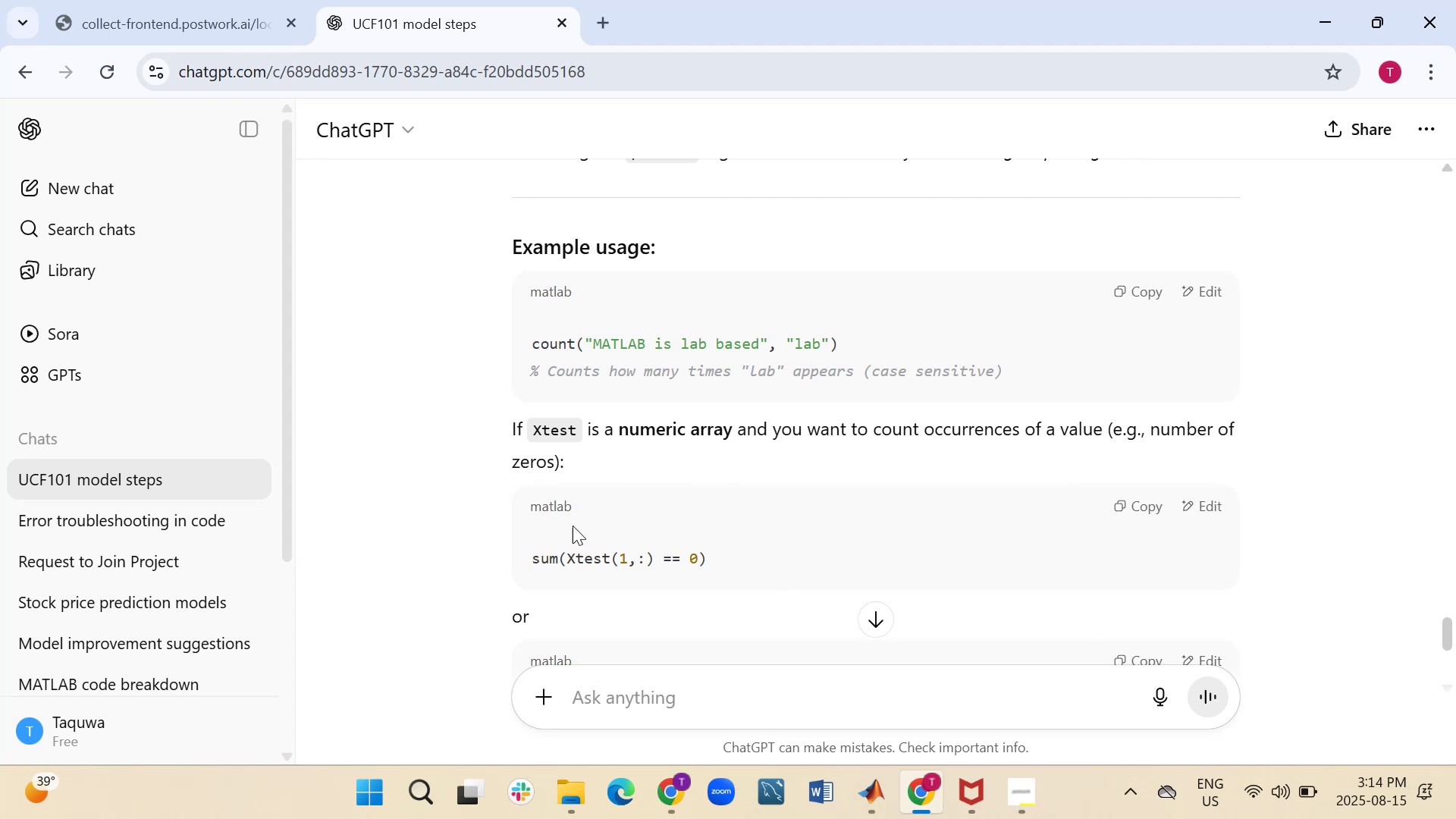 
scroll: coordinate [435, 528], scroll_direction: down, amount: 1.0
 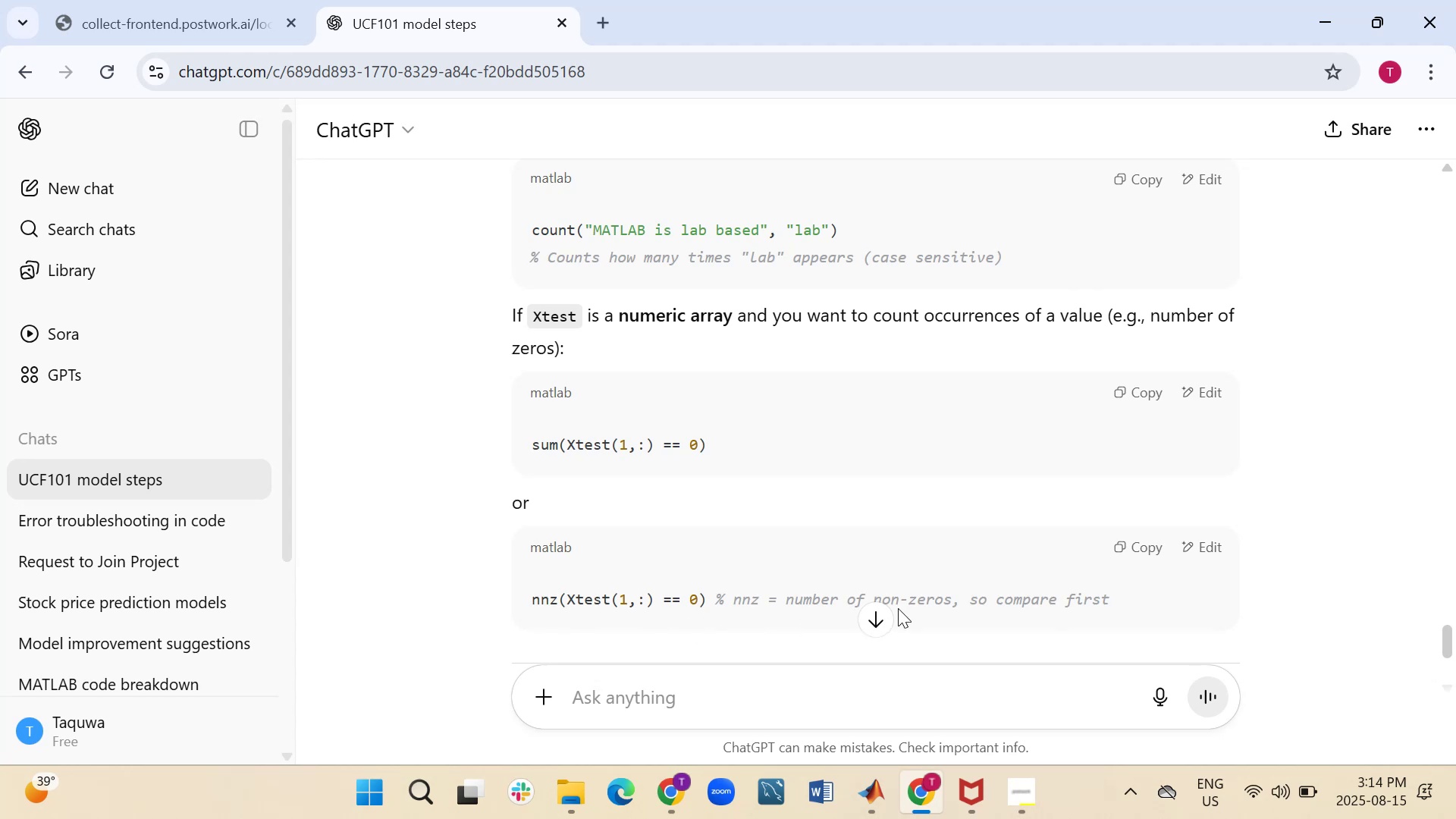 
wait(10.4)
 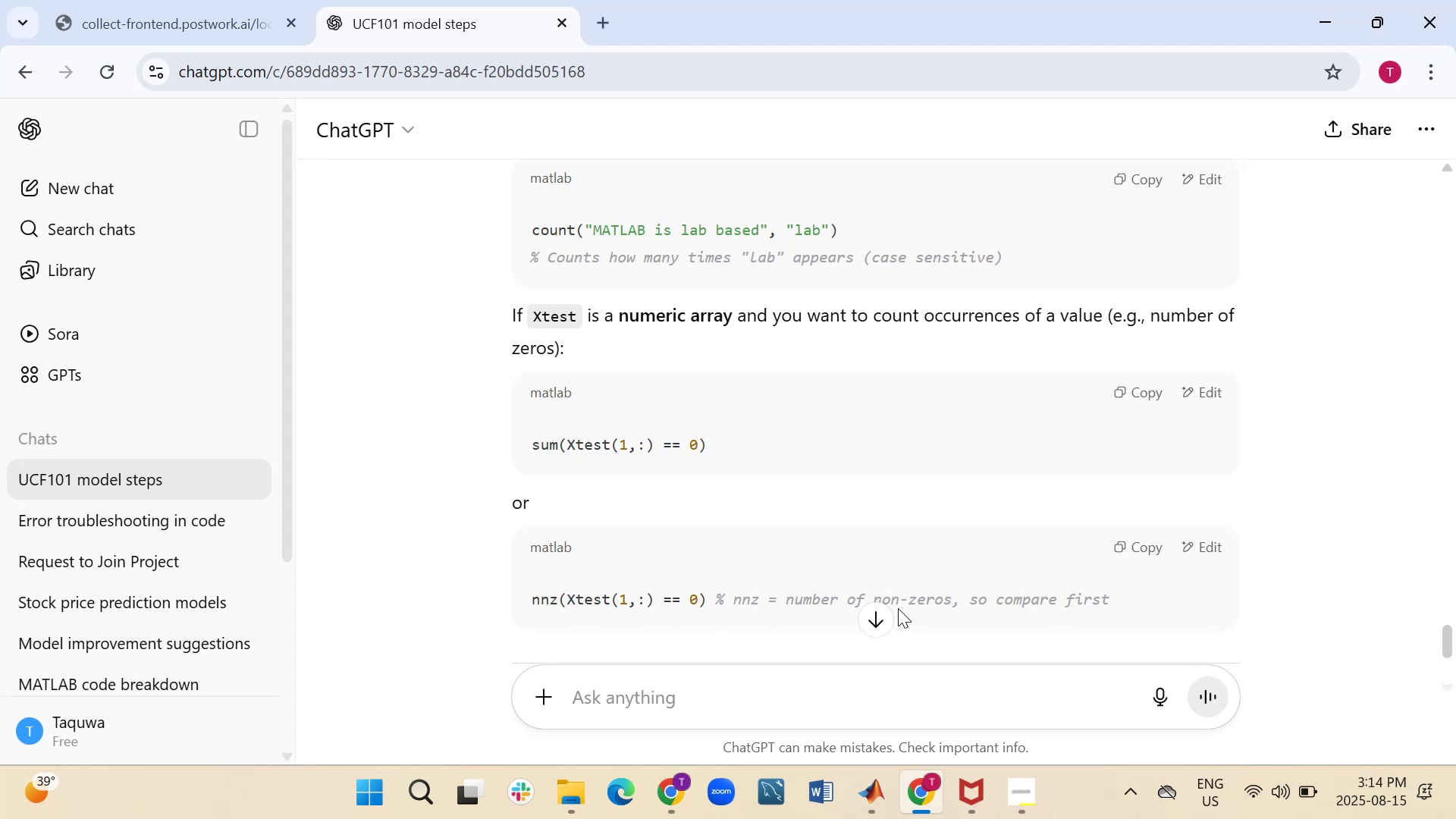 
scroll: coordinate [409, 502], scroll_direction: down, amount: 1.0
 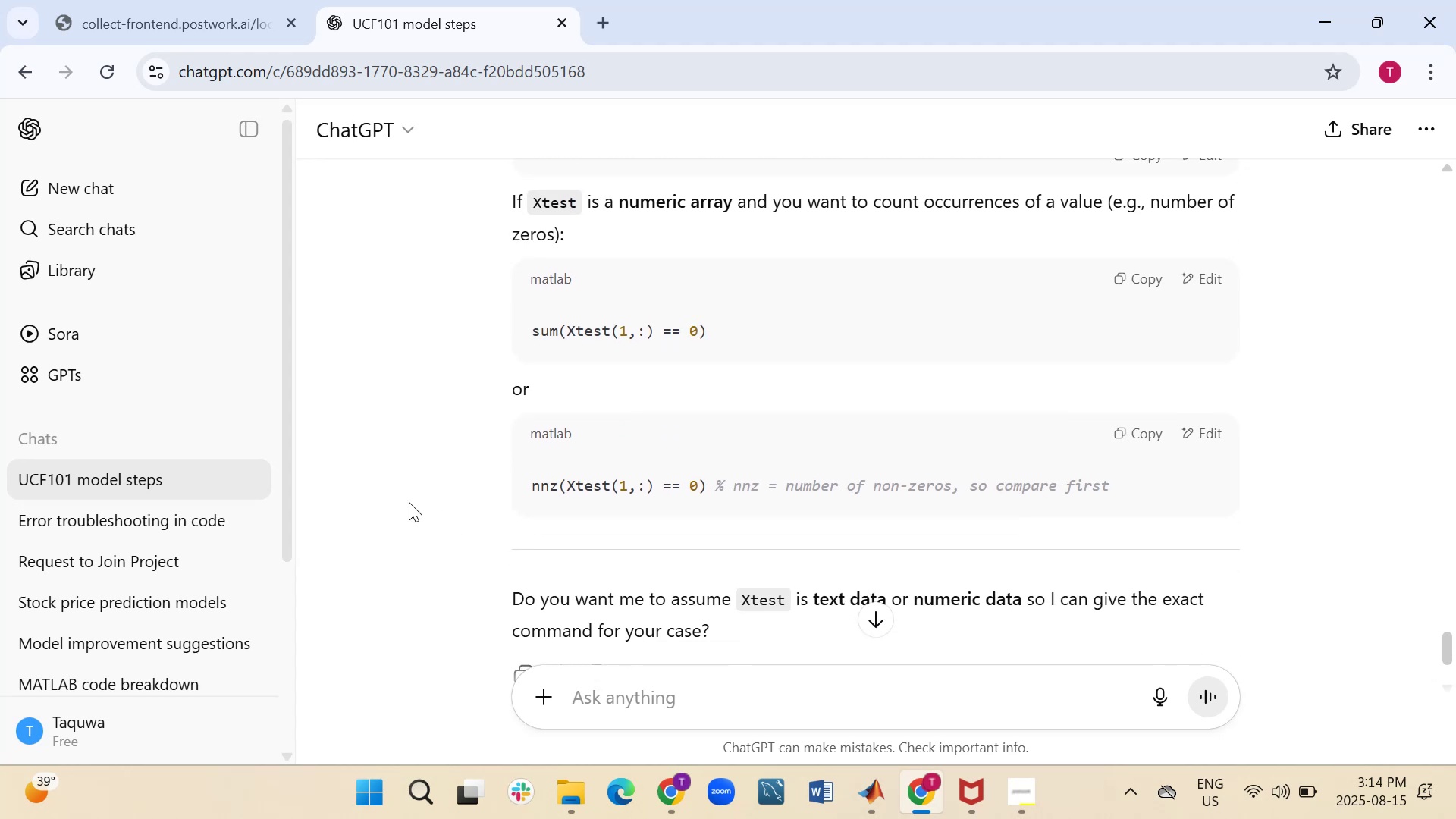 
scroll: coordinate [409, 502], scroll_direction: up, amount: 1.0
 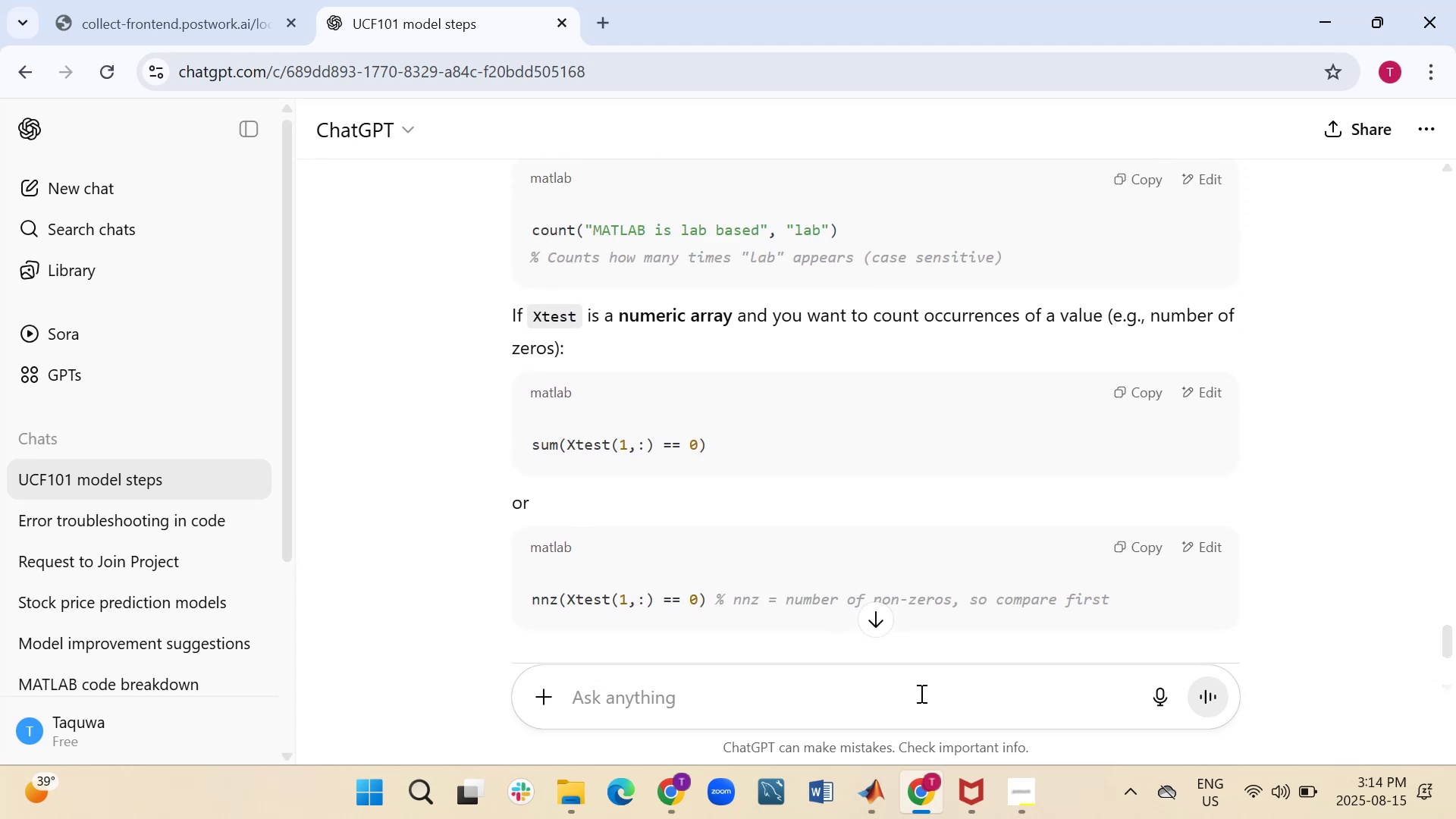 
mouse_move([890, 790])
 